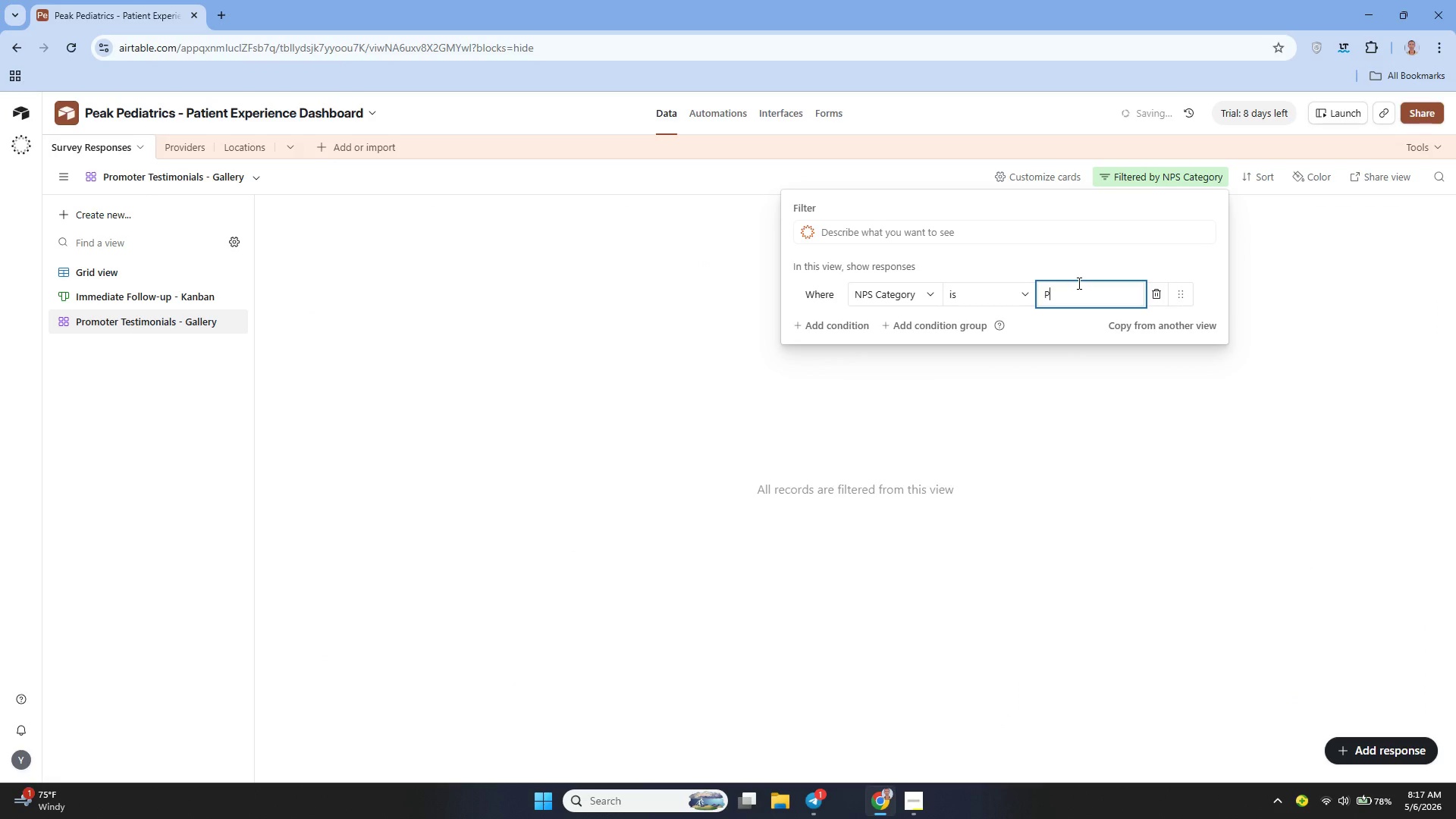 
type(romoter)
 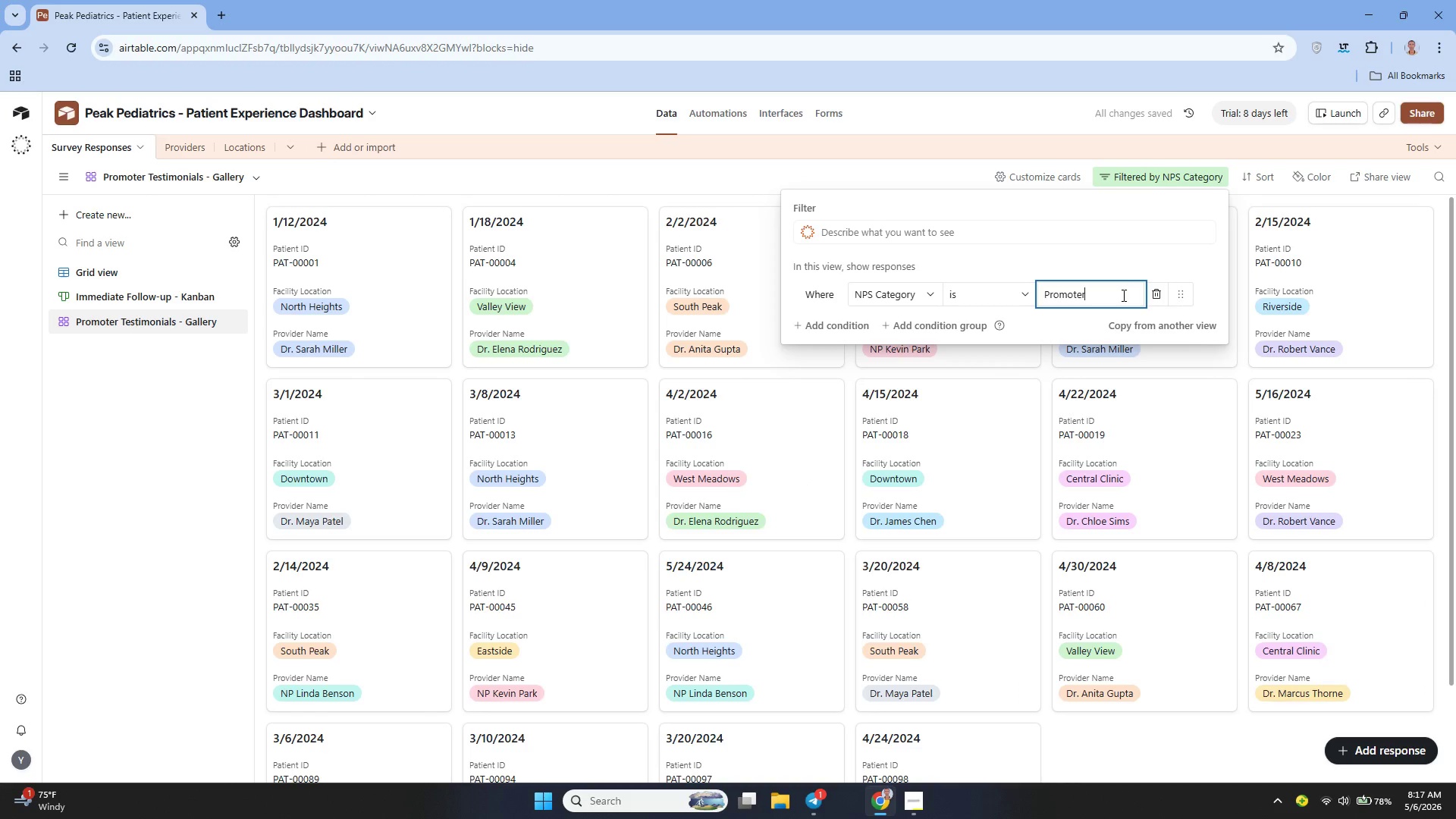 
left_click([1122, 265])
 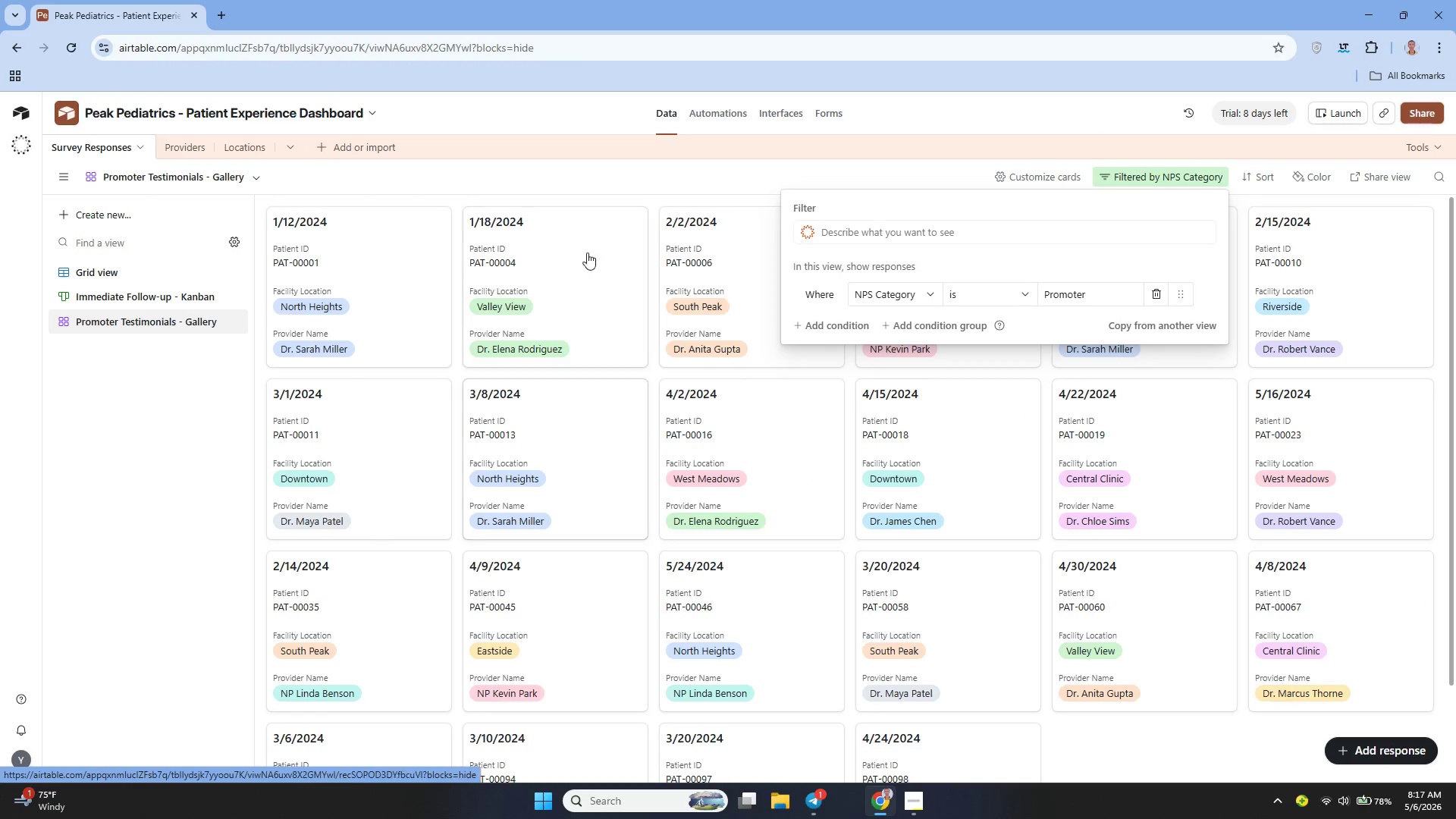 
left_click([569, 180])
 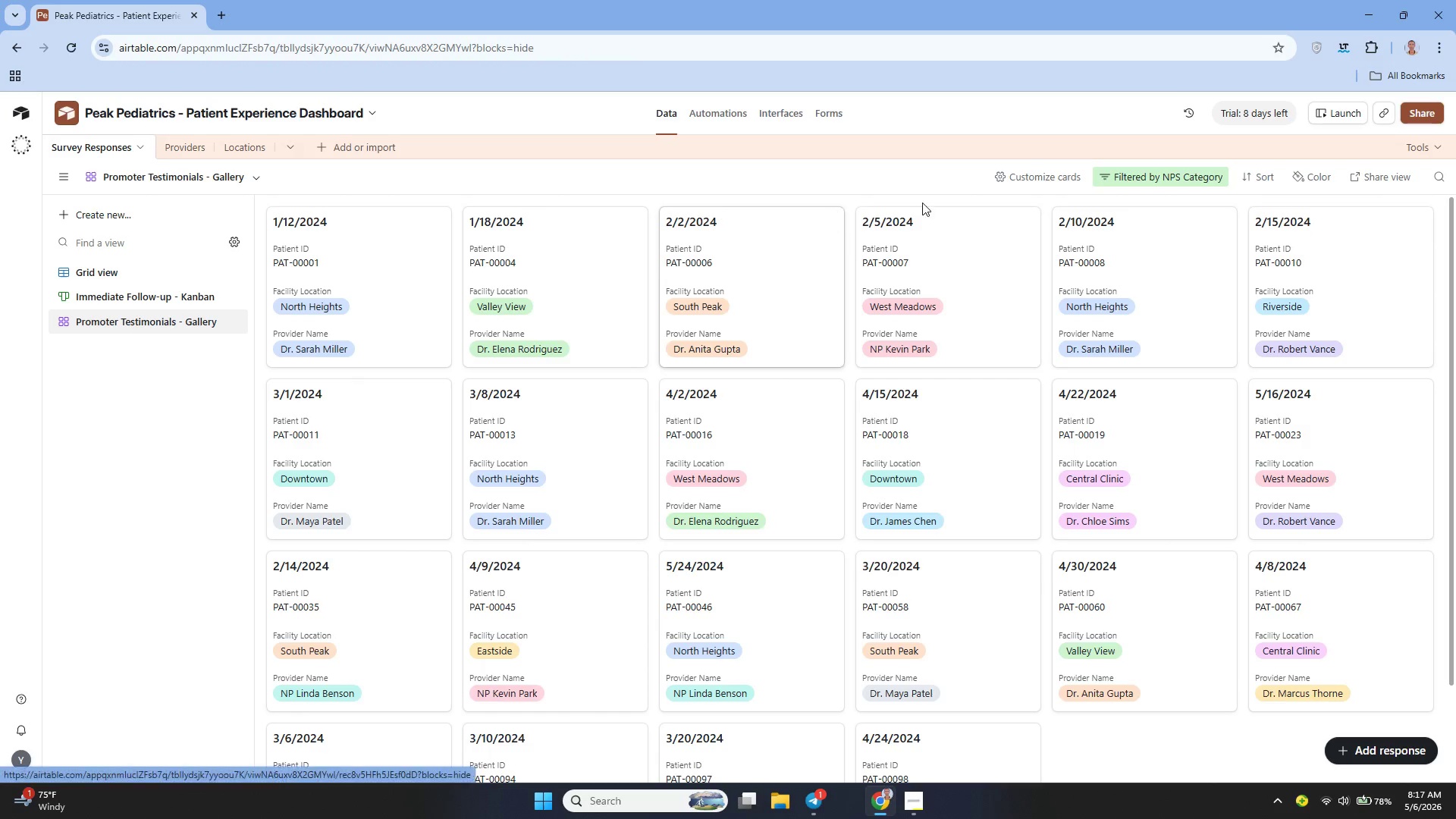 
left_click([1158, 170])
 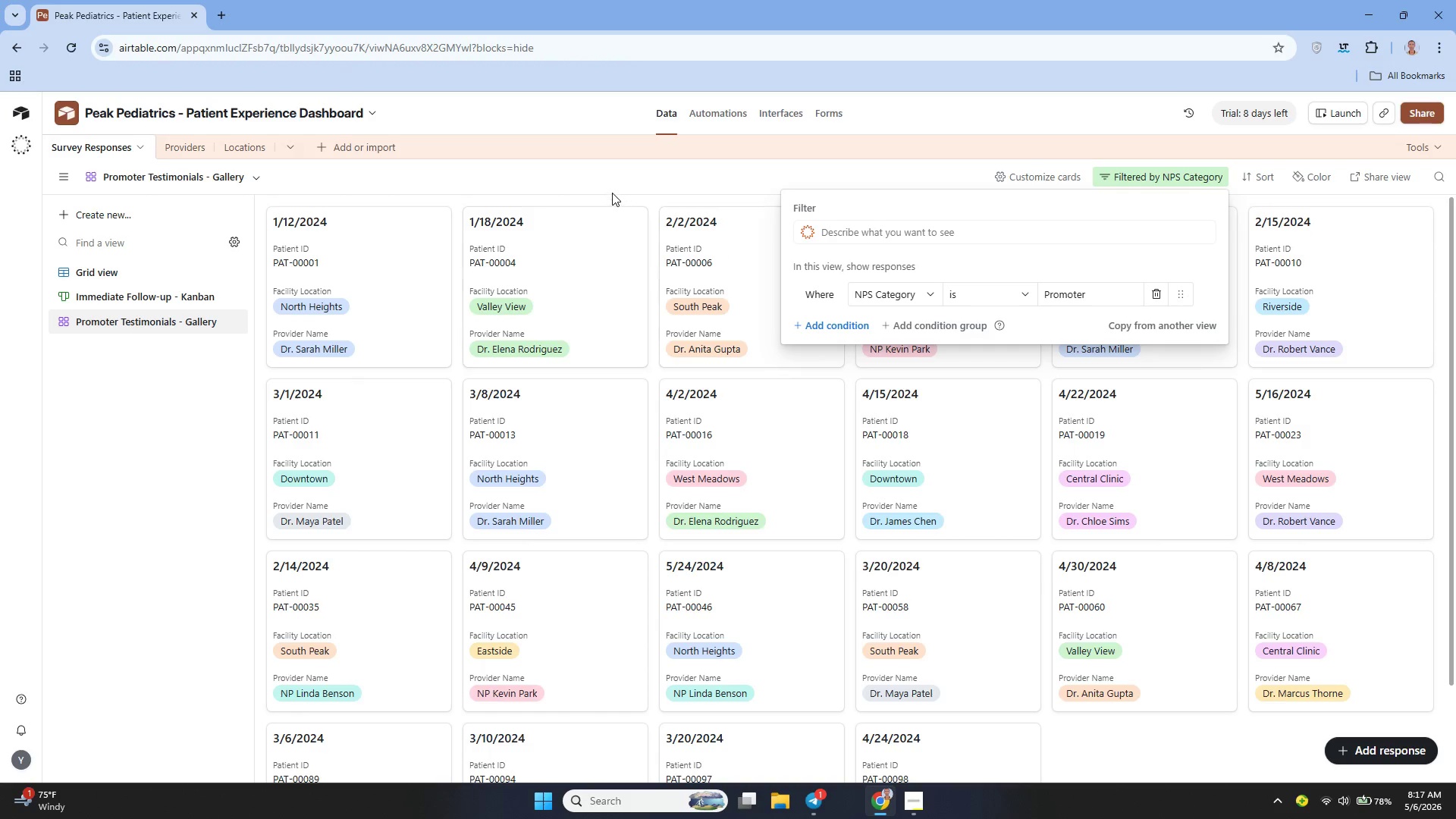 
left_click([612, 193])
 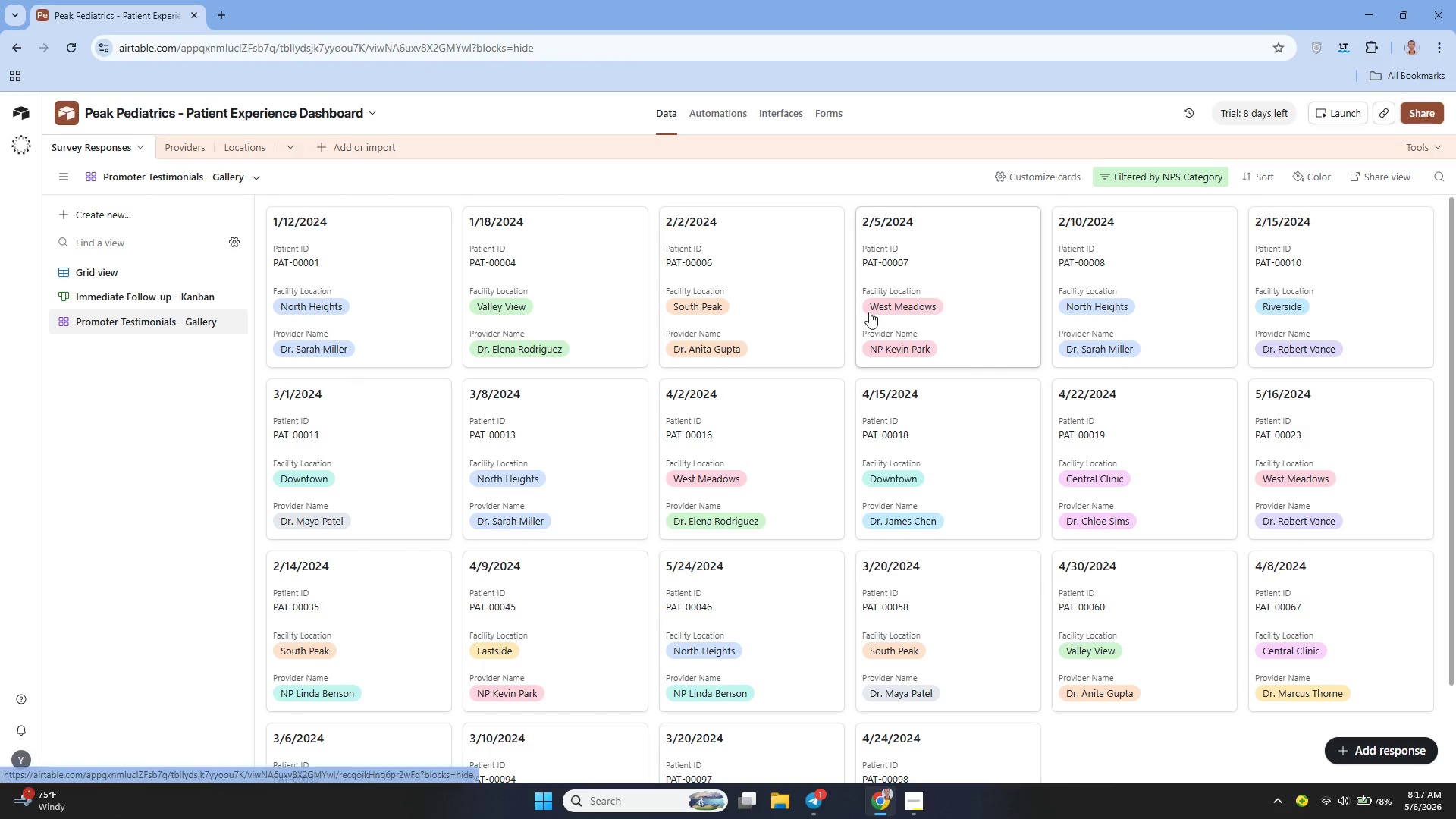 
left_click([1043, 177])
 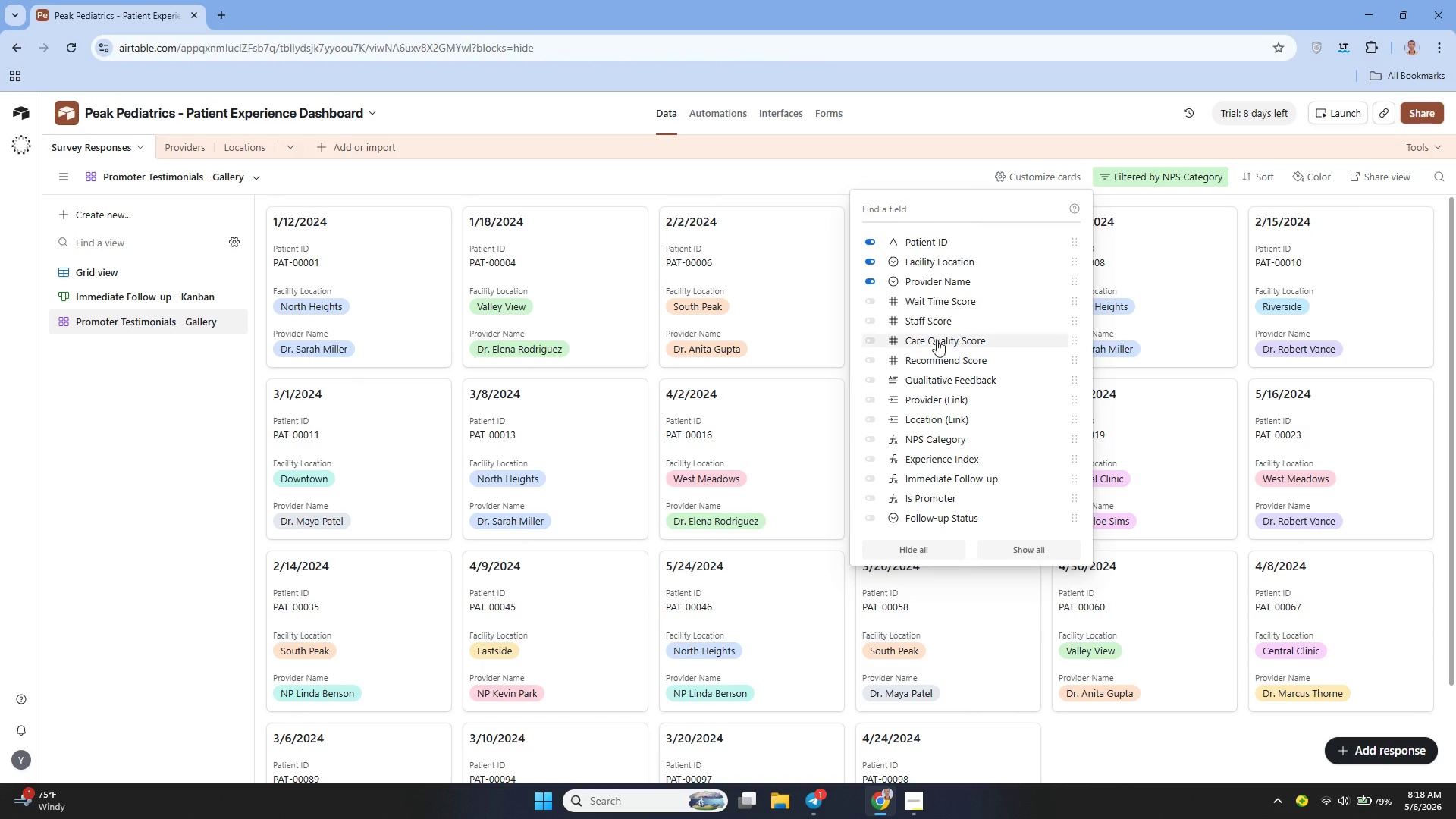 
wait(15.08)
 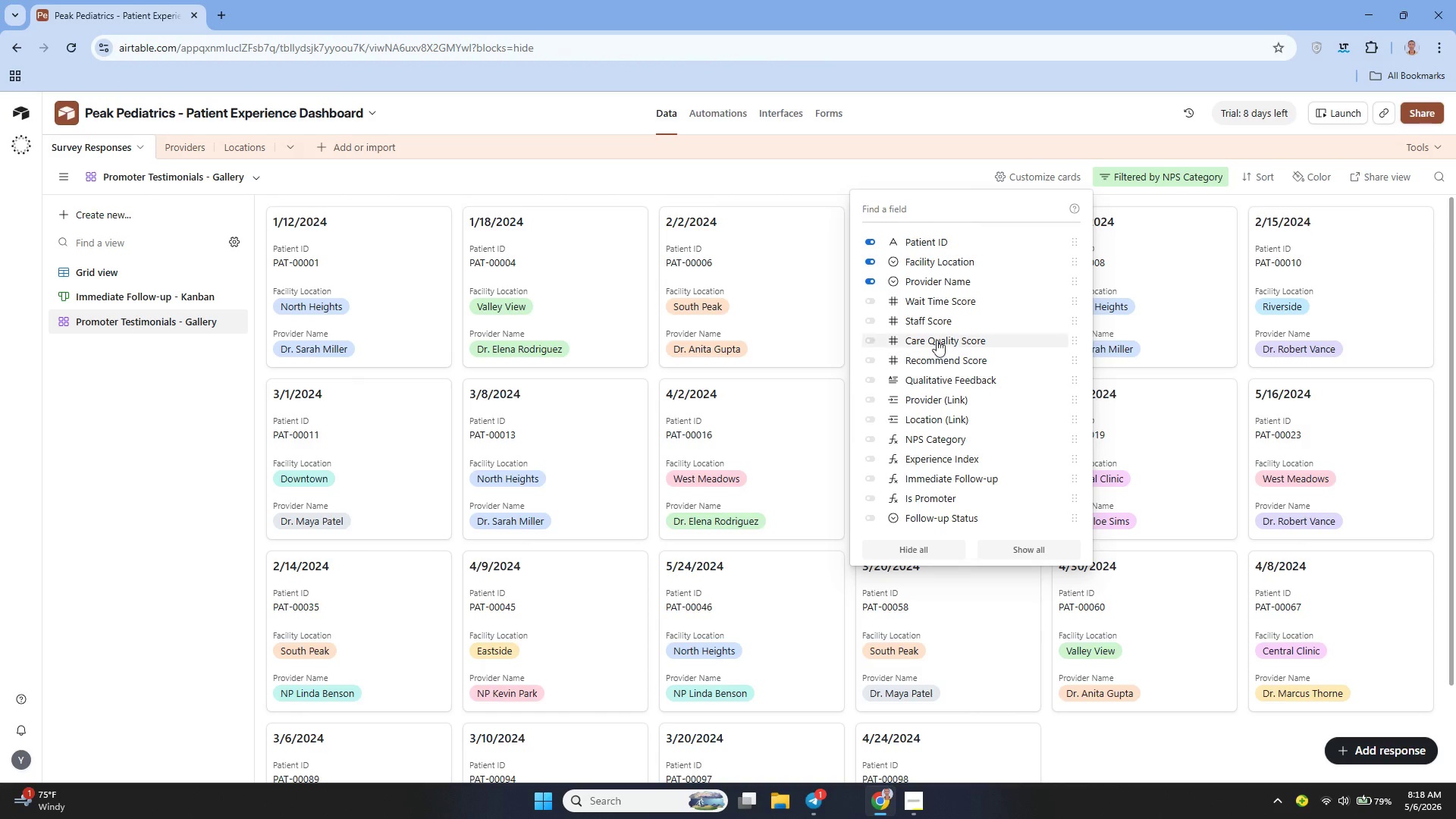 
left_click([922, 378])
 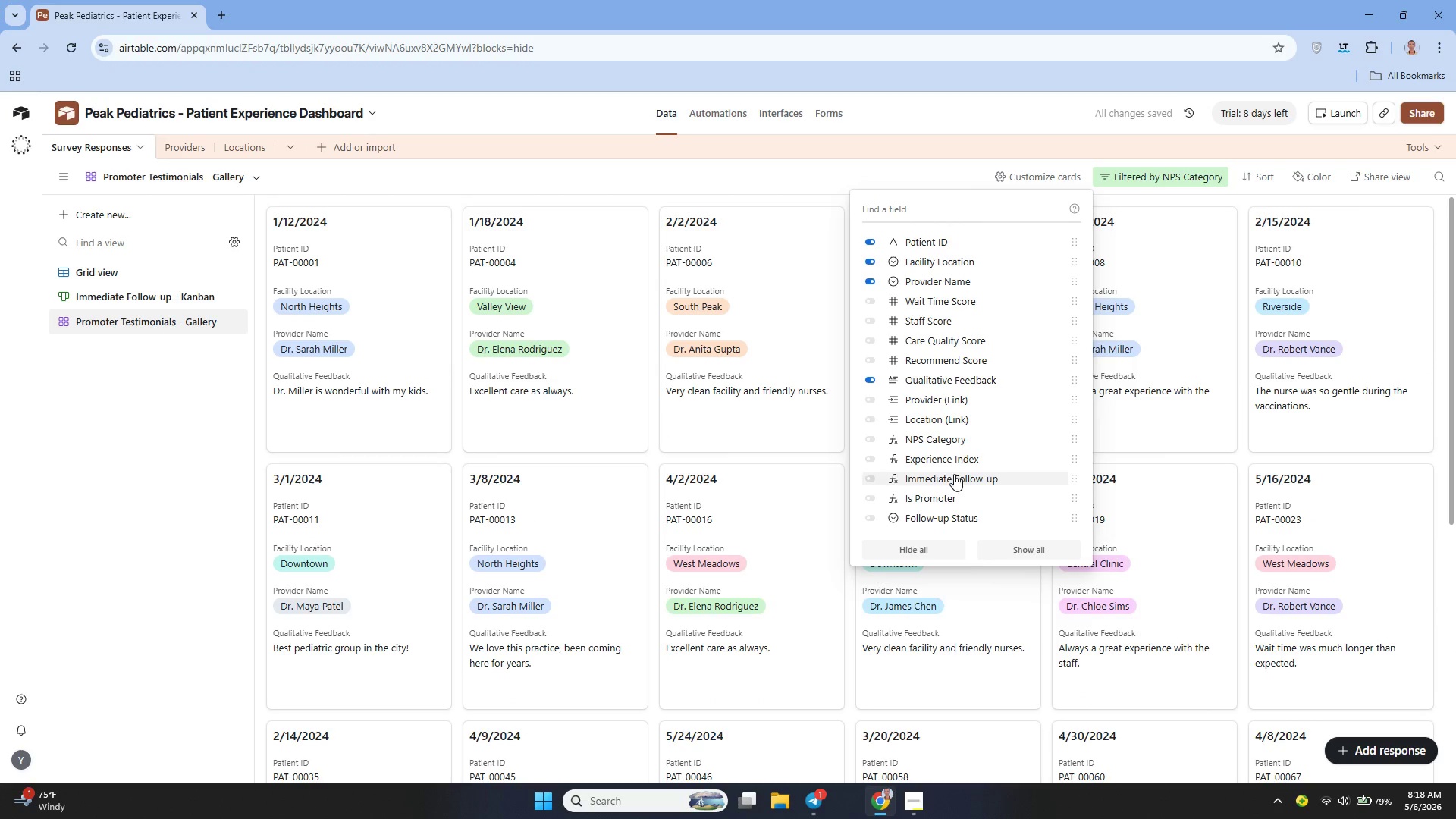 
left_click([936, 460])
 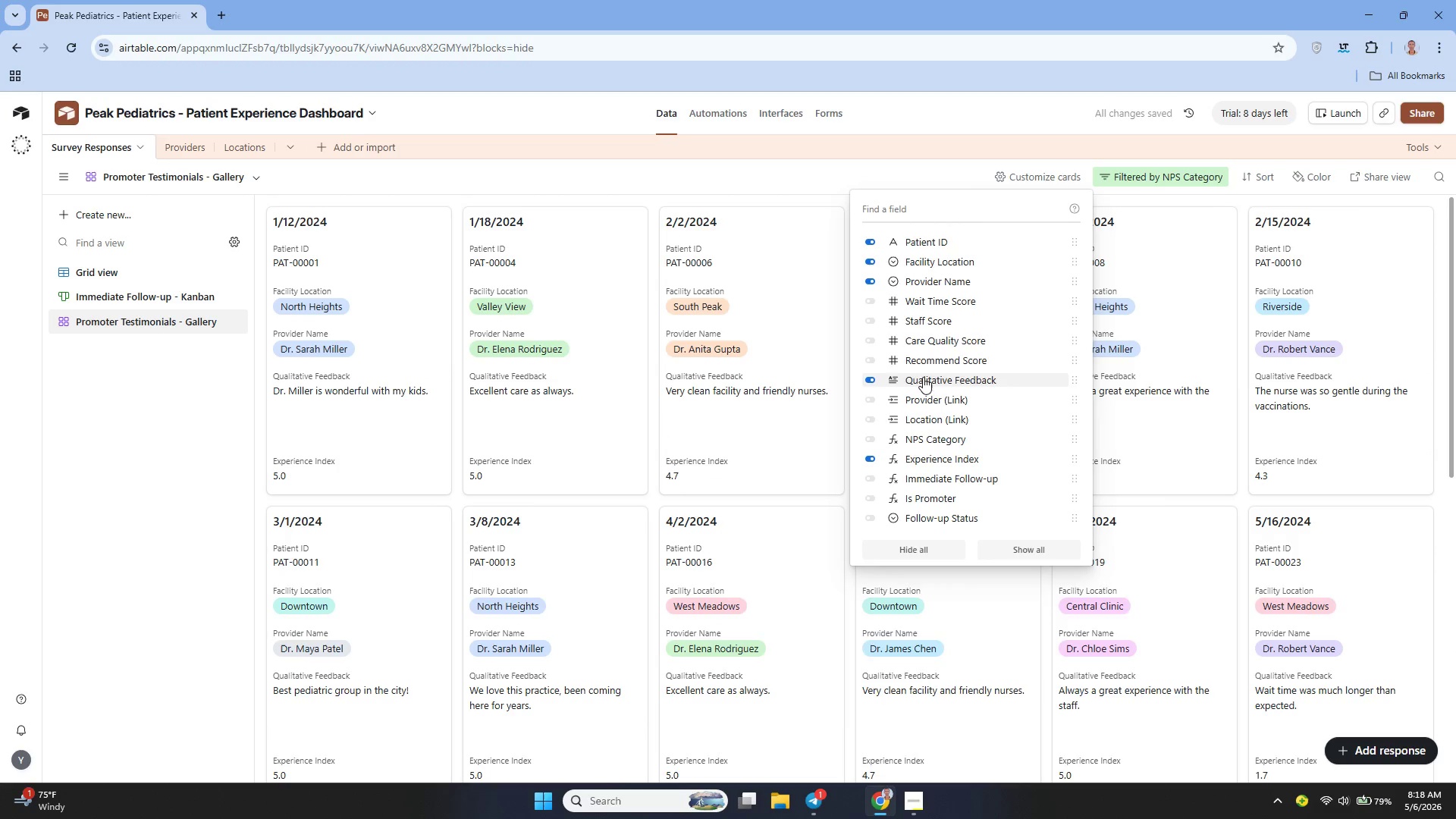 
left_click([933, 259])
 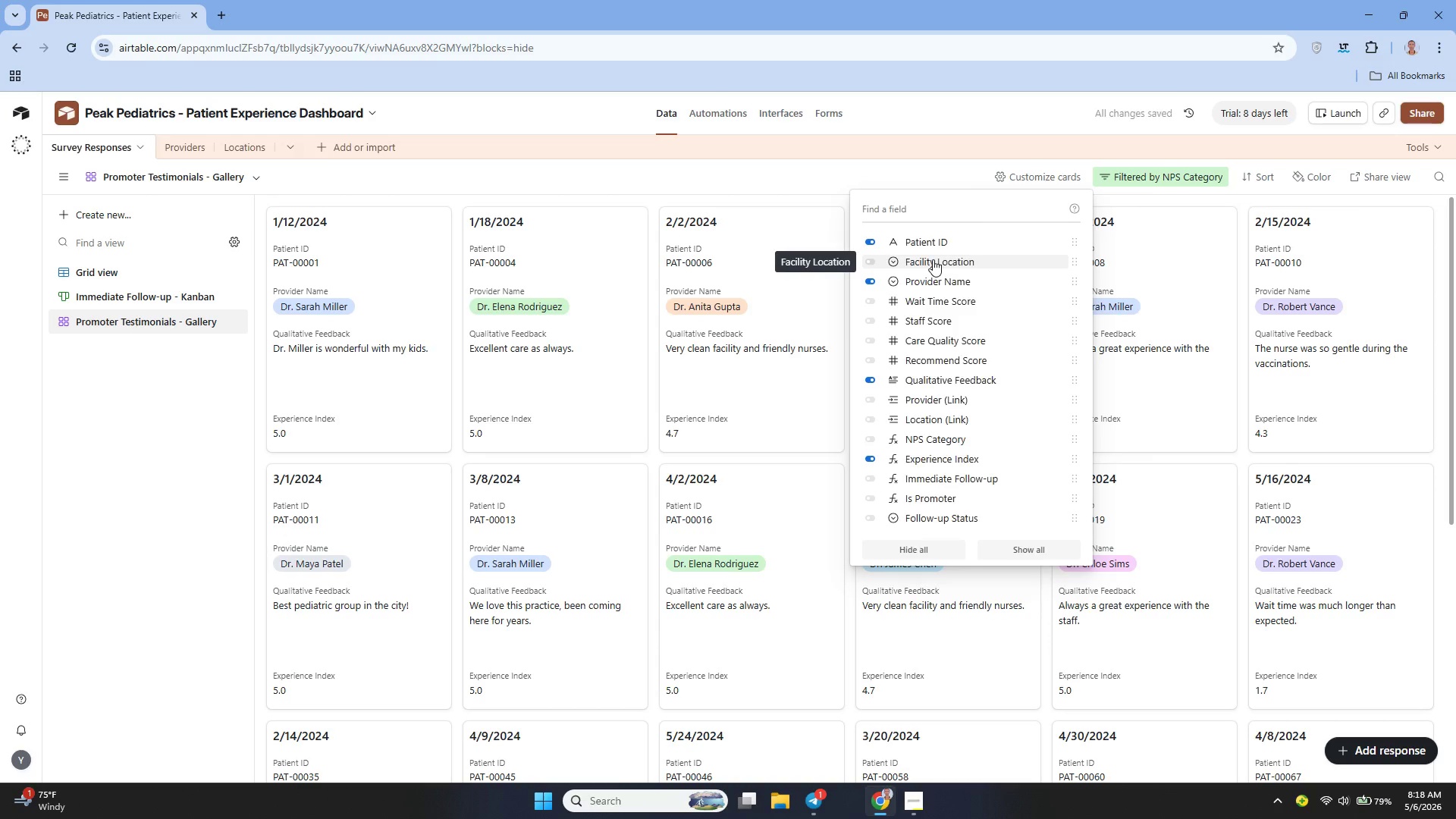 
mouse_move([949, 407])
 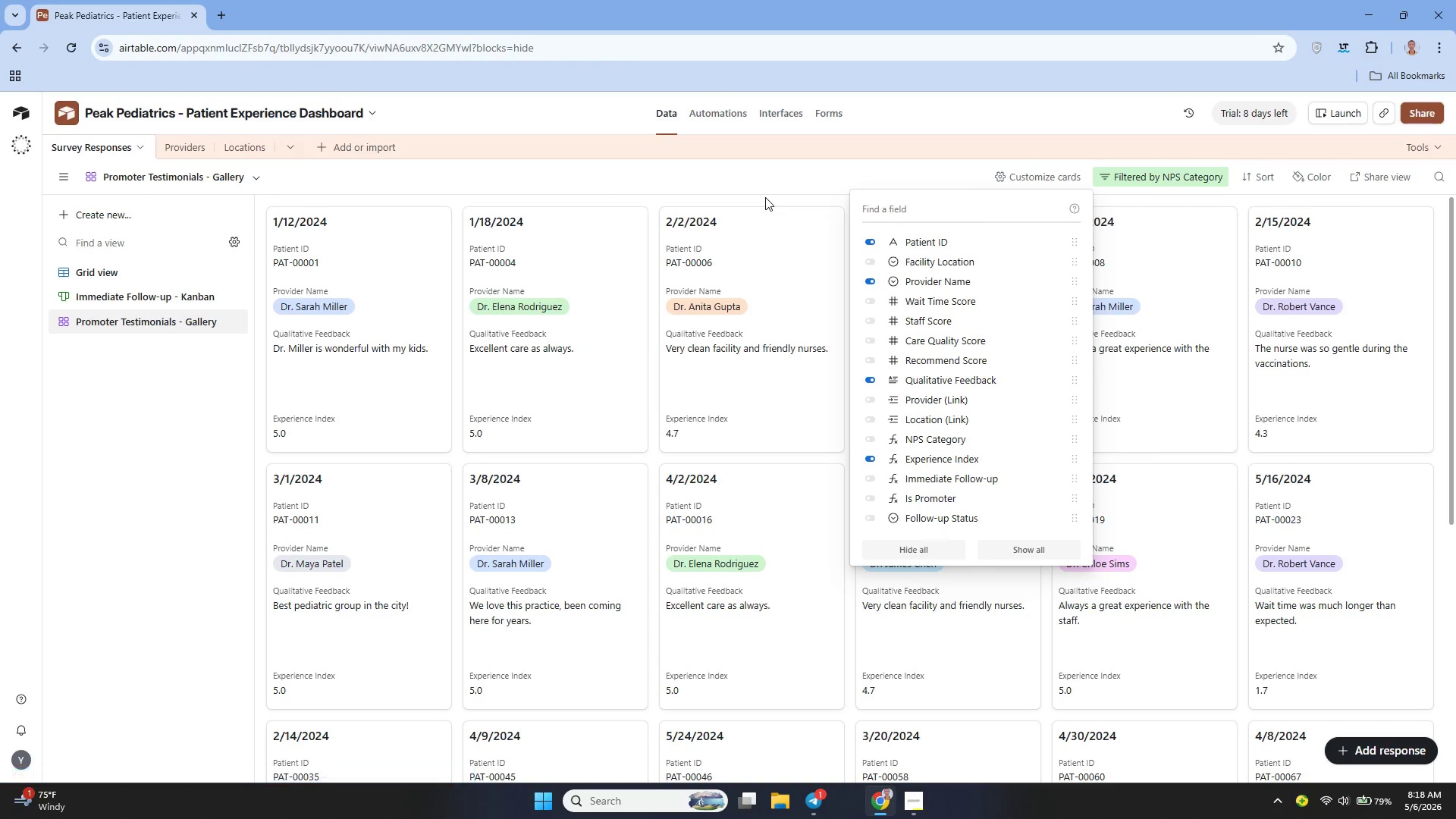 
left_click([765, 197])
 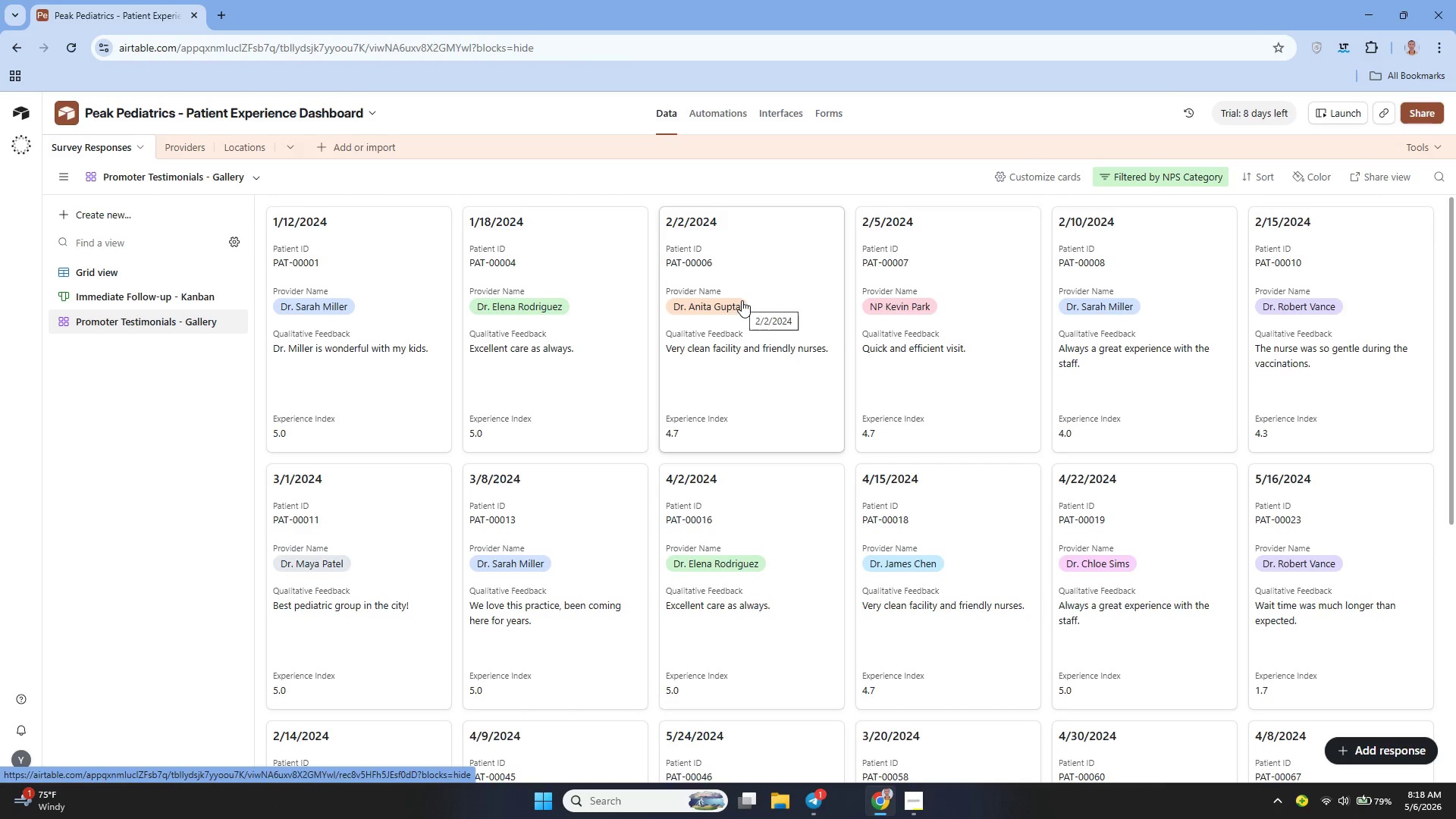 
wait(24.27)
 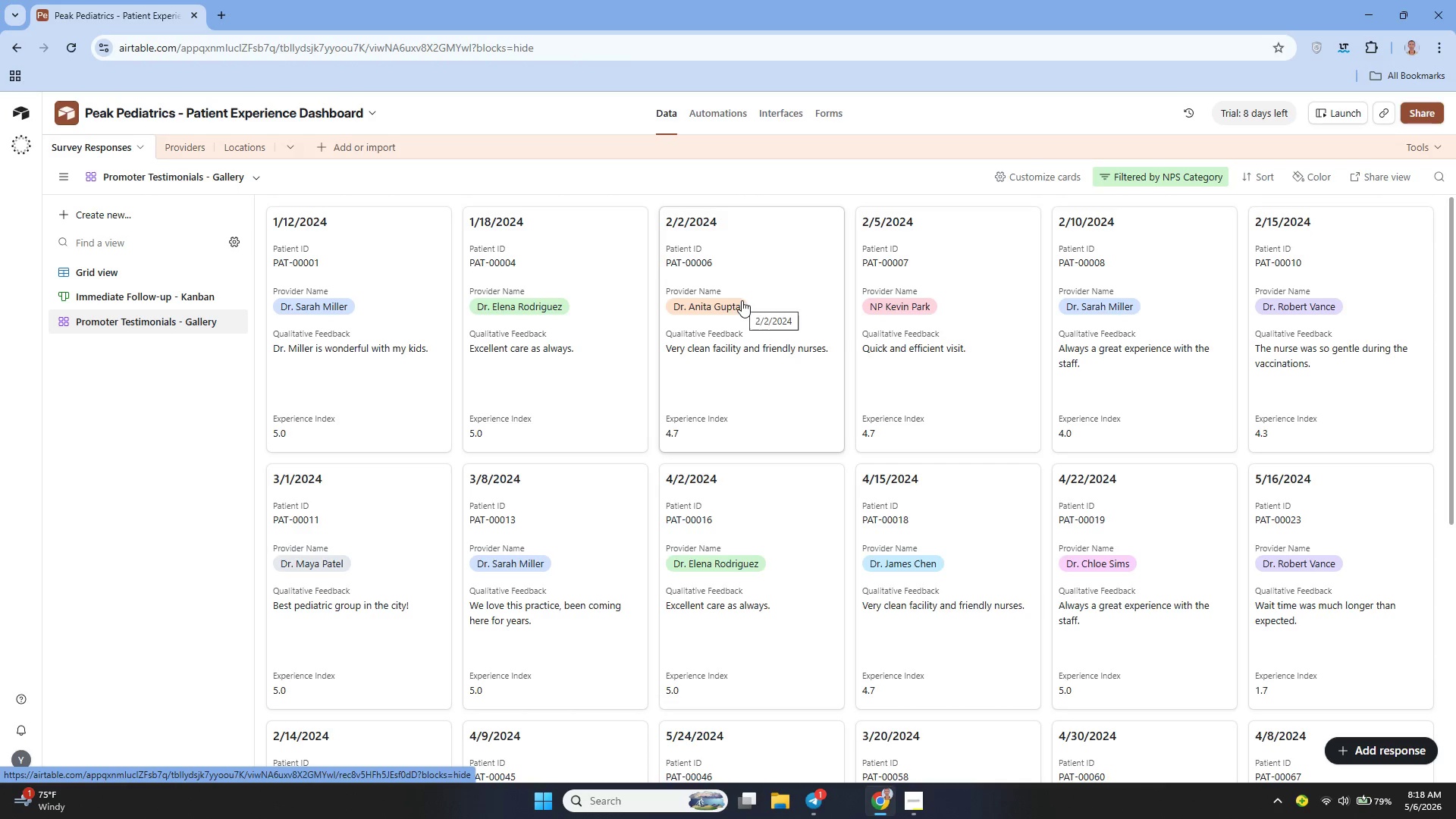 
left_click([1437, 727])
 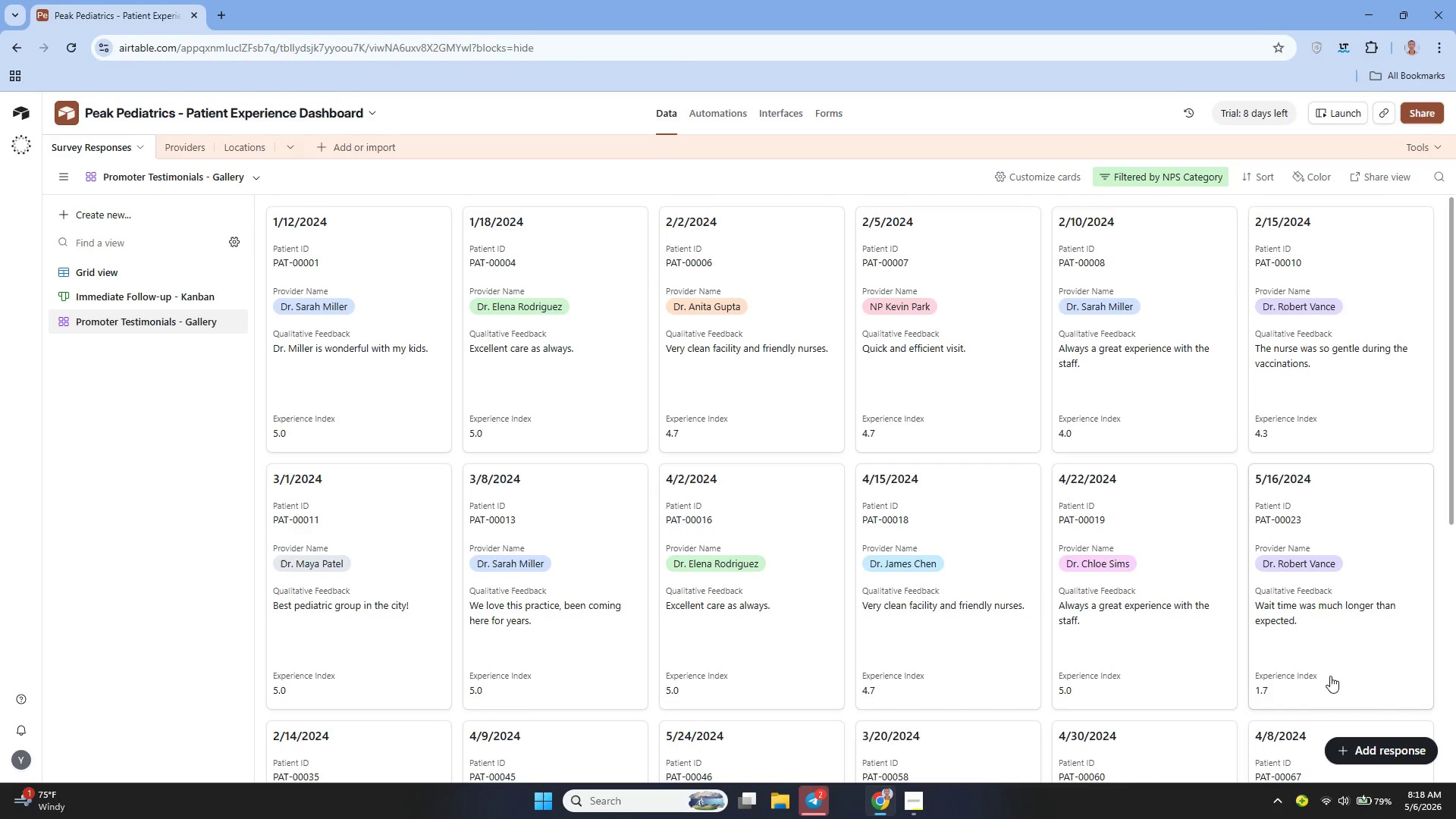 
mouse_move([1062, 551])
 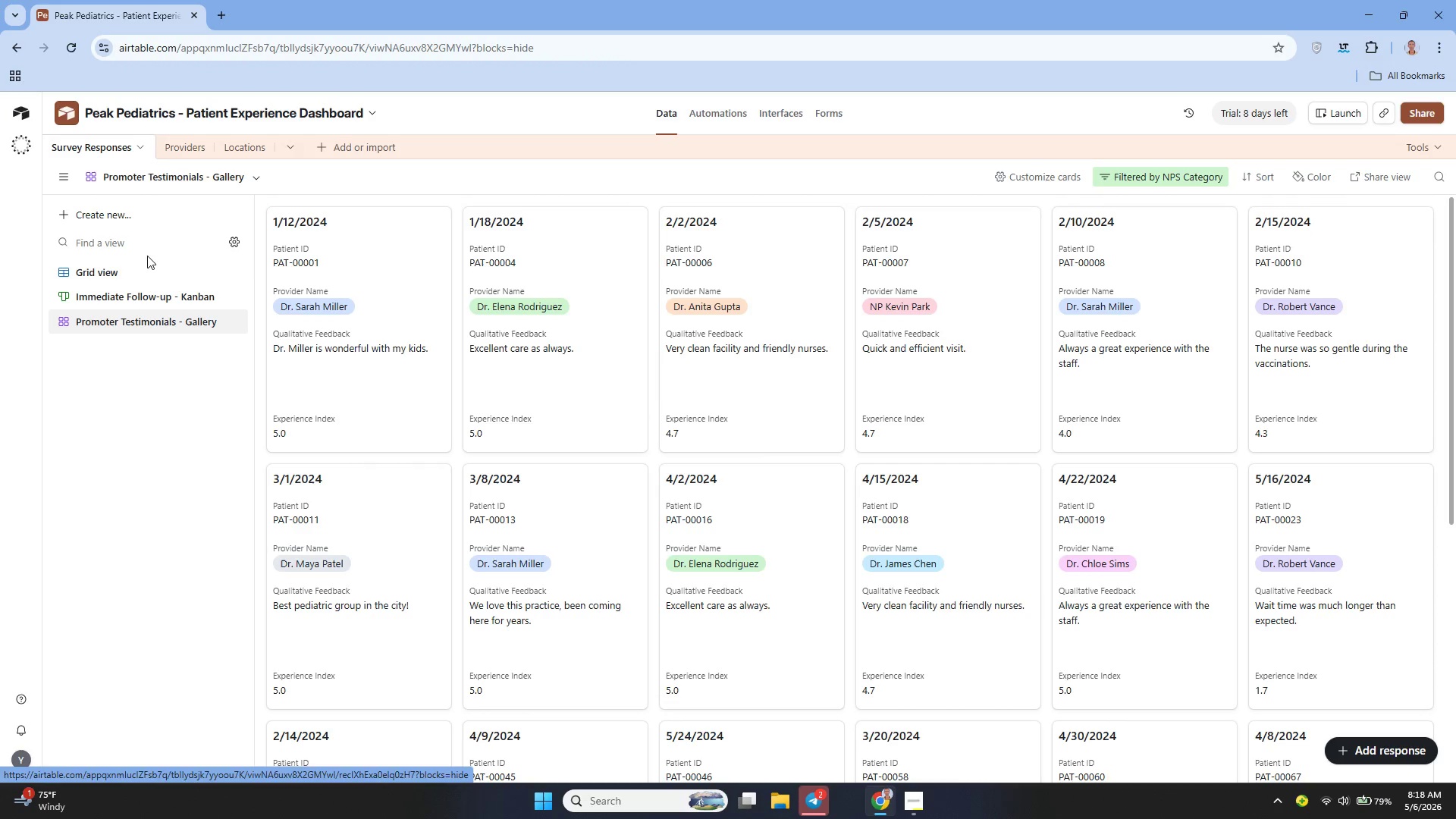 
left_click([116, 270])
 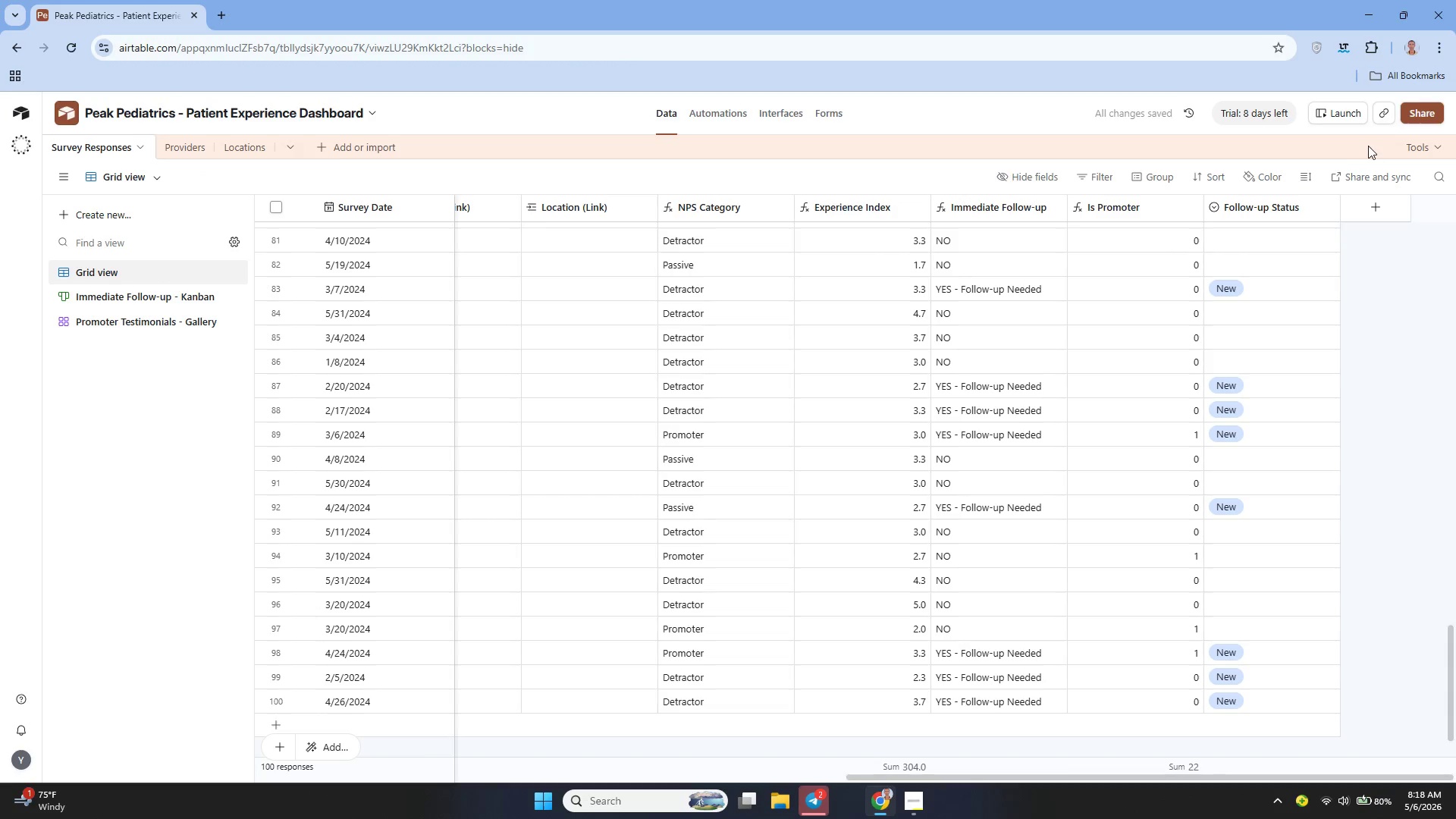 
left_click([1415, 115])
 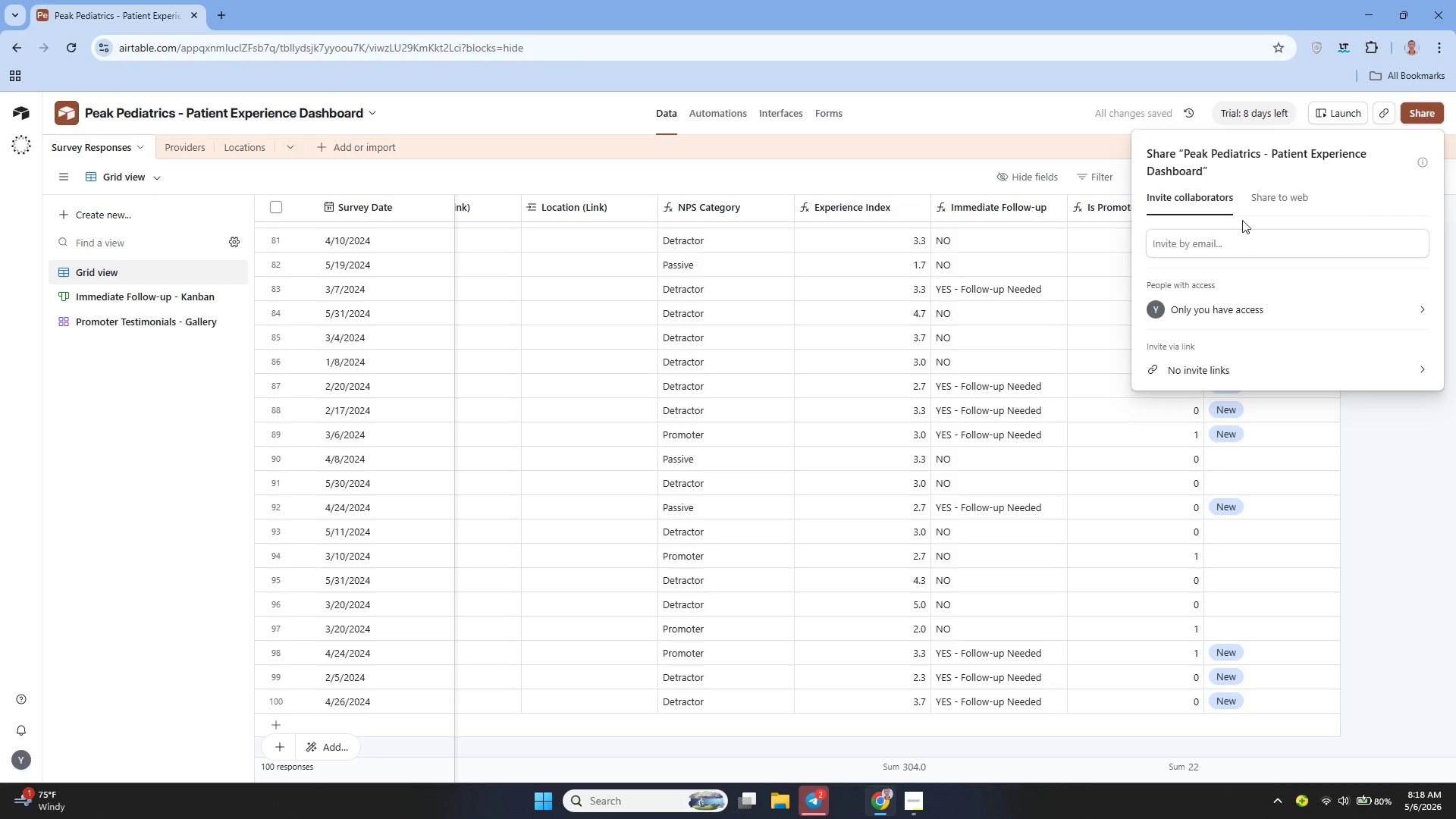 
left_click([1273, 199])
 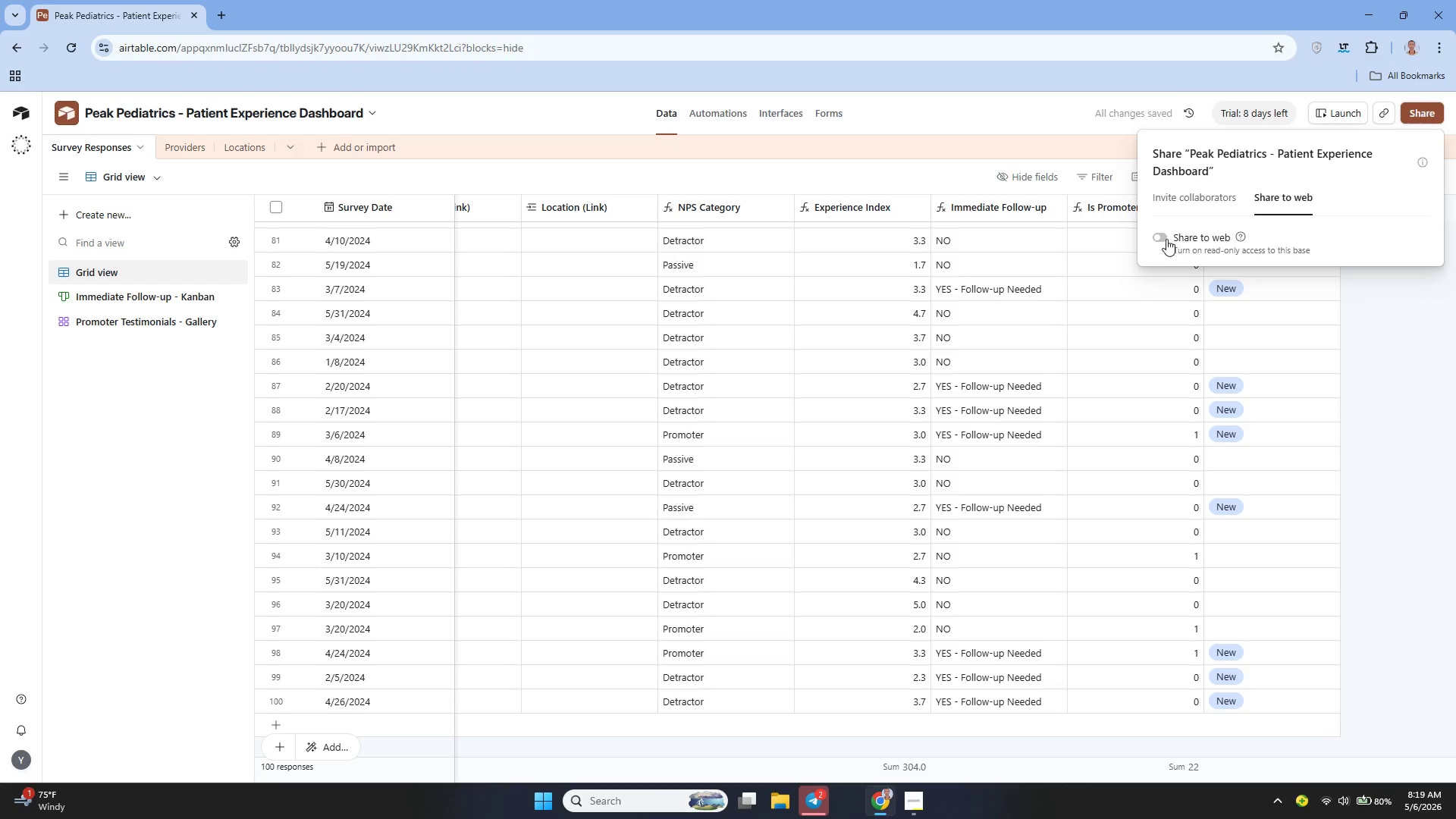 
left_click([1166, 239])
 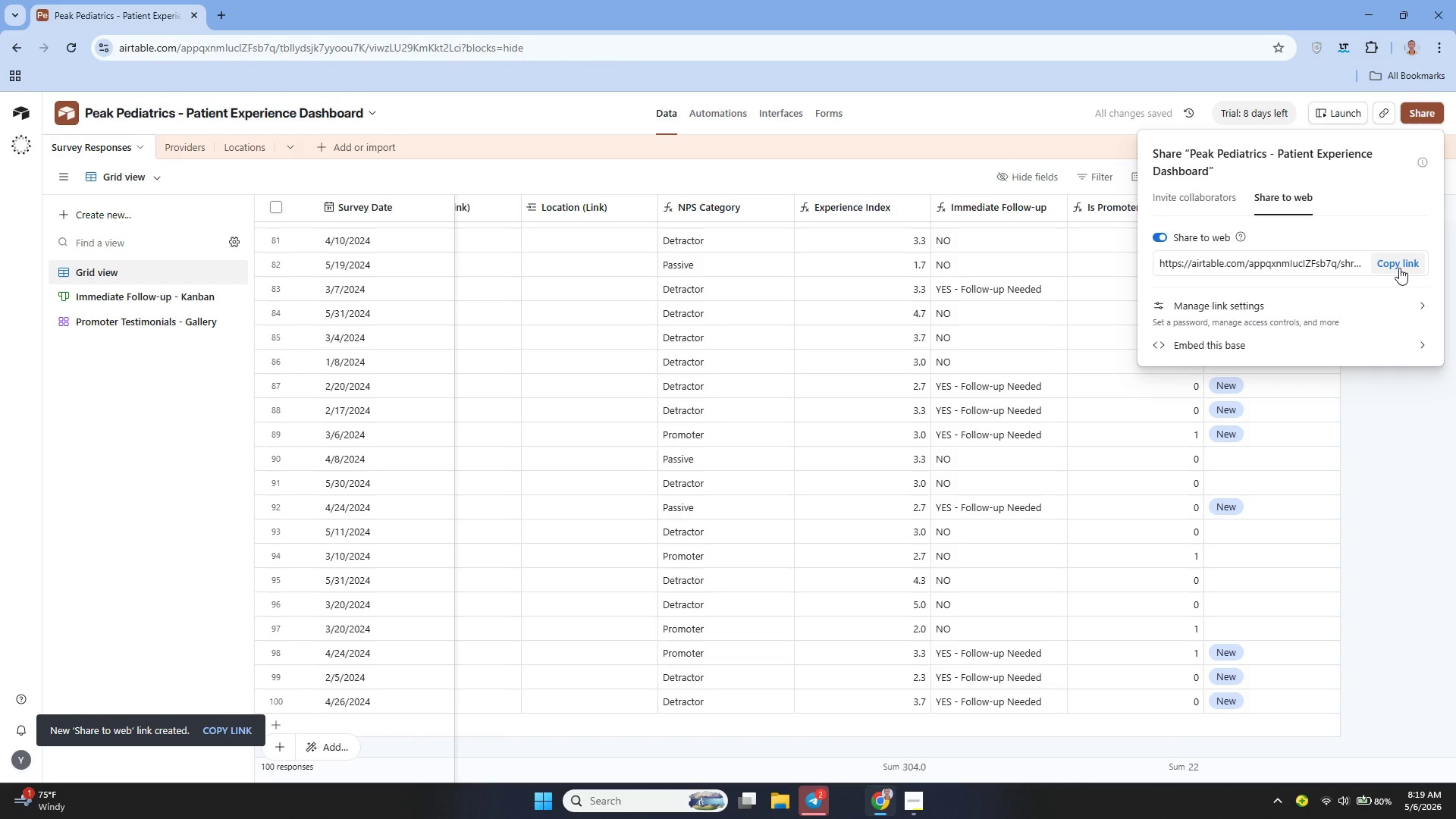 
left_click([1399, 268])
 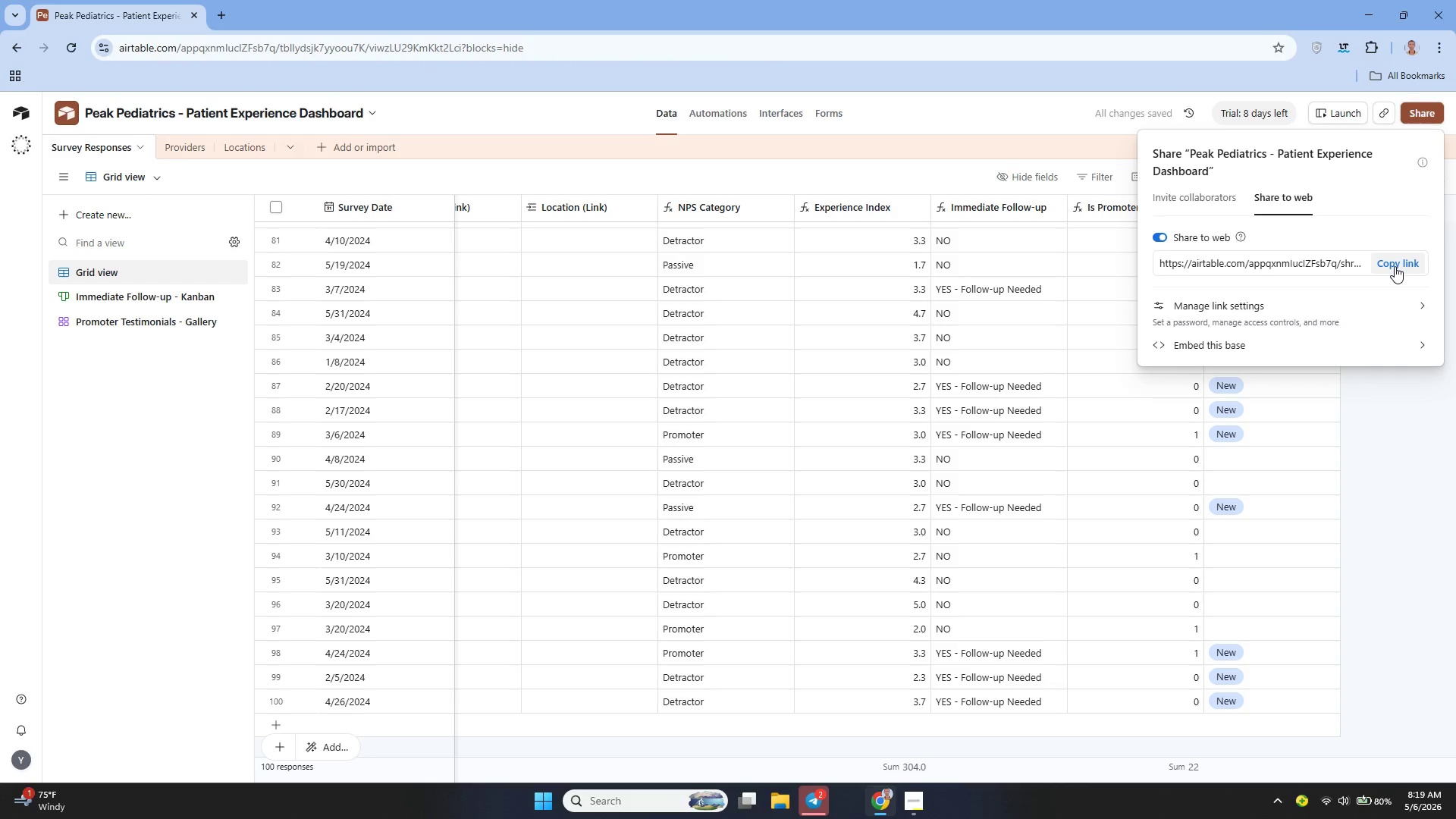 
left_click([1401, 262])
 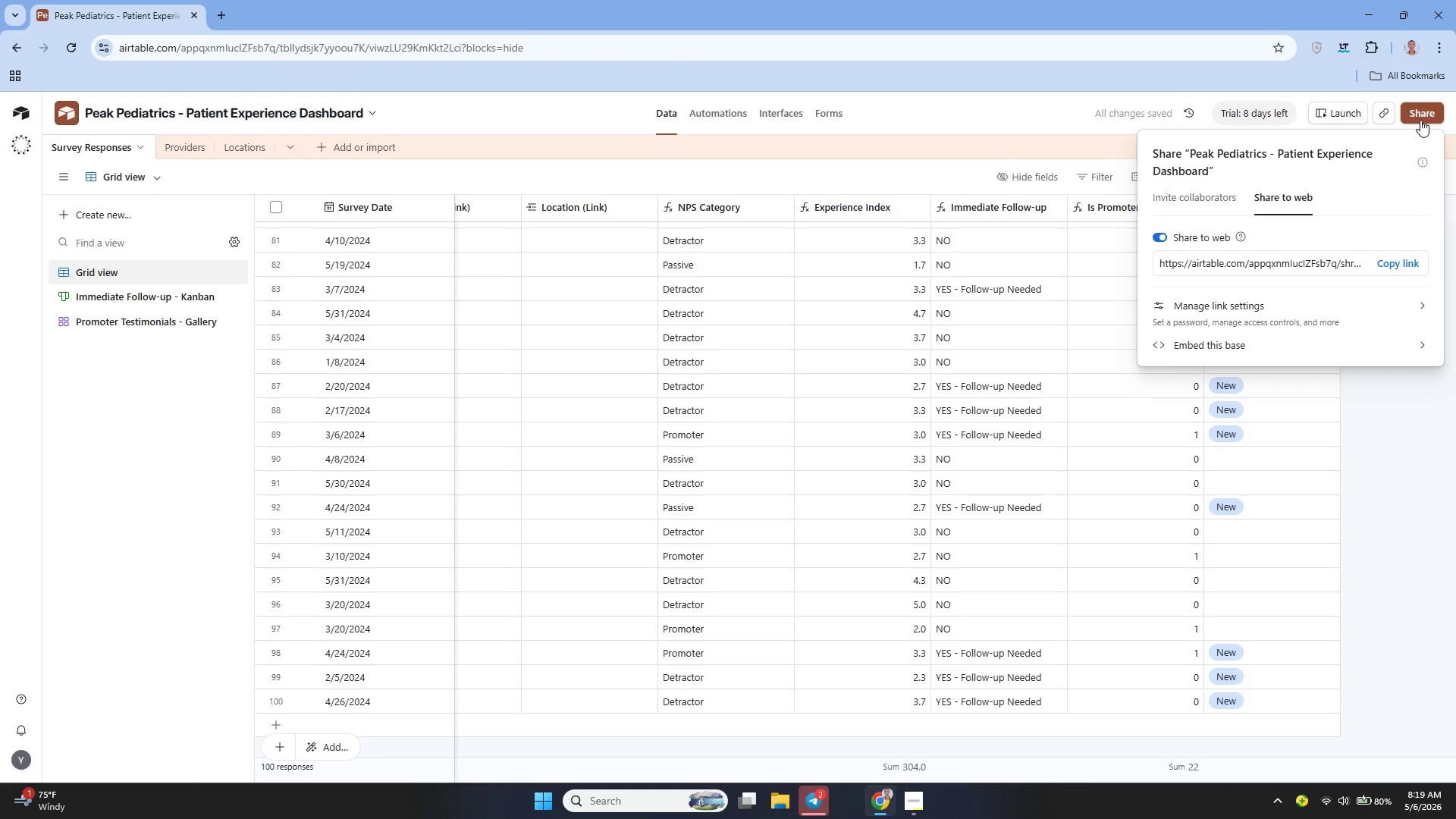 
left_click([1420, 120])
 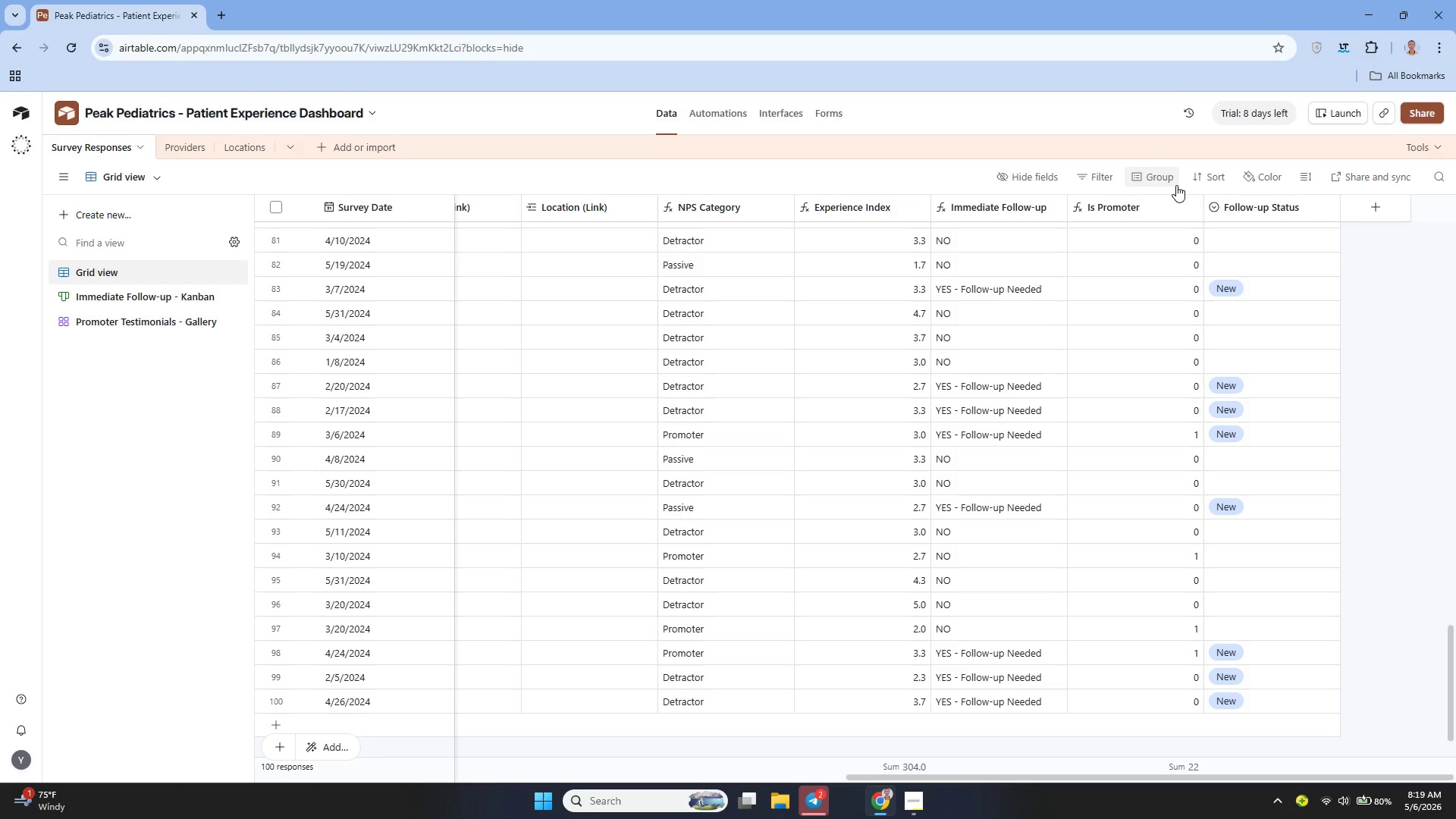 
wait(10.76)
 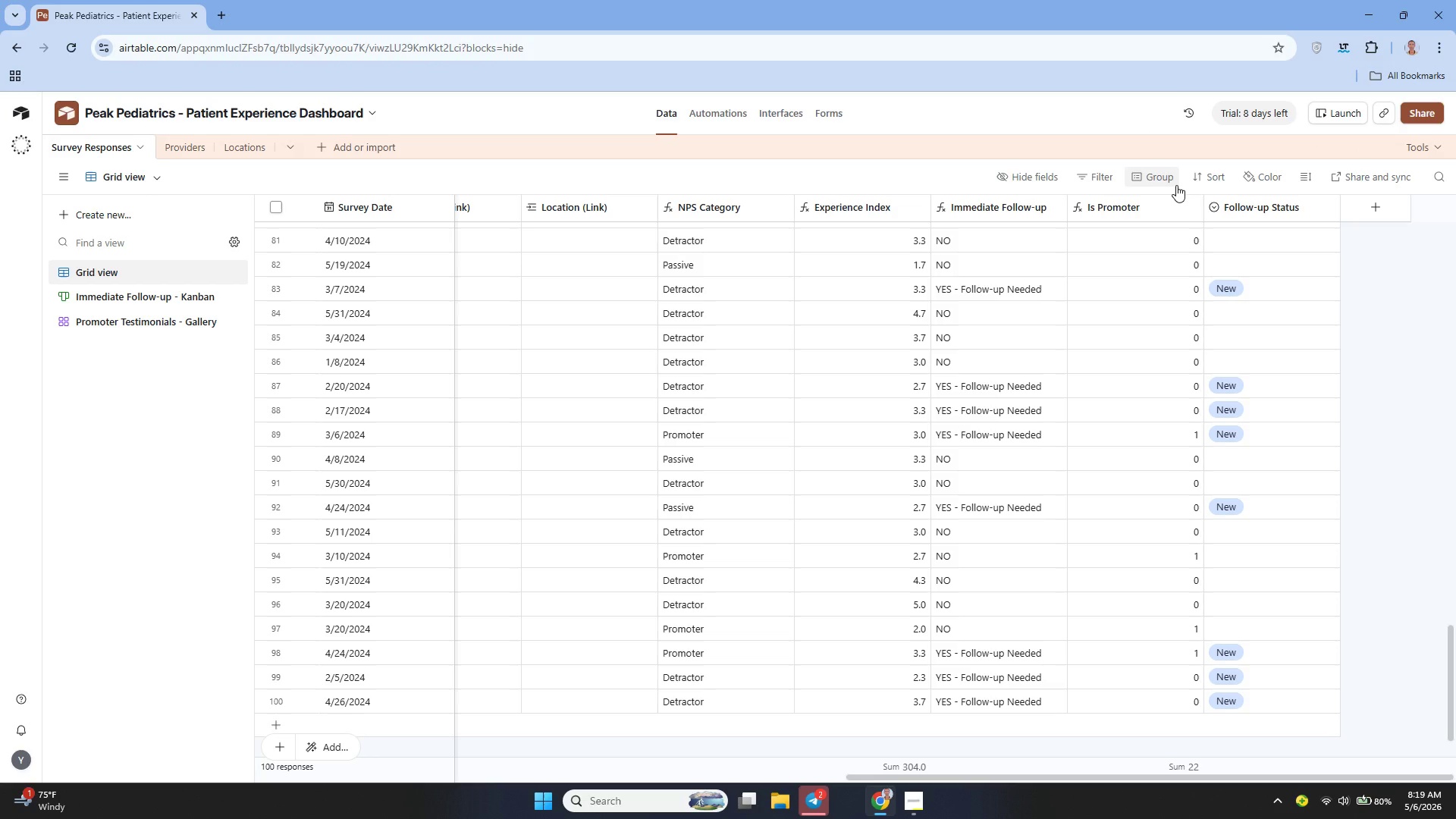 
left_click([214, 276])
 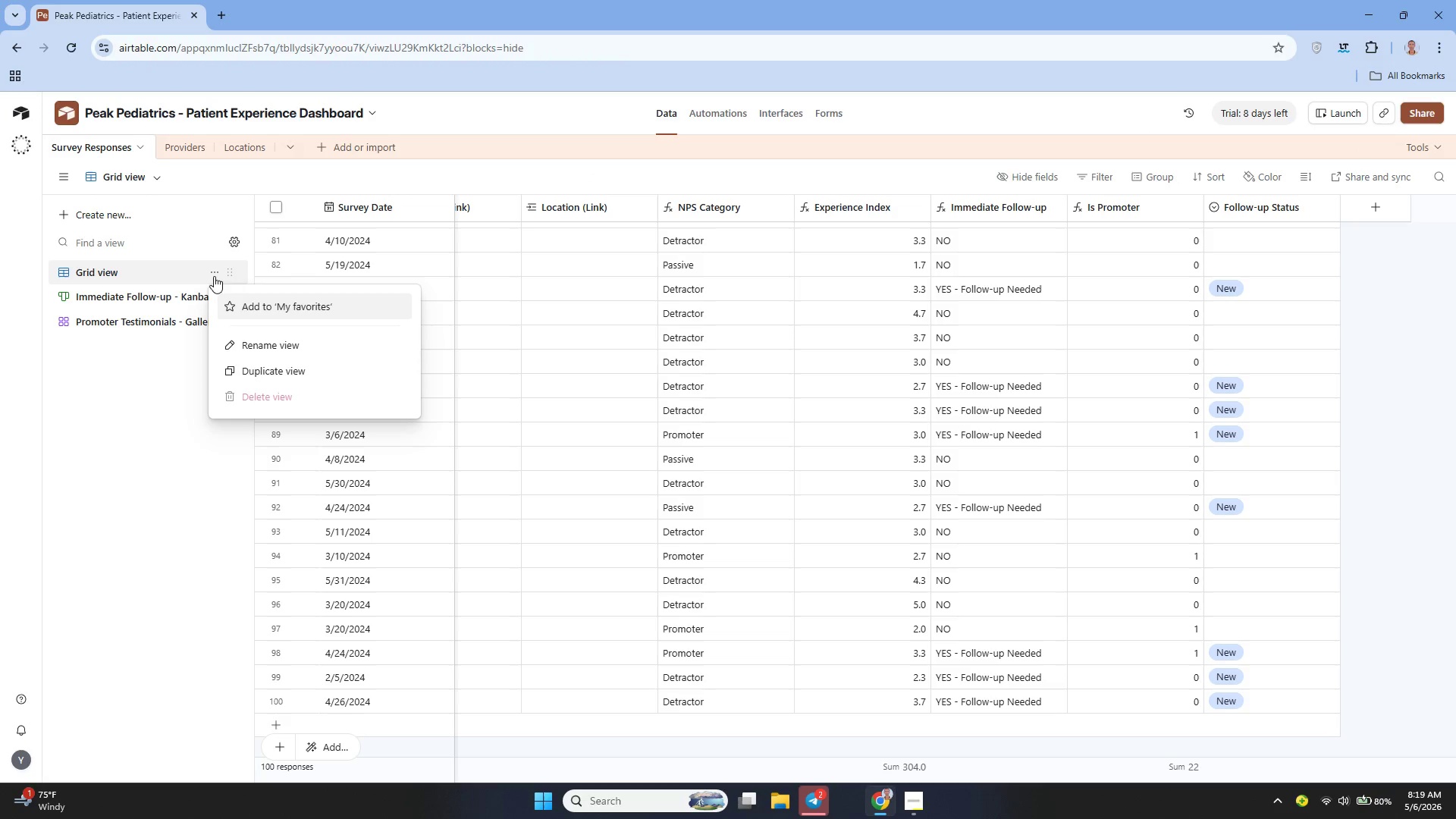 
wait(5.56)
 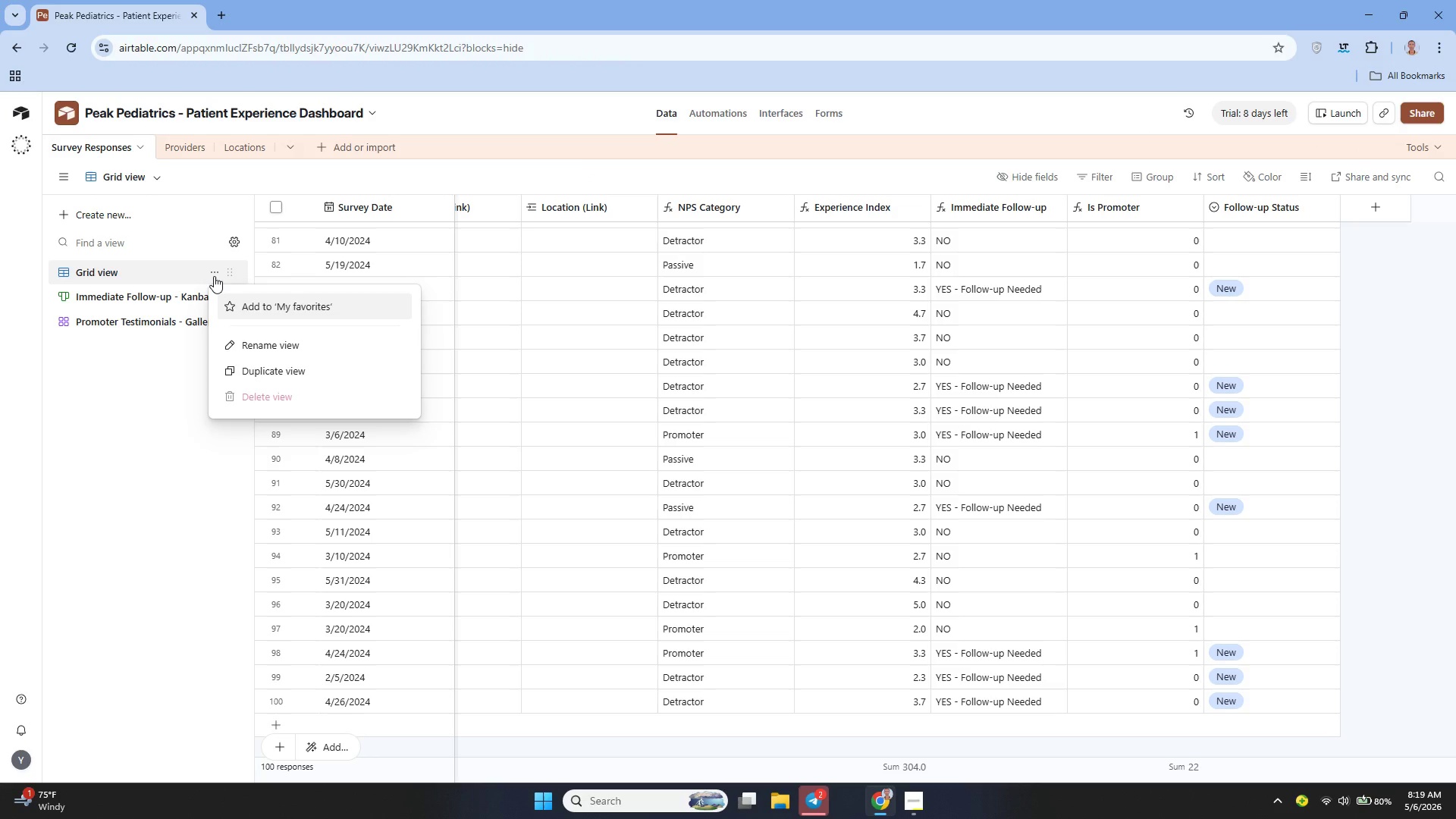 
left_click([146, 415])
 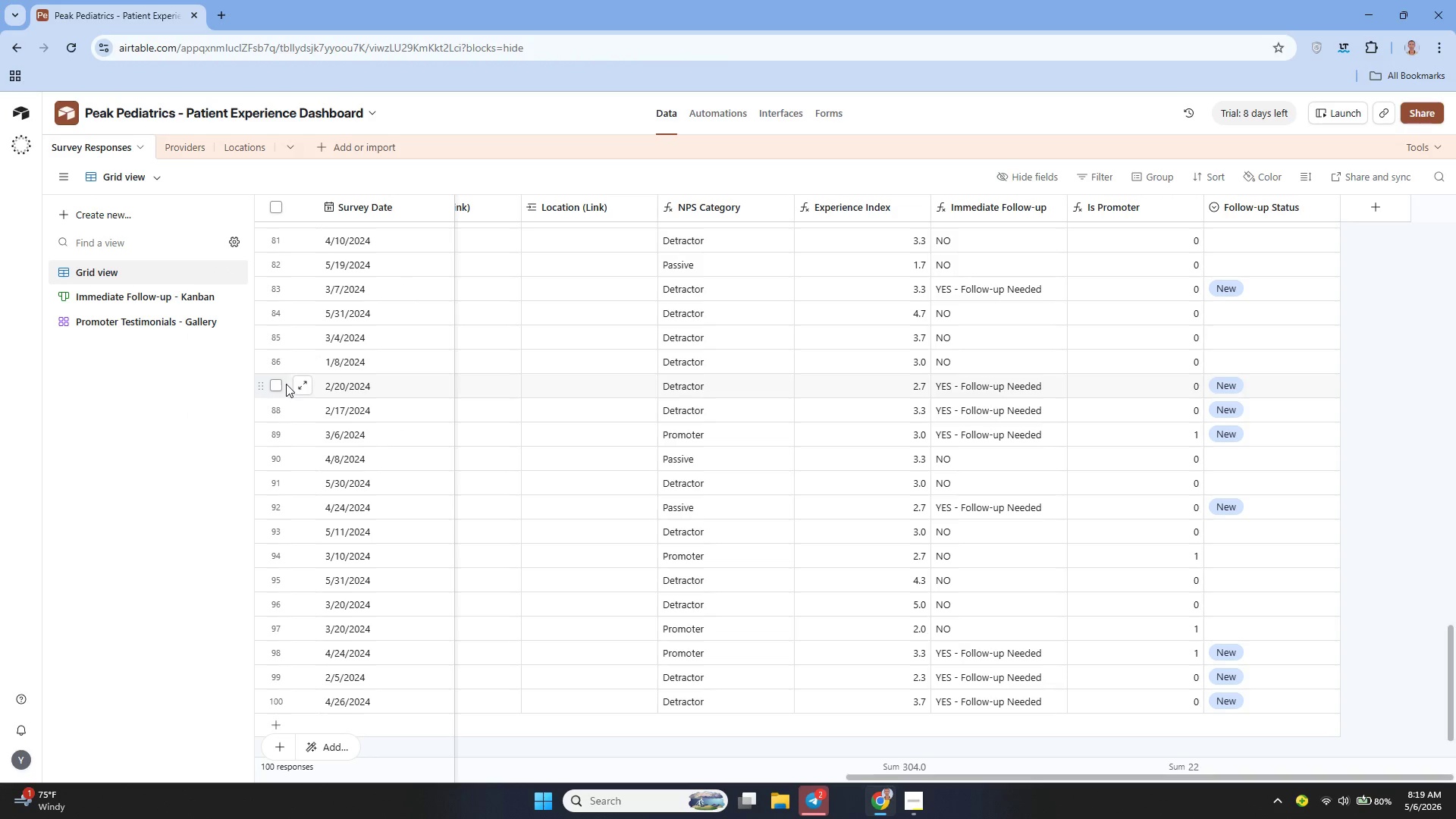 
wait(7.09)
 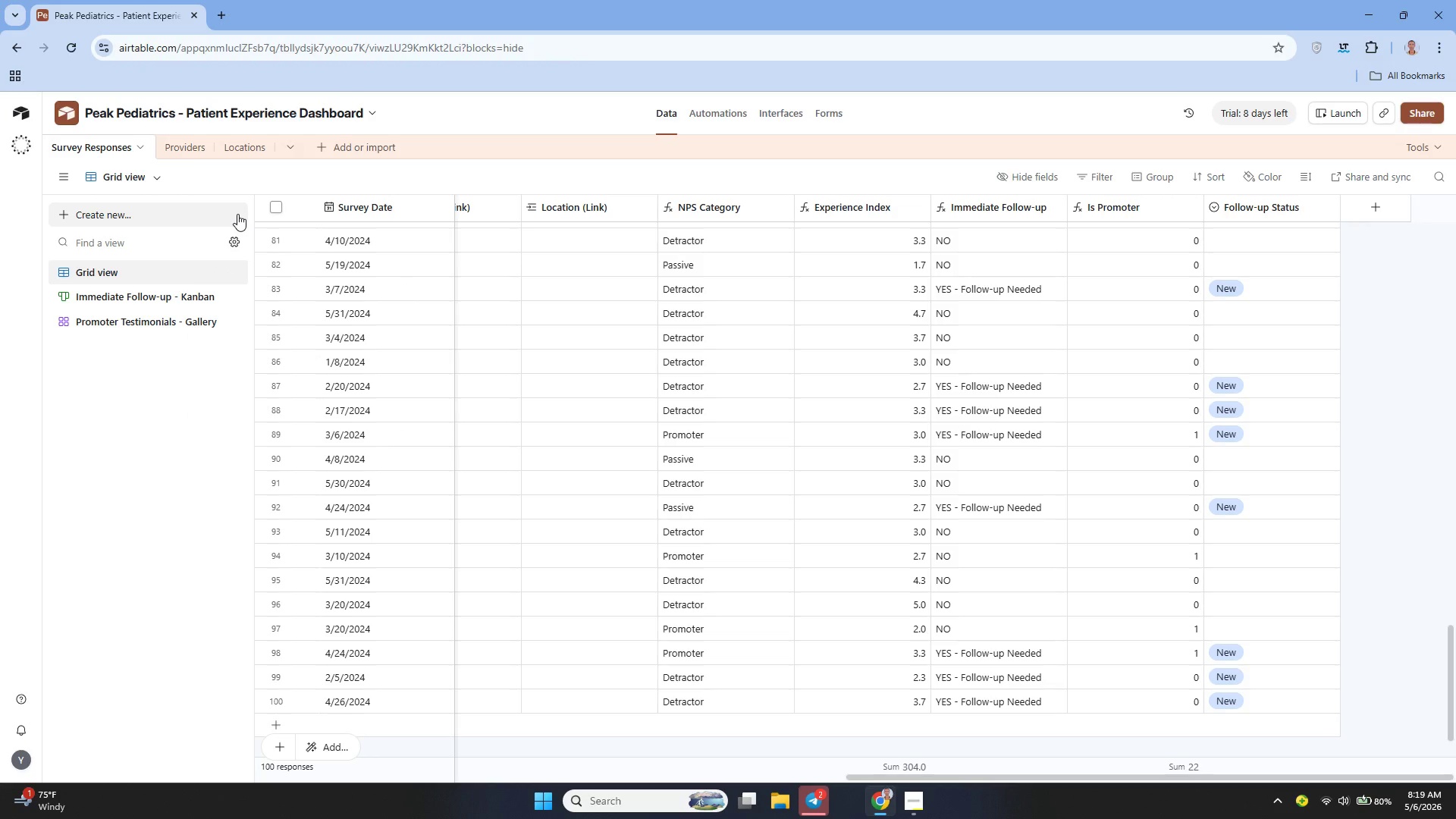 
left_click([321, 738])
 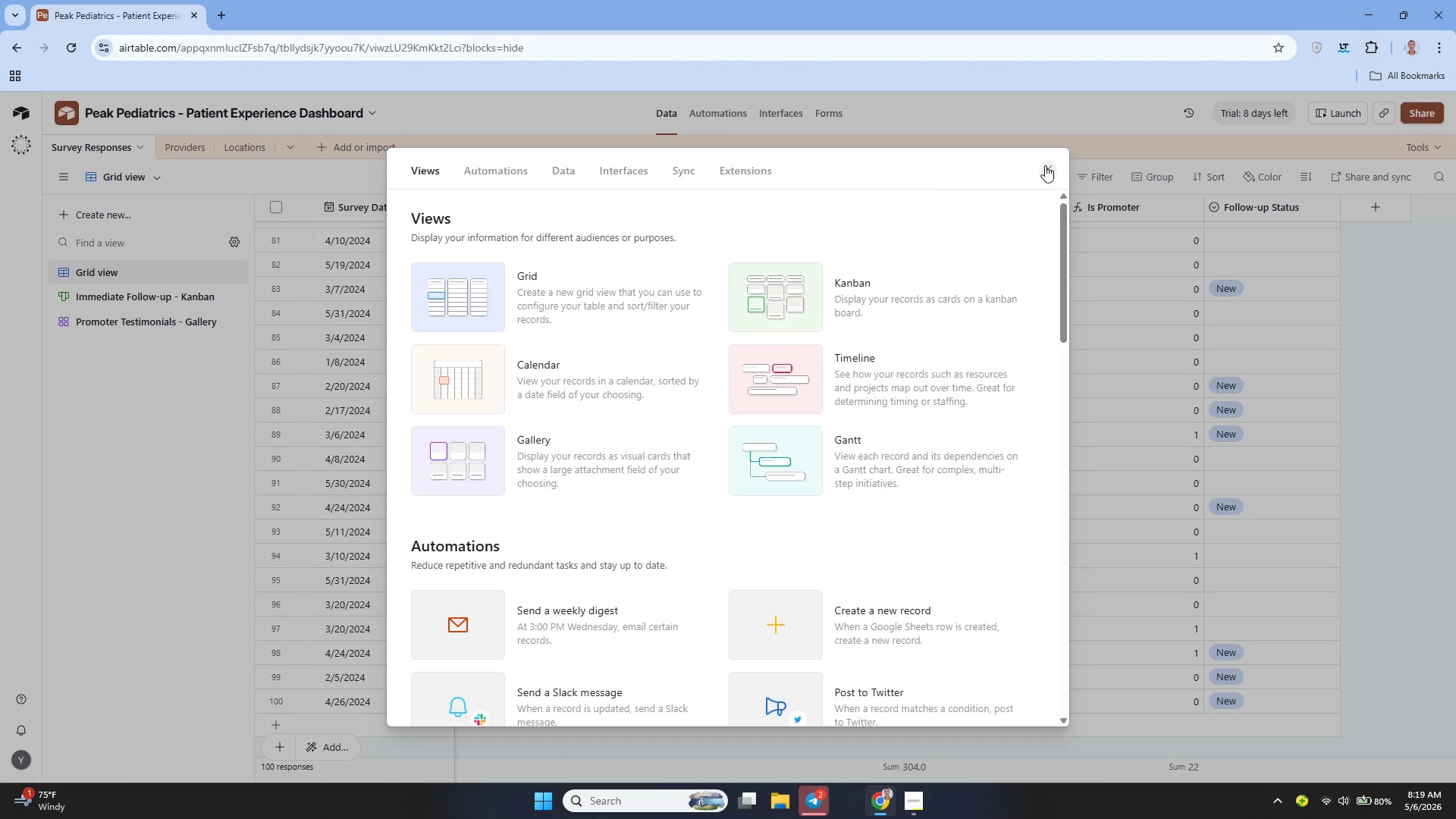 
left_click([1045, 165])
 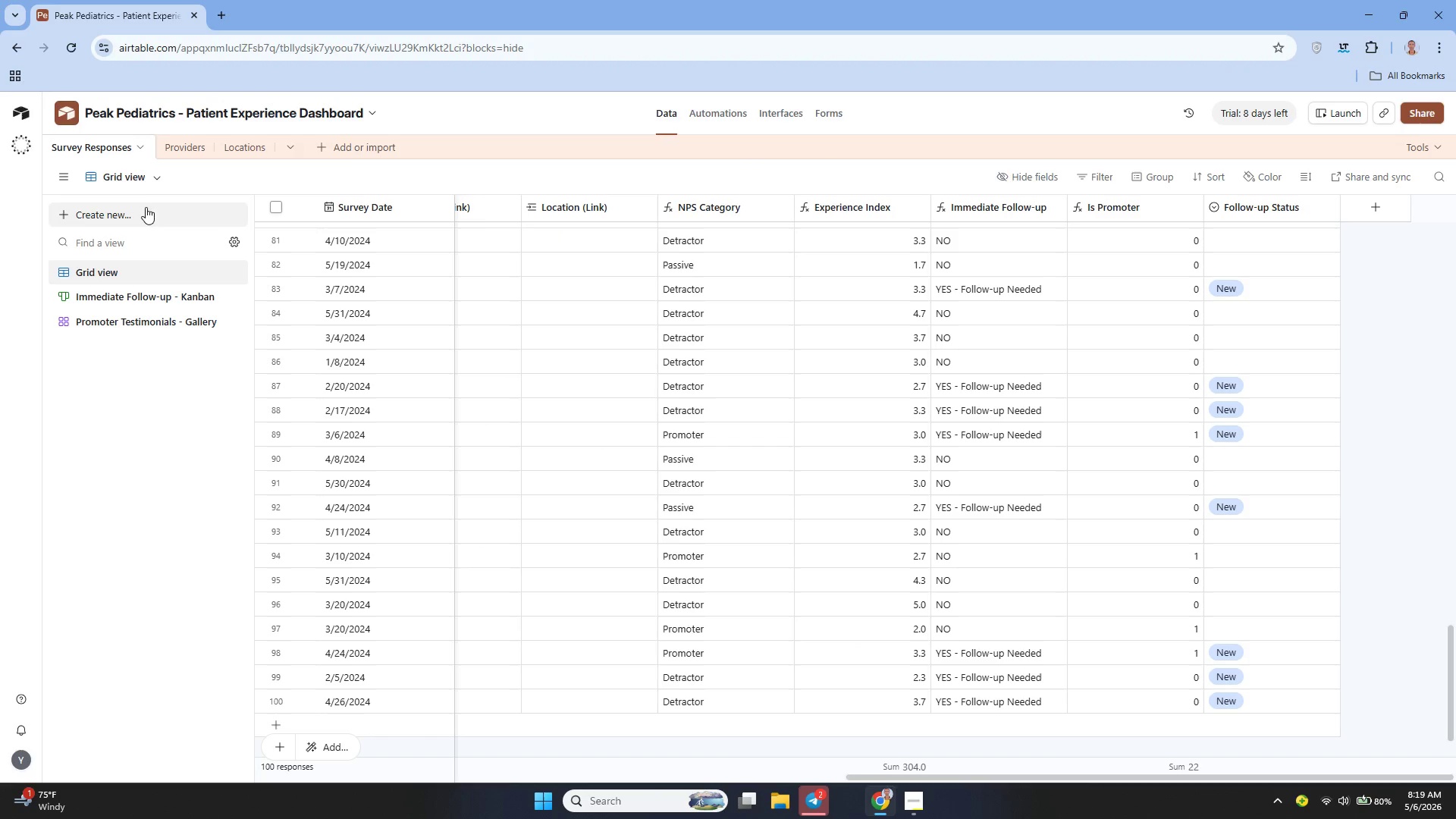 
left_click([149, 181])
 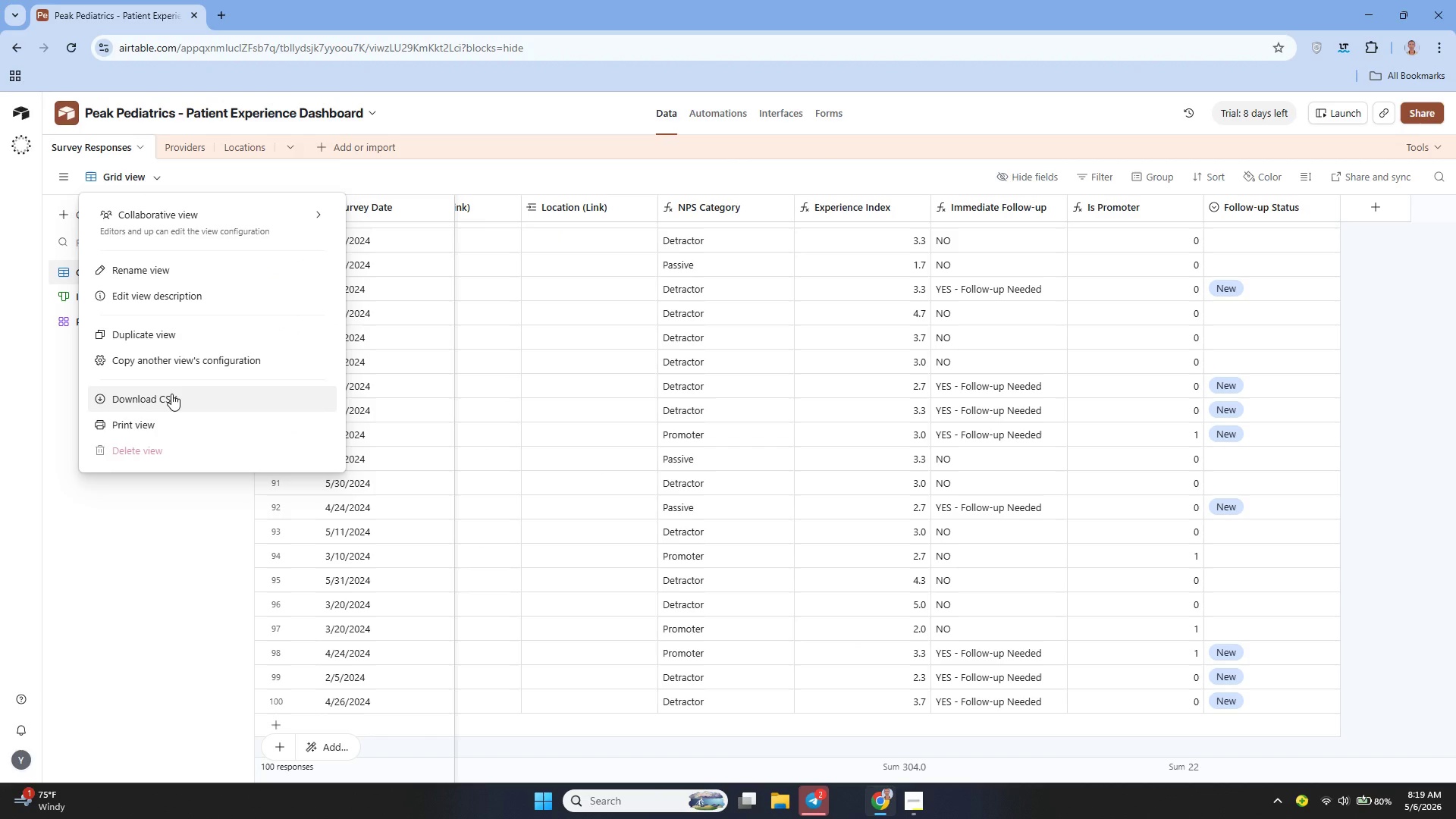 
left_click([171, 394])
 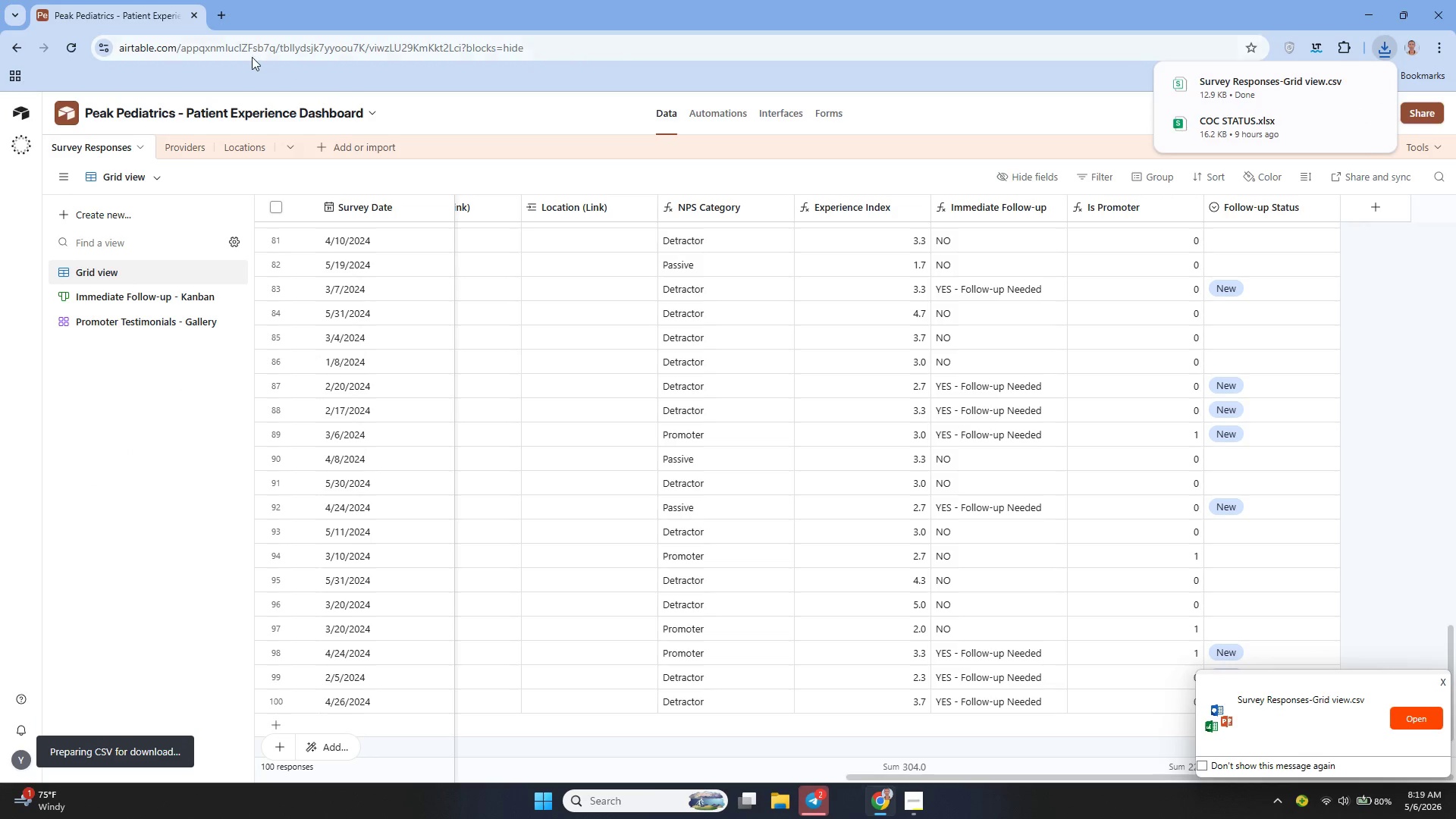 
left_click([223, 9])
 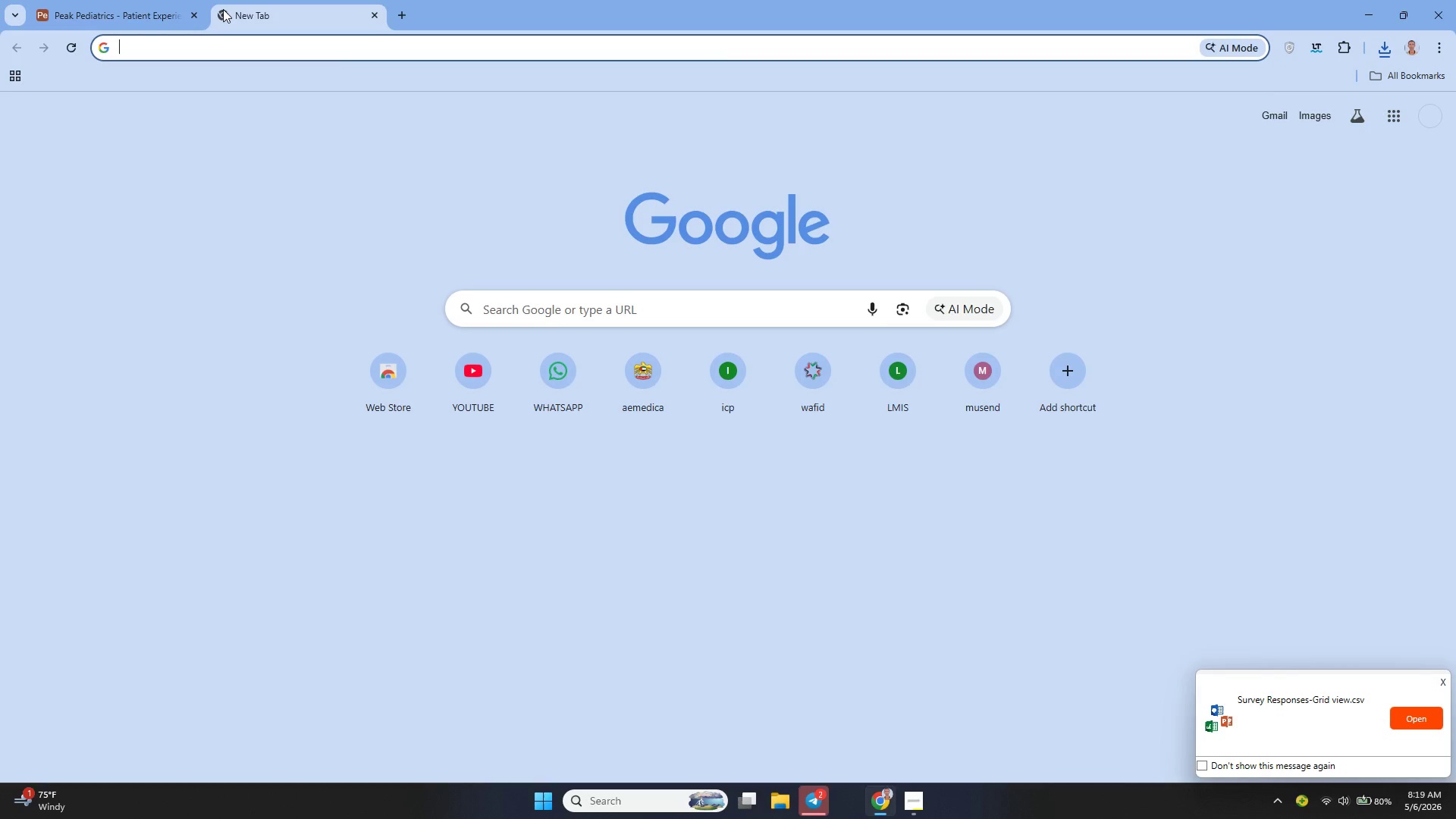 
key(S)
 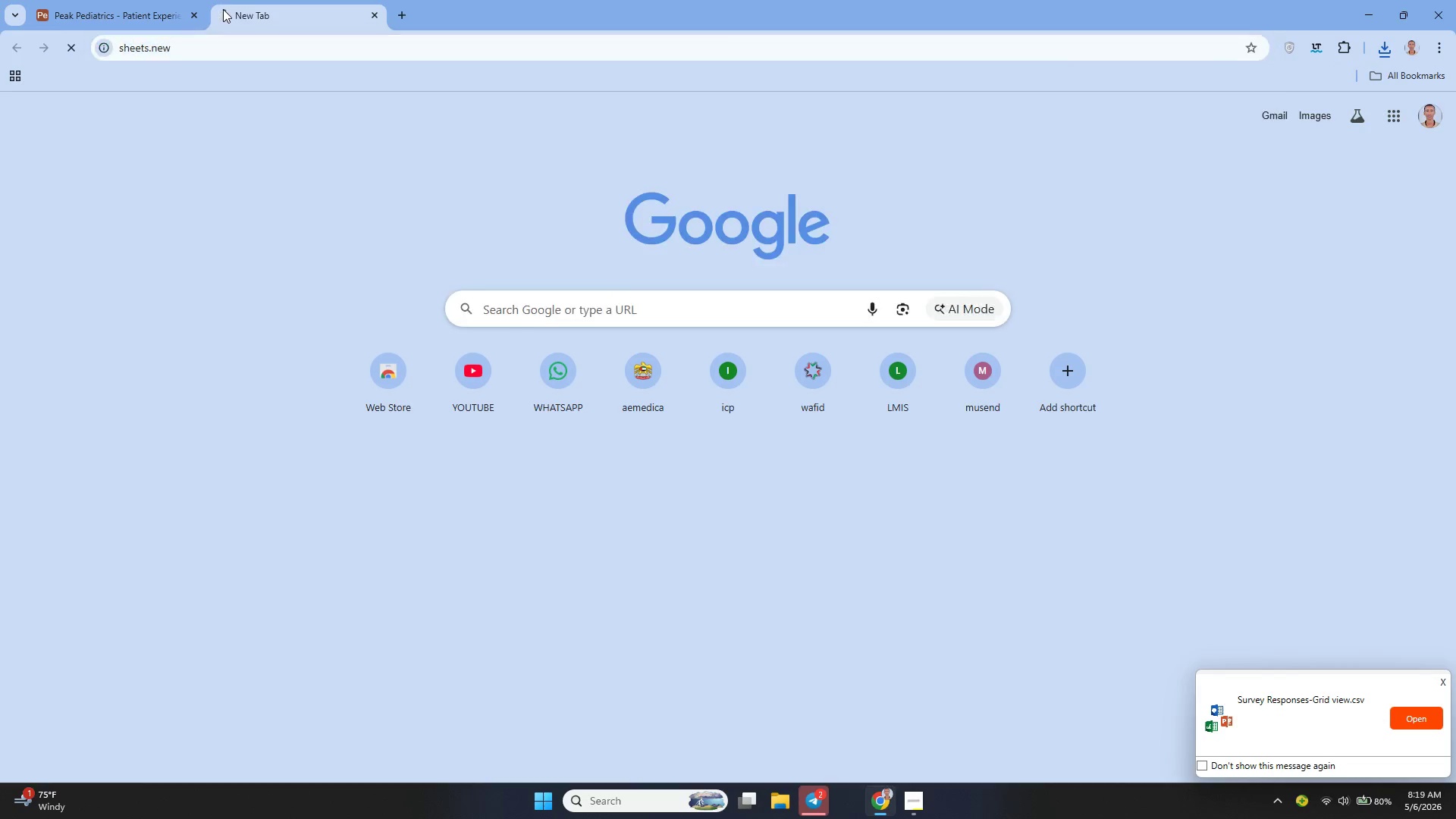 
key(Enter)
 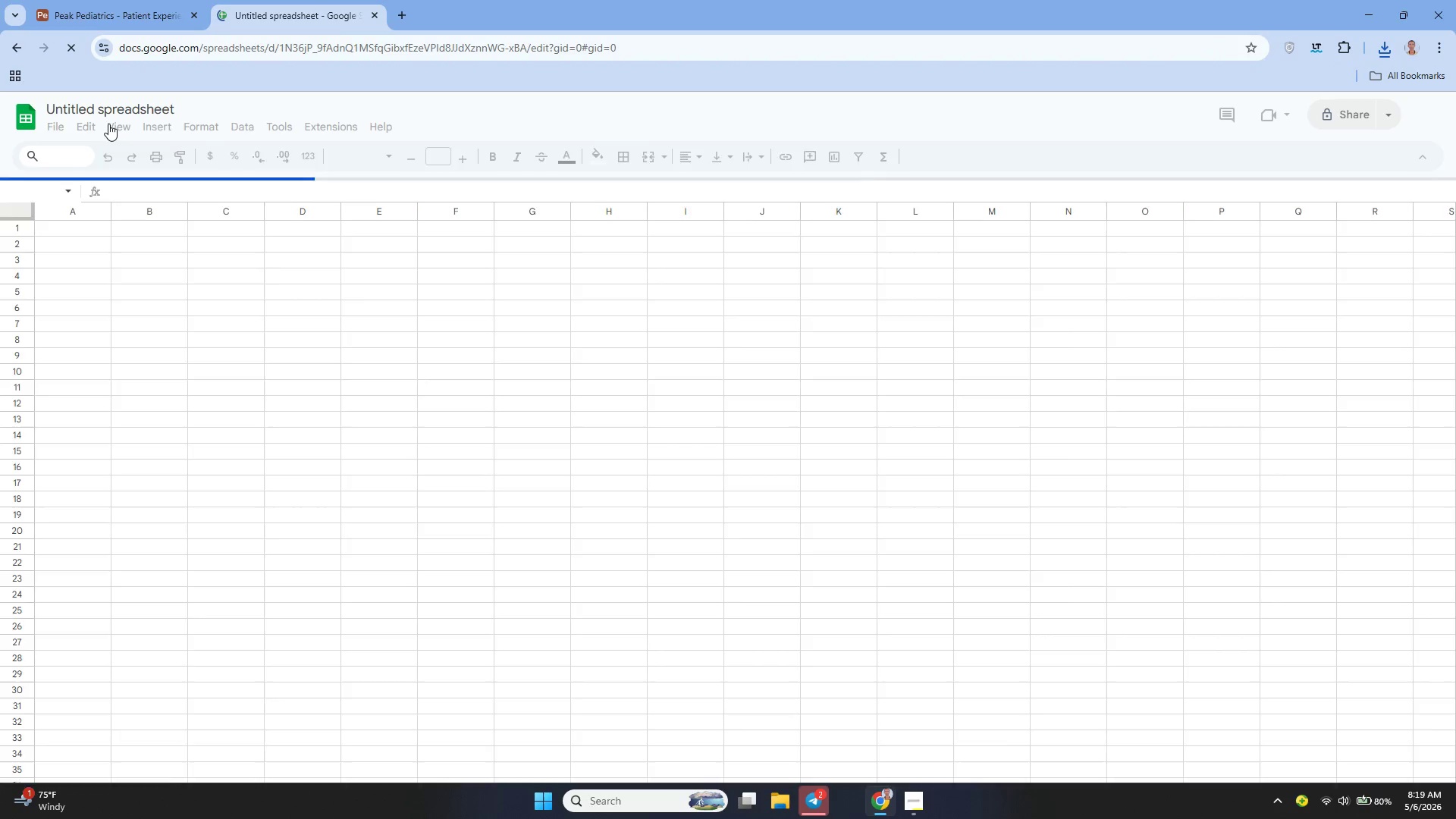 
mouse_move([88, 126])
 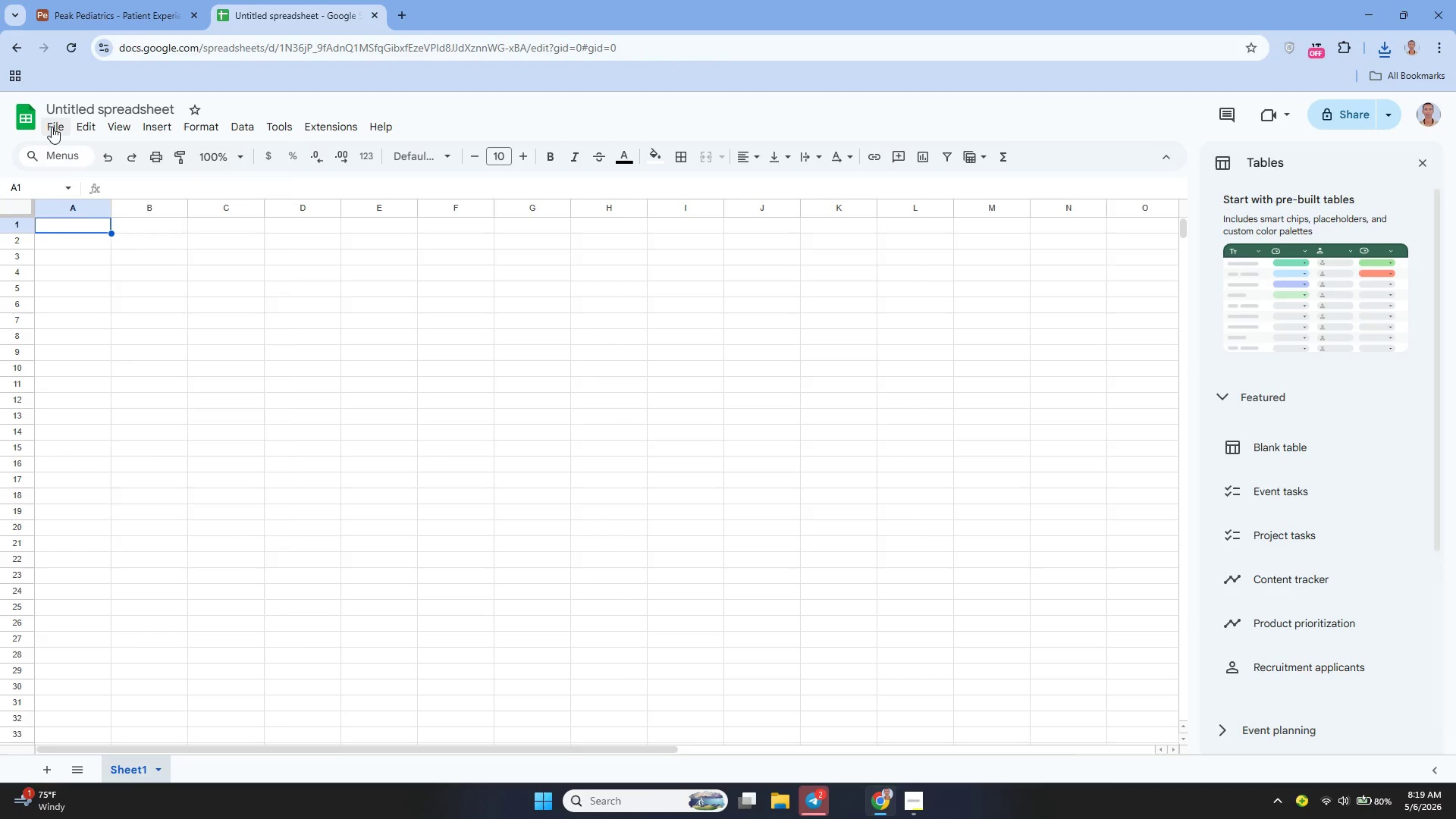 
left_click([52, 127])
 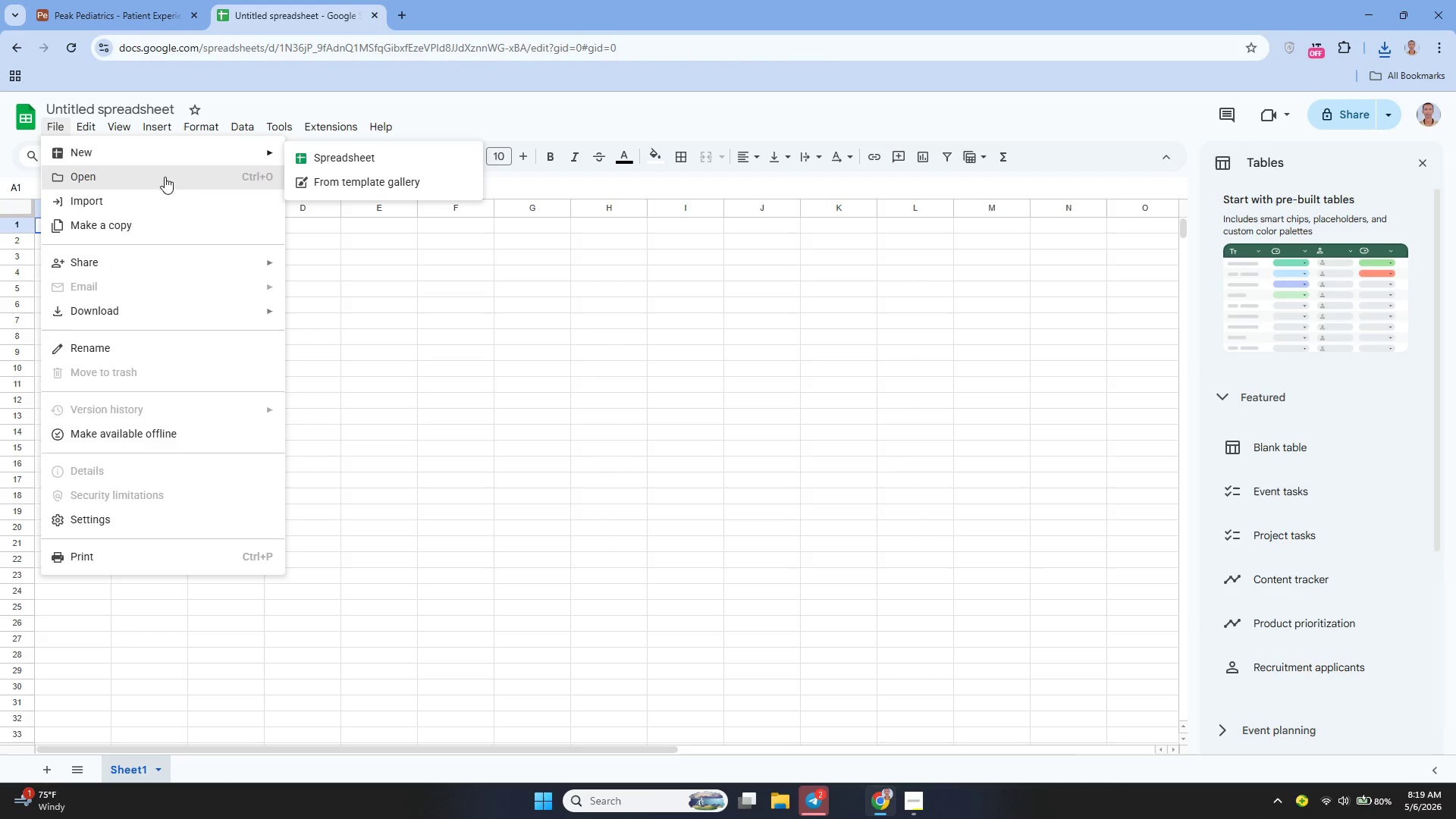 
left_click([141, 178])
 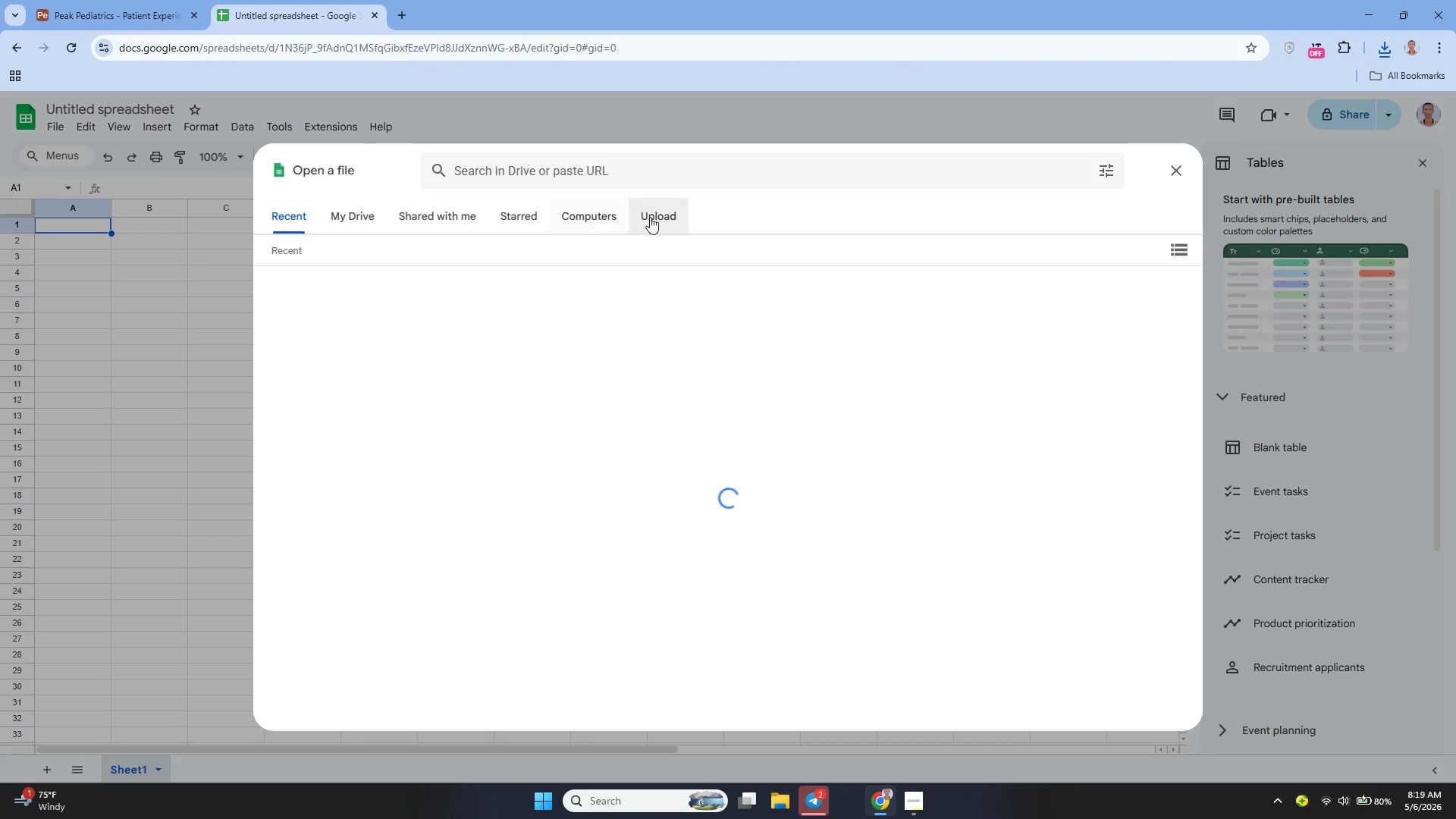 
left_click([657, 217])
 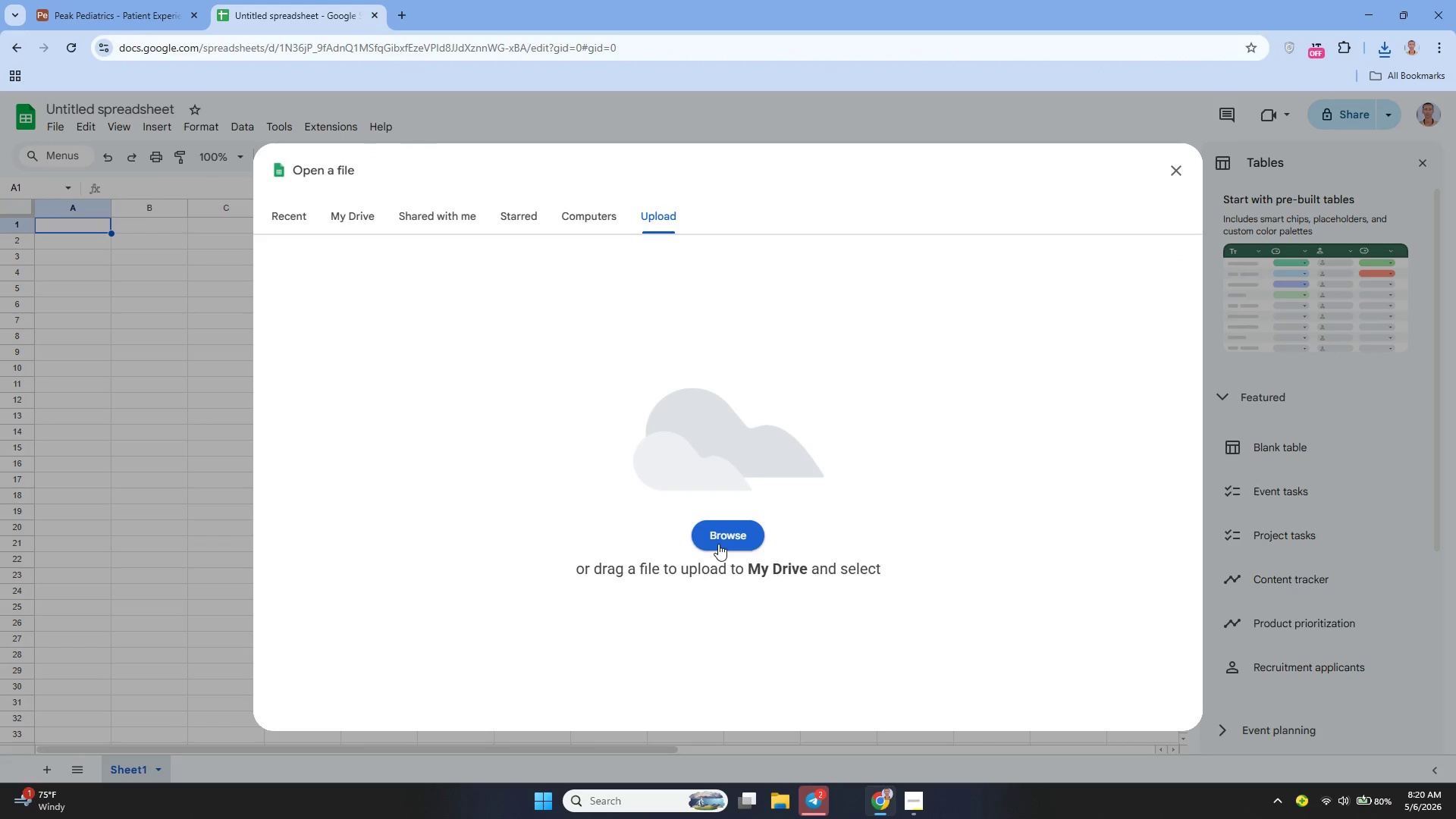 
left_click([718, 544])
 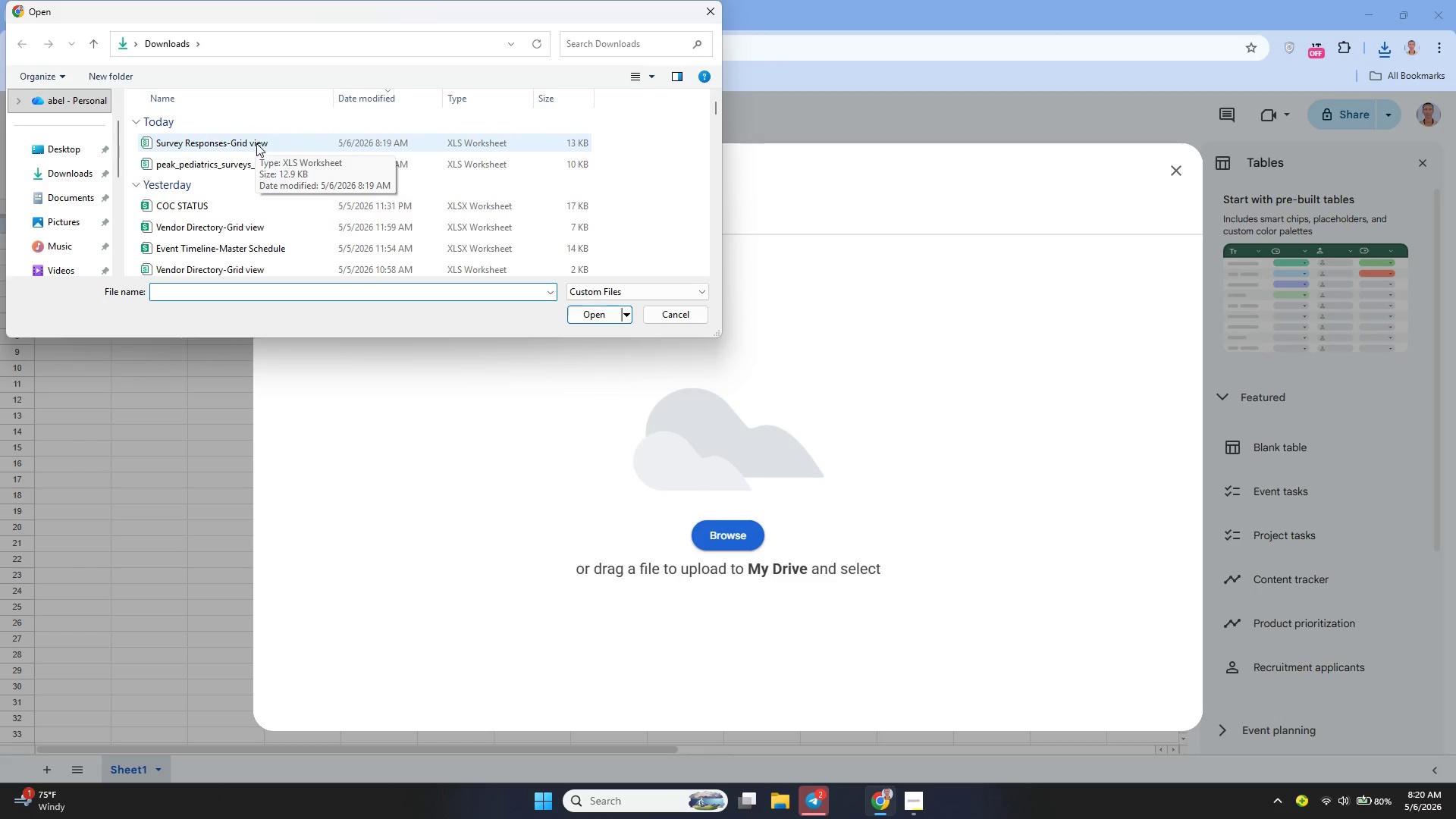 
wait(6.39)
 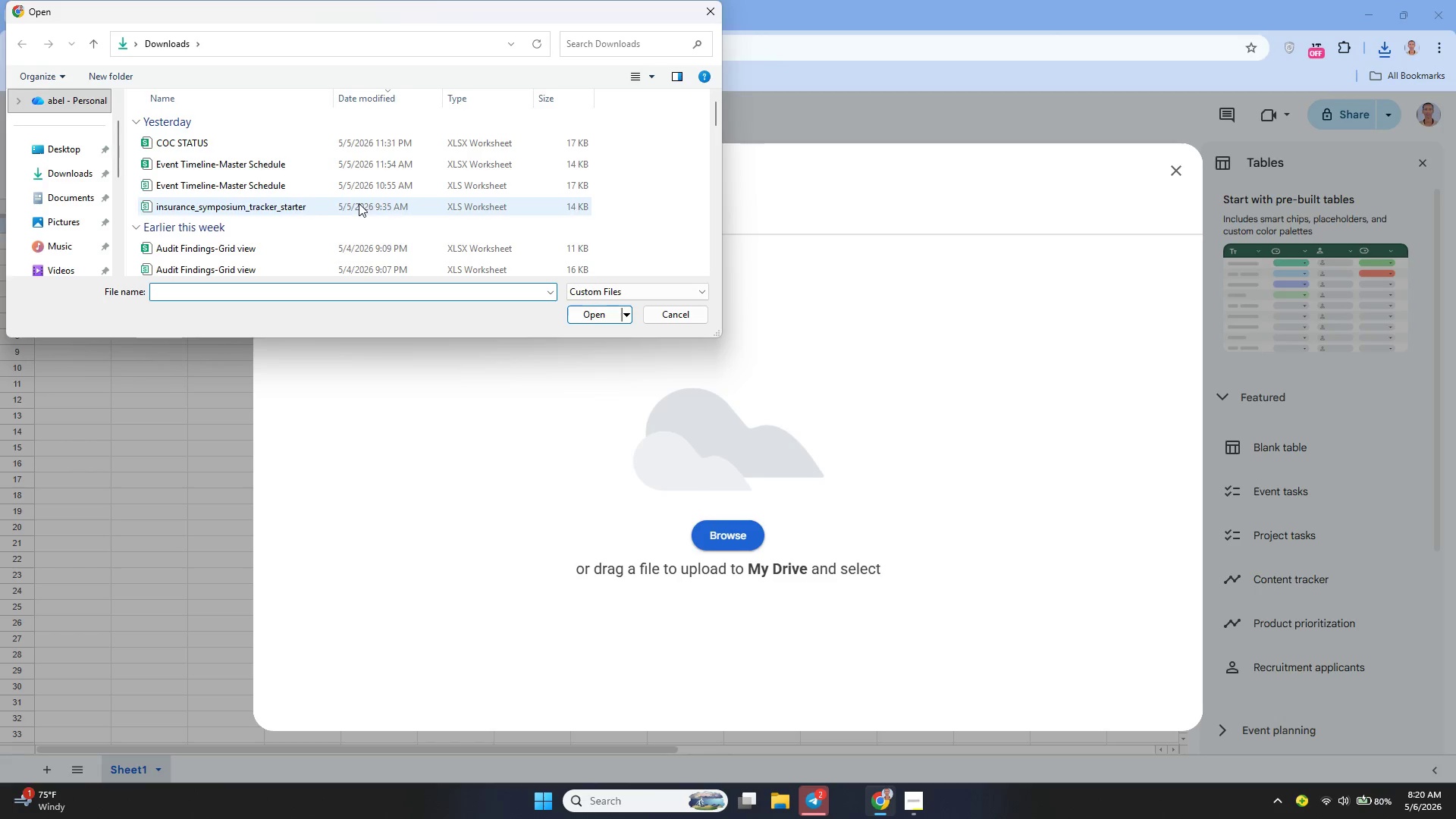 
left_click([239, 140])
 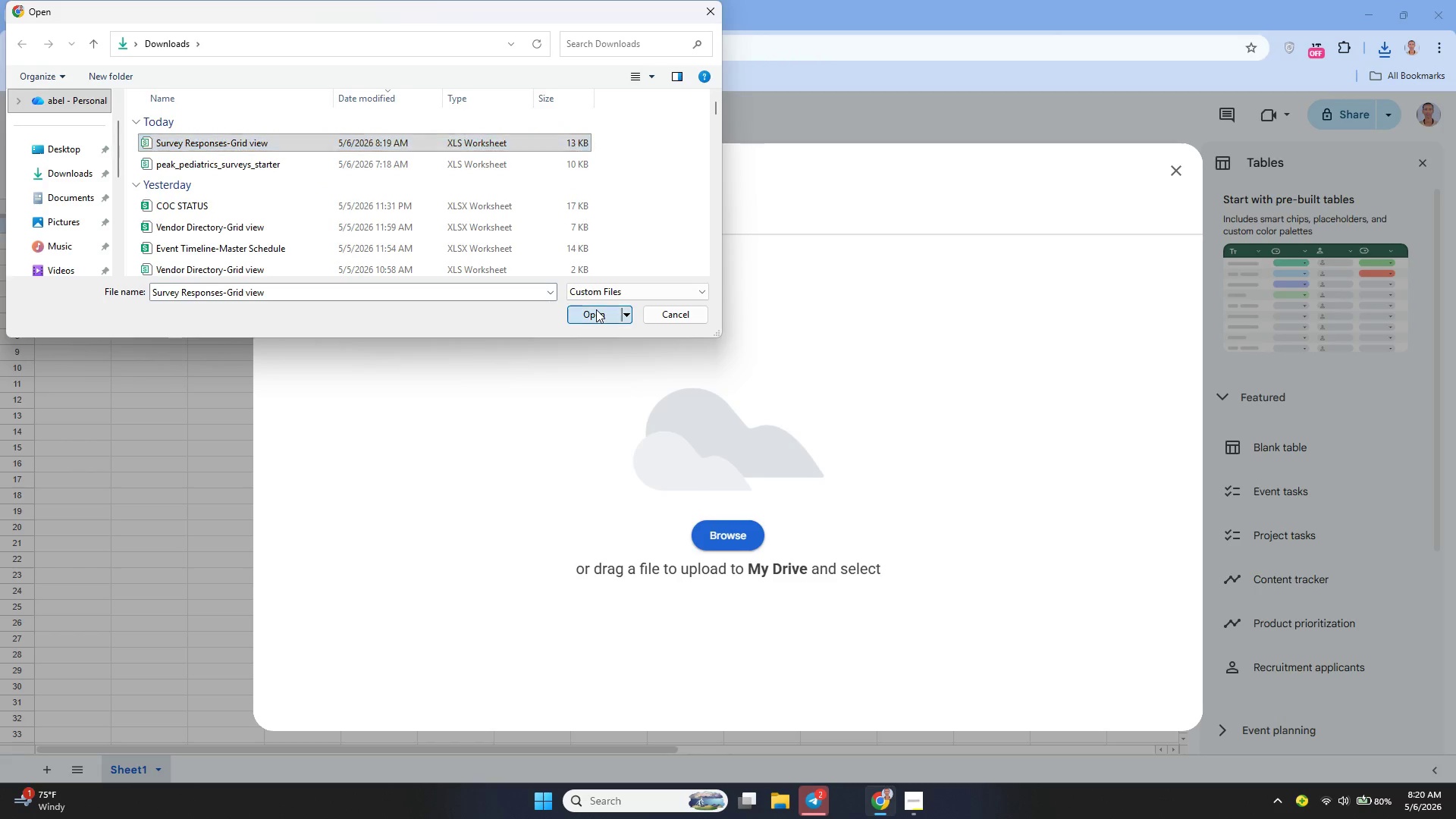 
left_click([596, 309])
 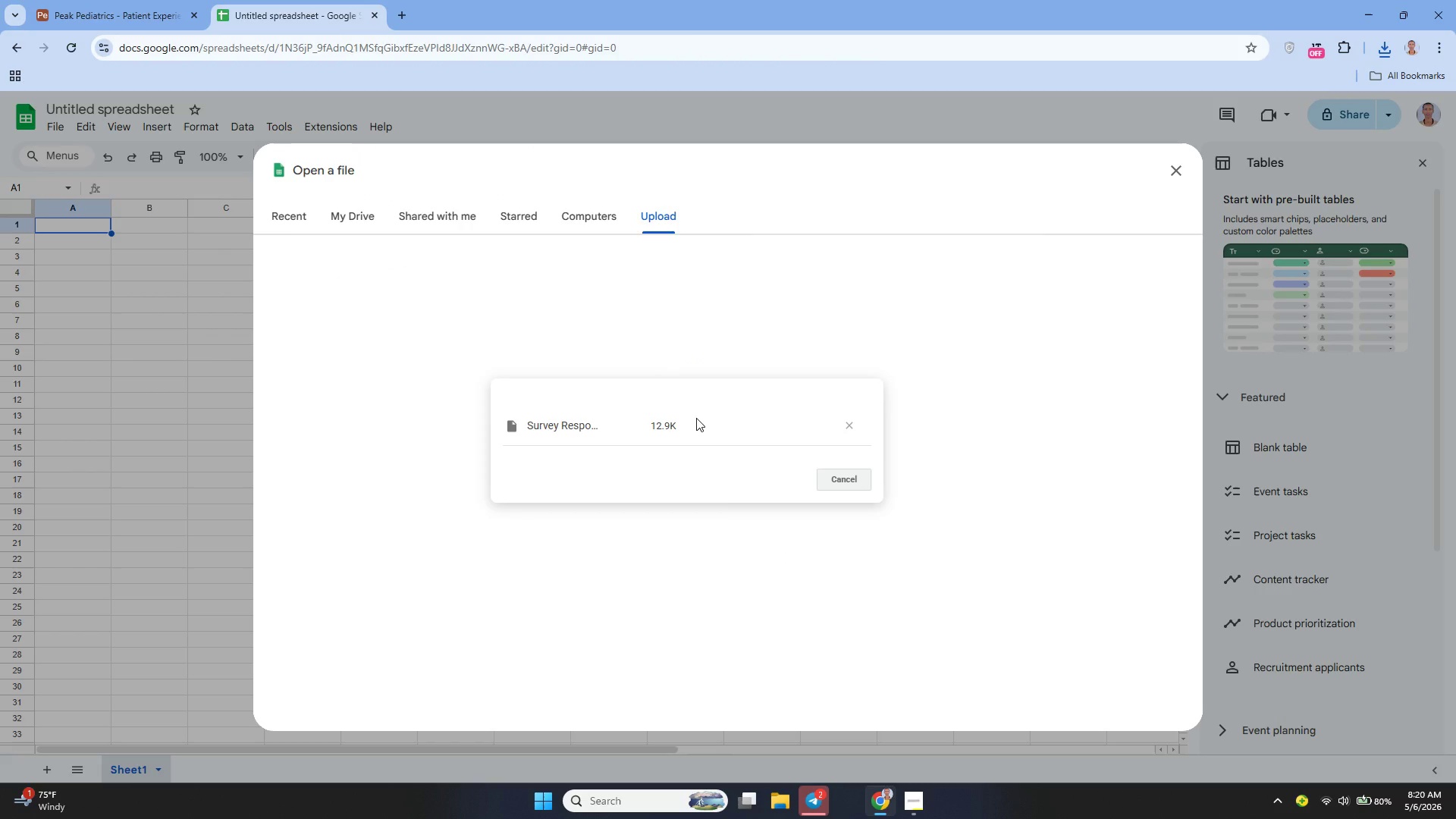 
wait(8.01)
 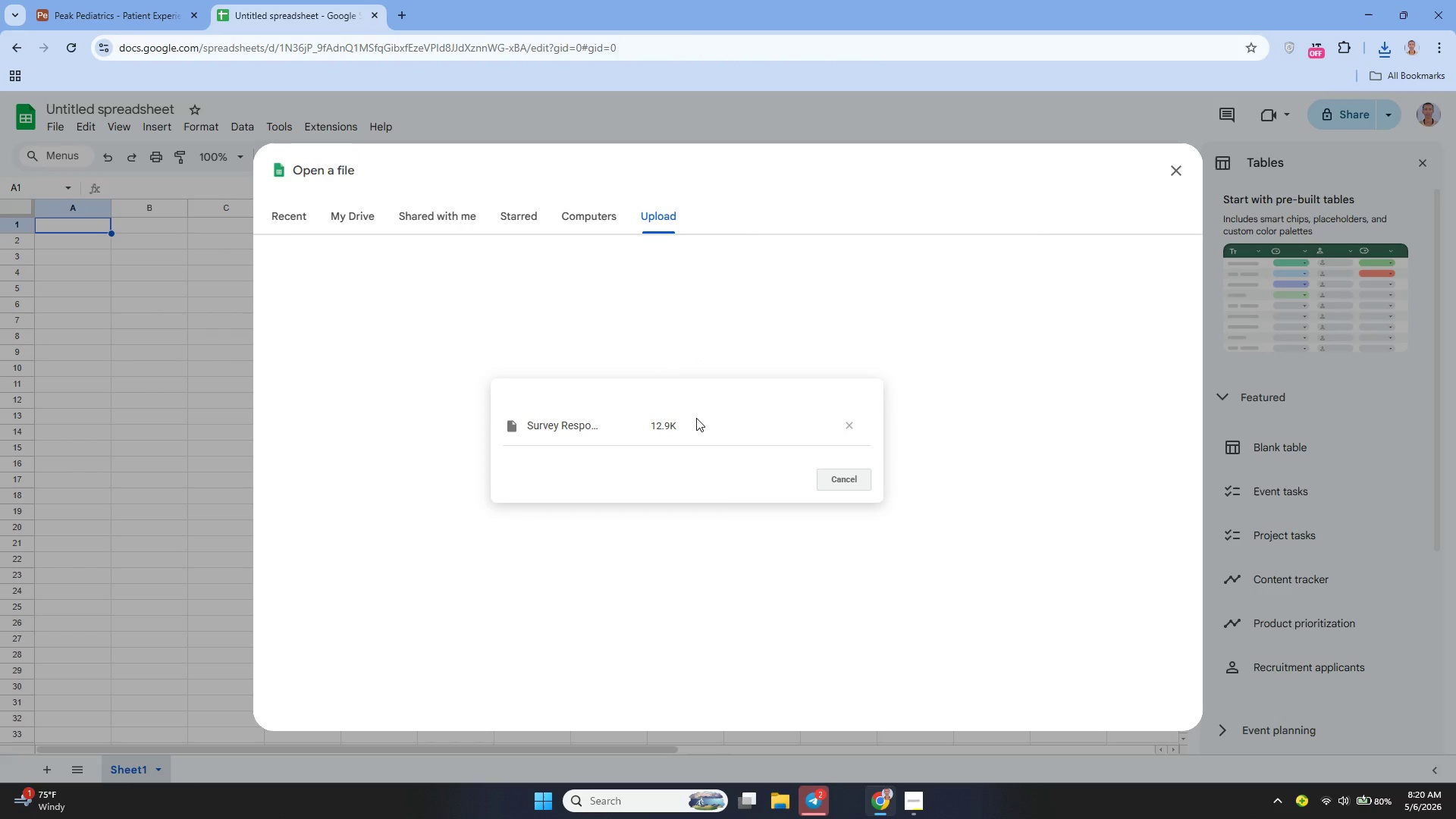 
left_click_drag(start_coordinate=[266, 206], to_coordinate=[299, 219])
 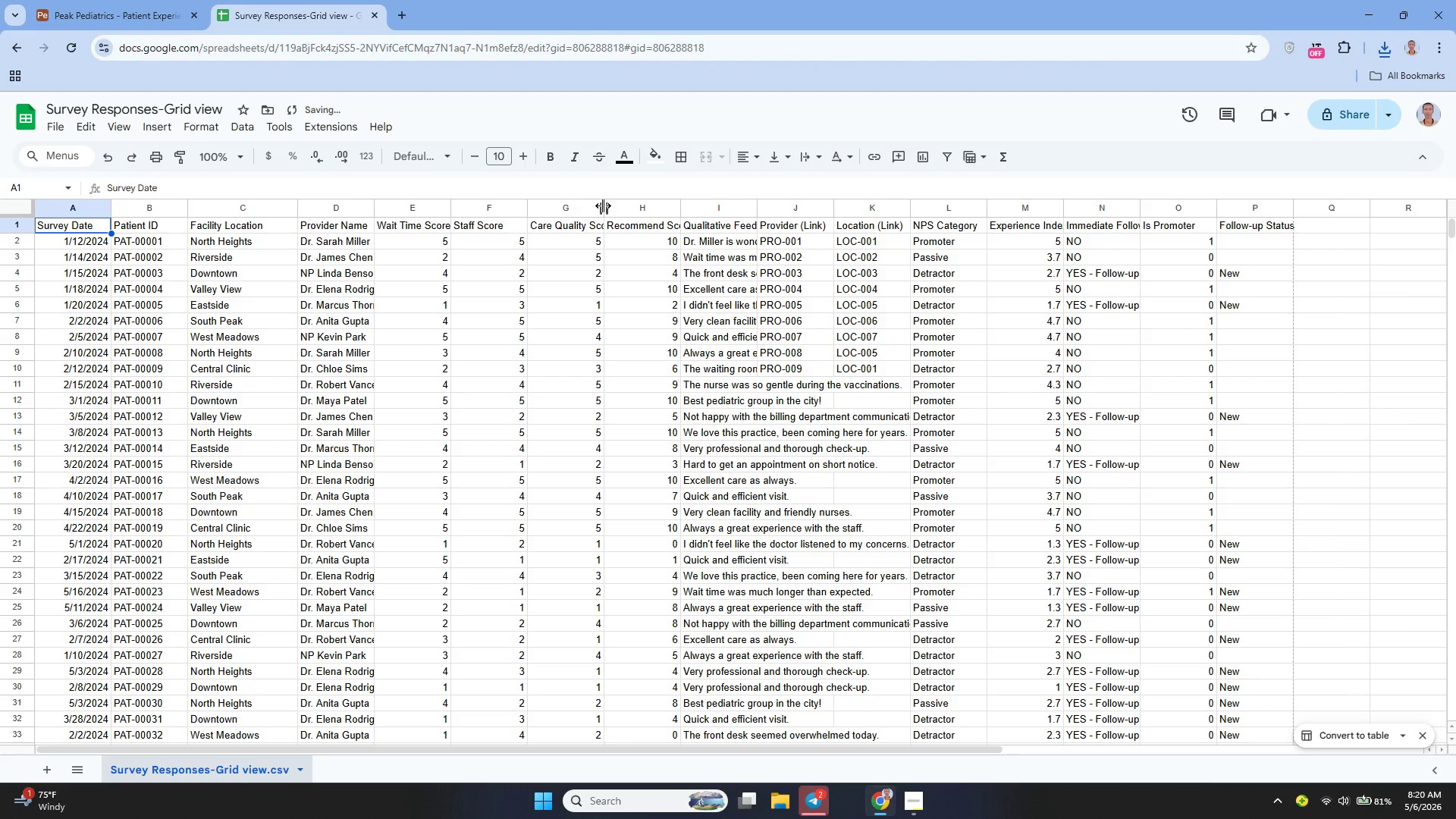 
left_click_drag(start_coordinate=[603, 206], to_coordinate=[689, 241])
 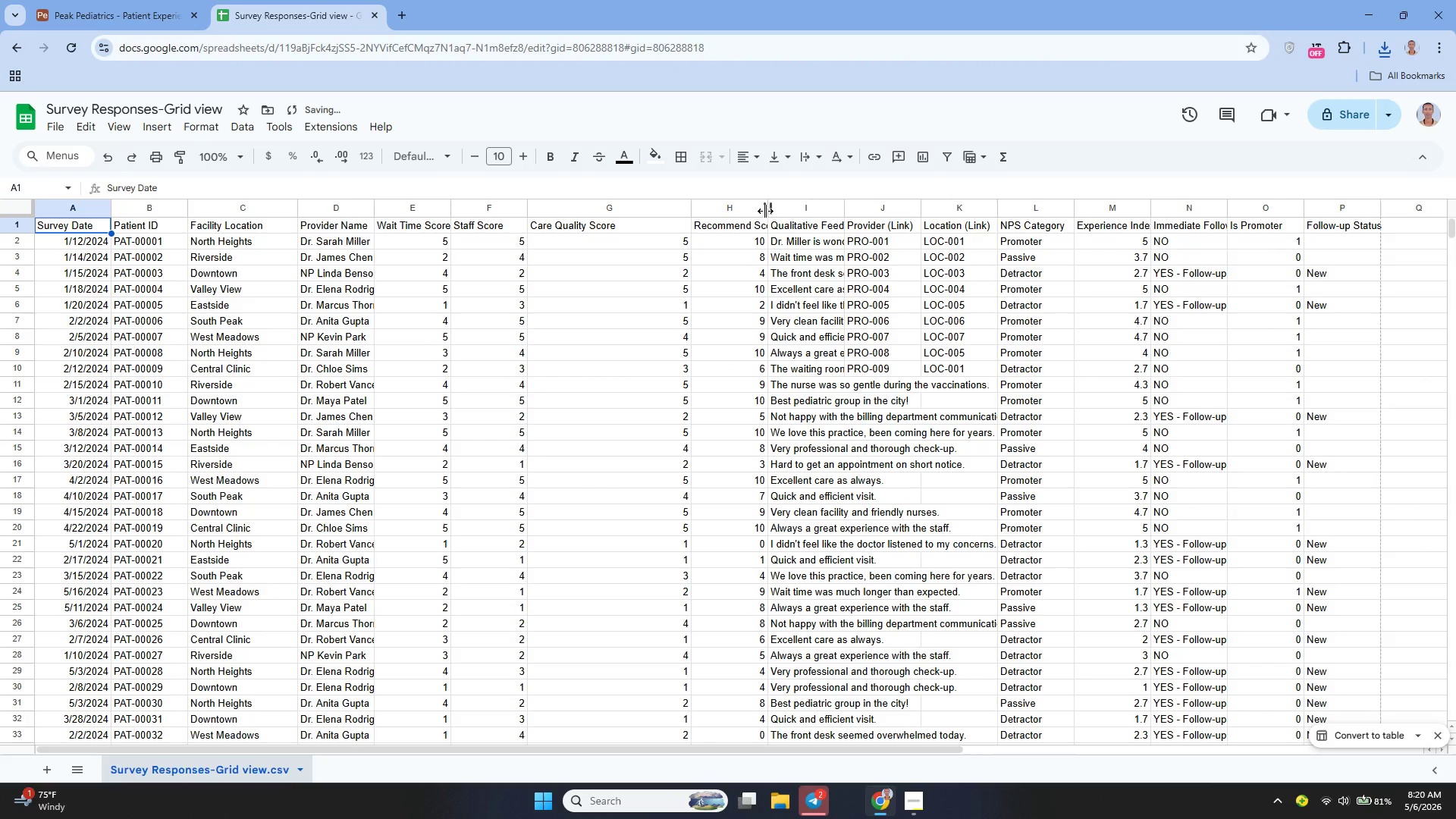 
left_click_drag(start_coordinate=[765, 211], to_coordinate=[821, 230])
 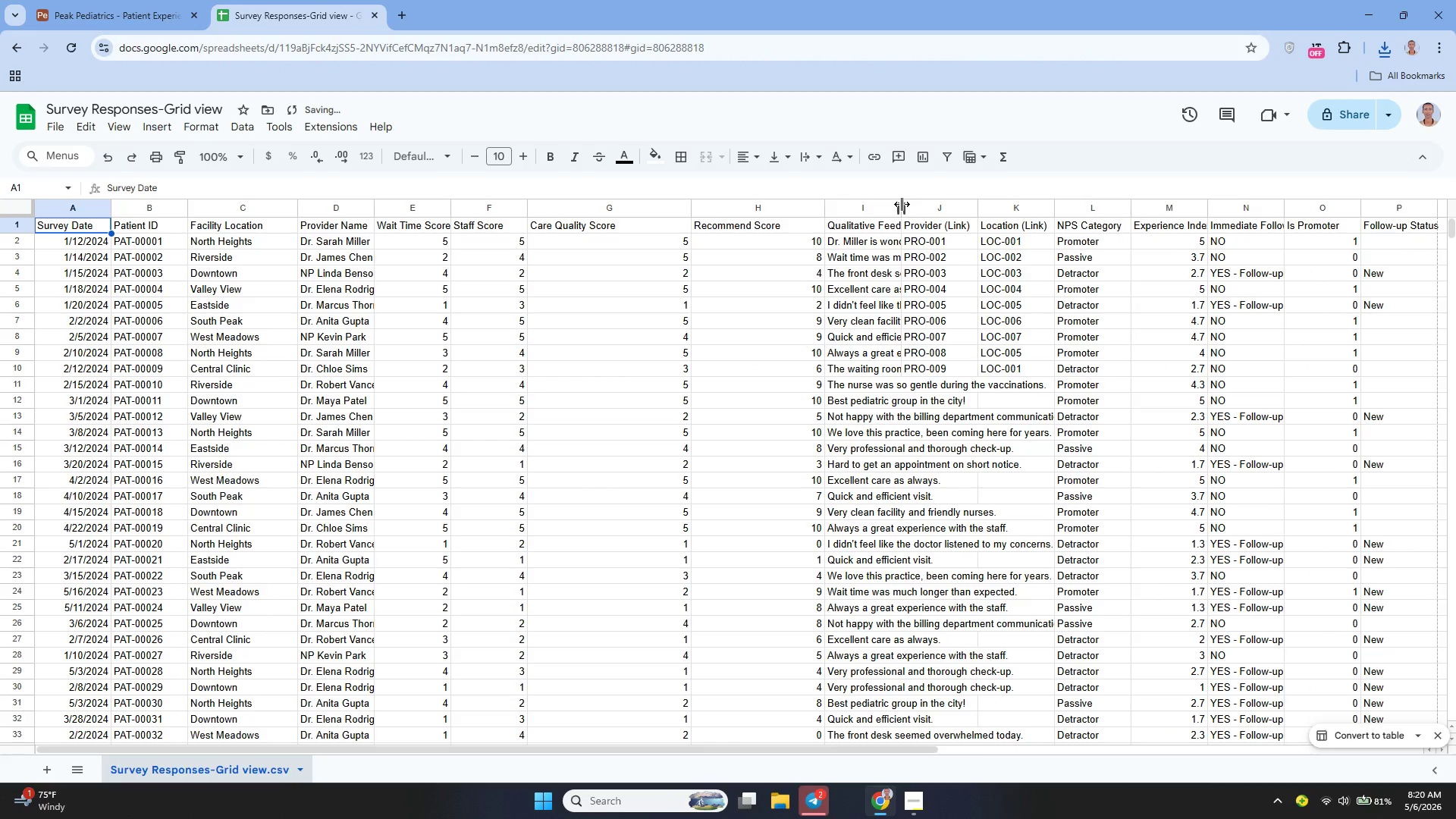 
left_click_drag(start_coordinate=[902, 204], to_coordinate=[981, 238])
 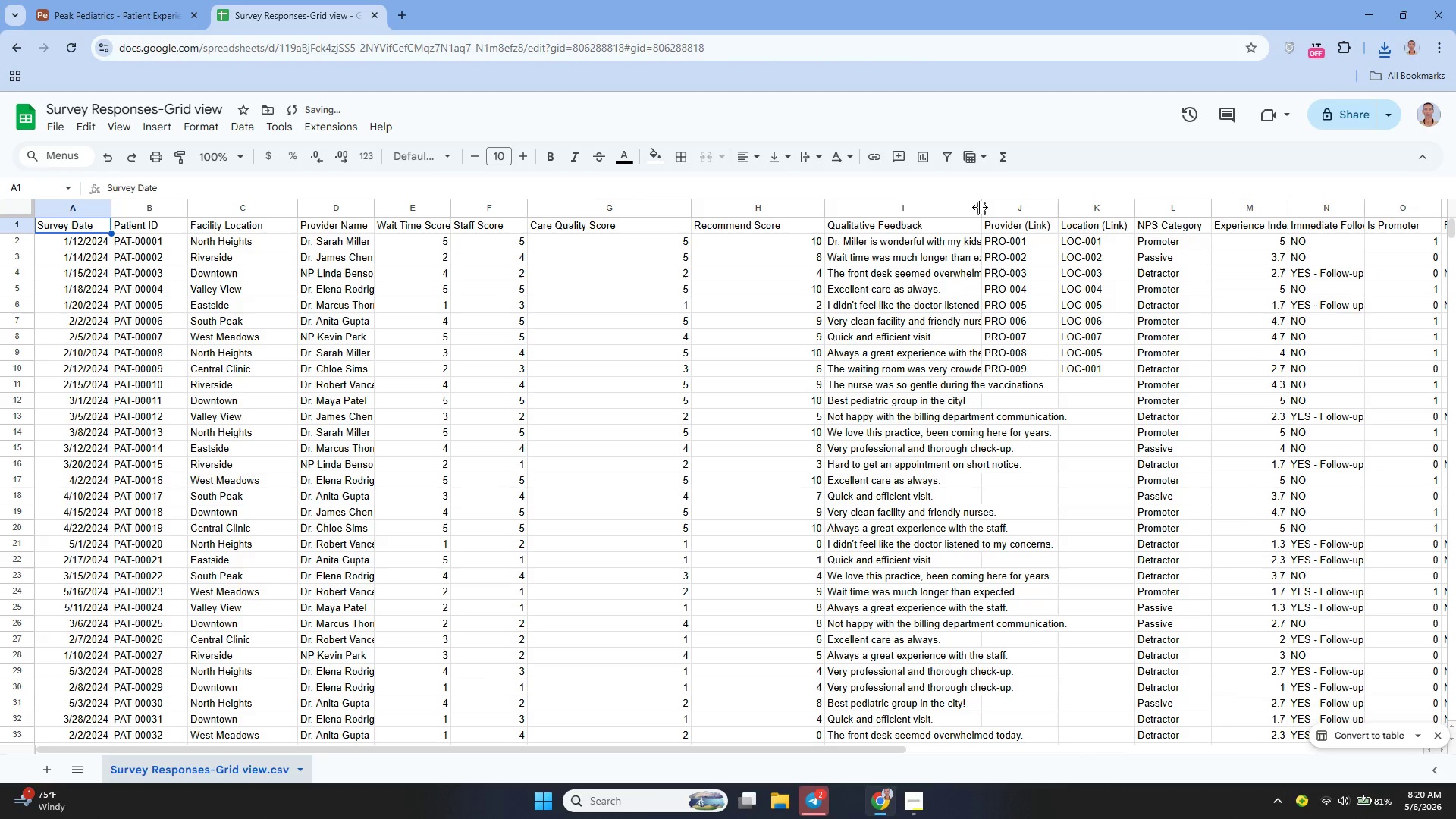 
left_click_drag(start_coordinate=[980, 207], to_coordinate=[1068, 237])
 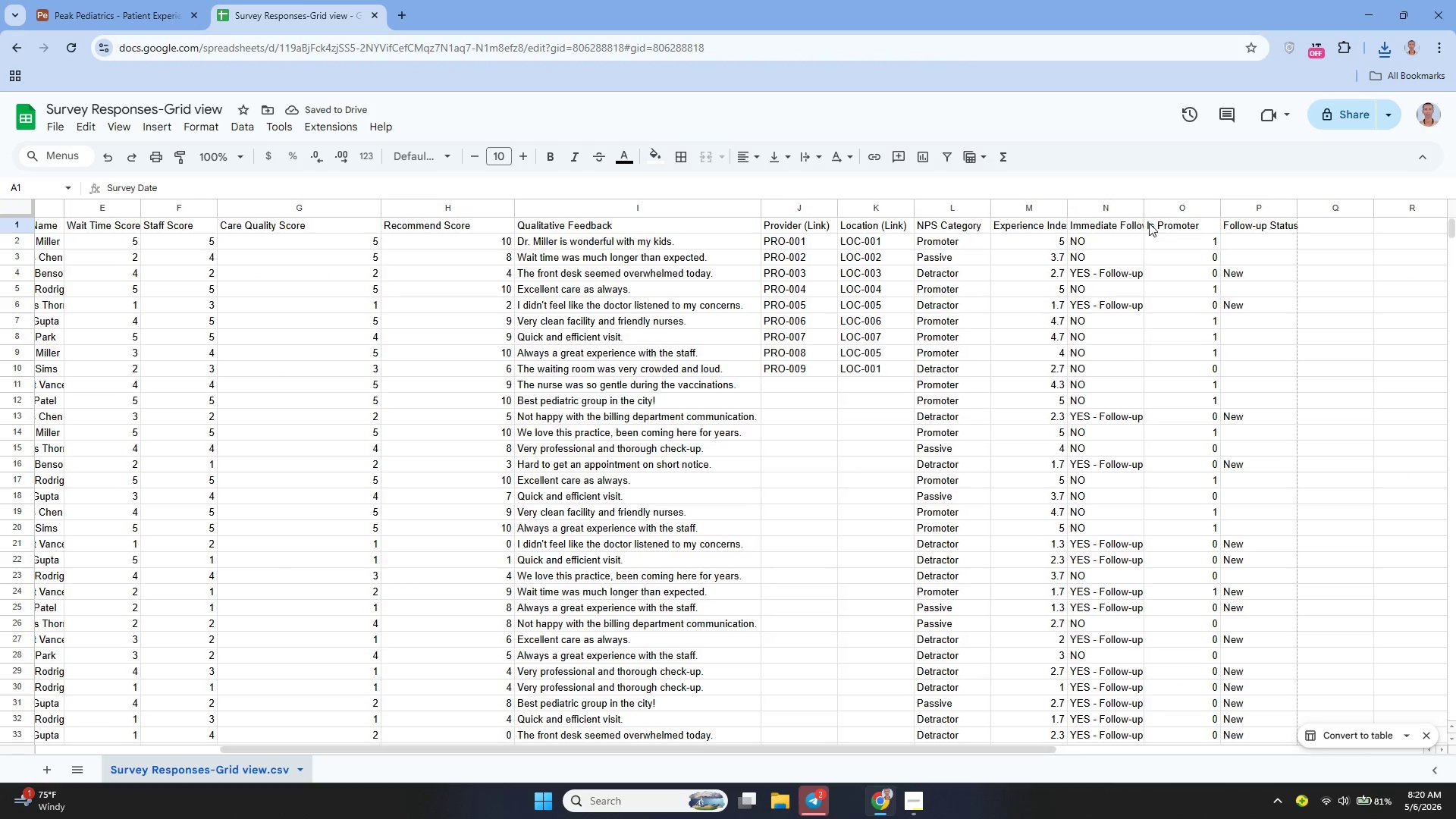 
left_click_drag(start_coordinate=[1065, 206], to_coordinate=[1105, 221])
 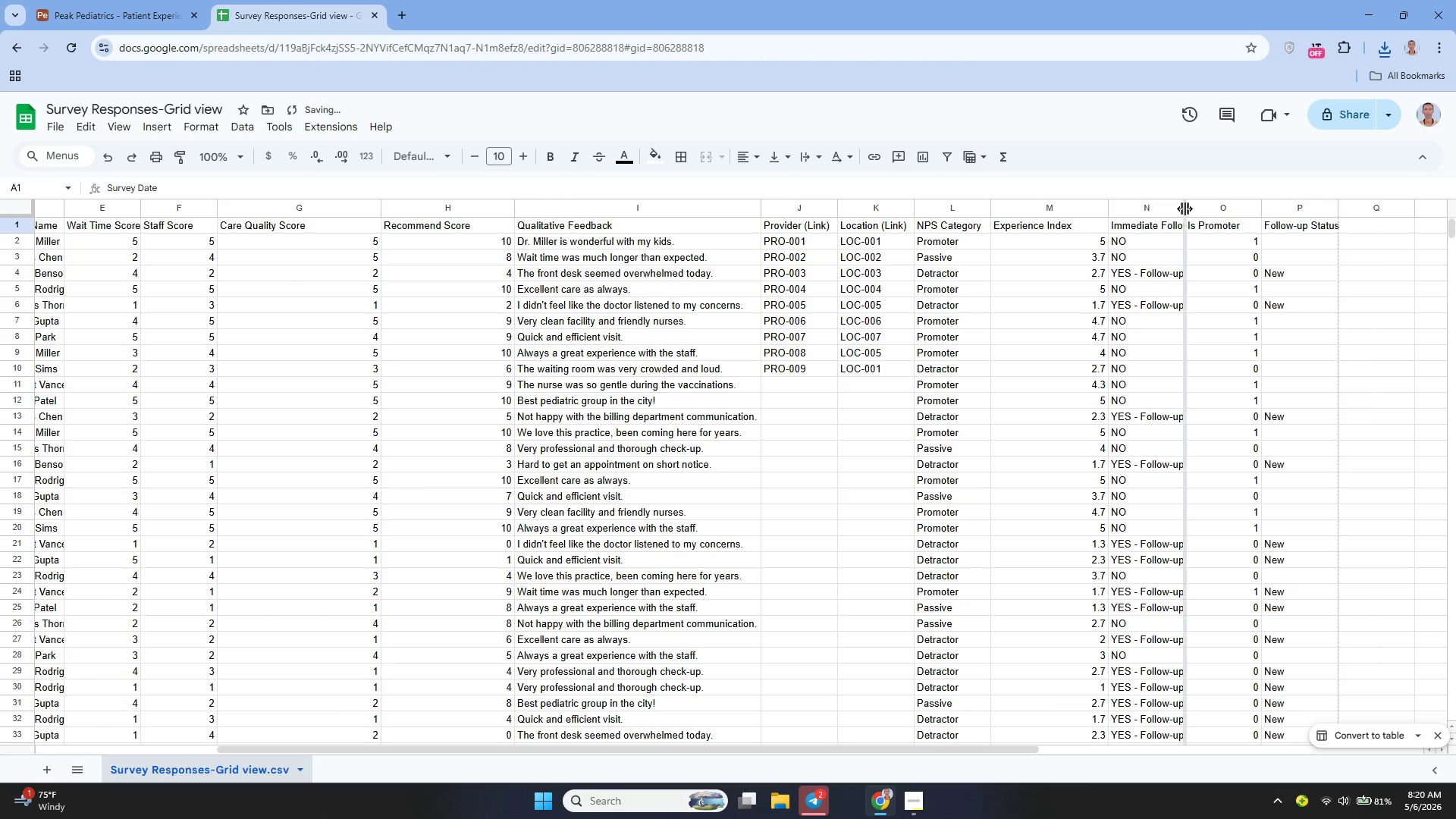 
left_click_drag(start_coordinate=[1185, 209], to_coordinate=[1222, 224])
 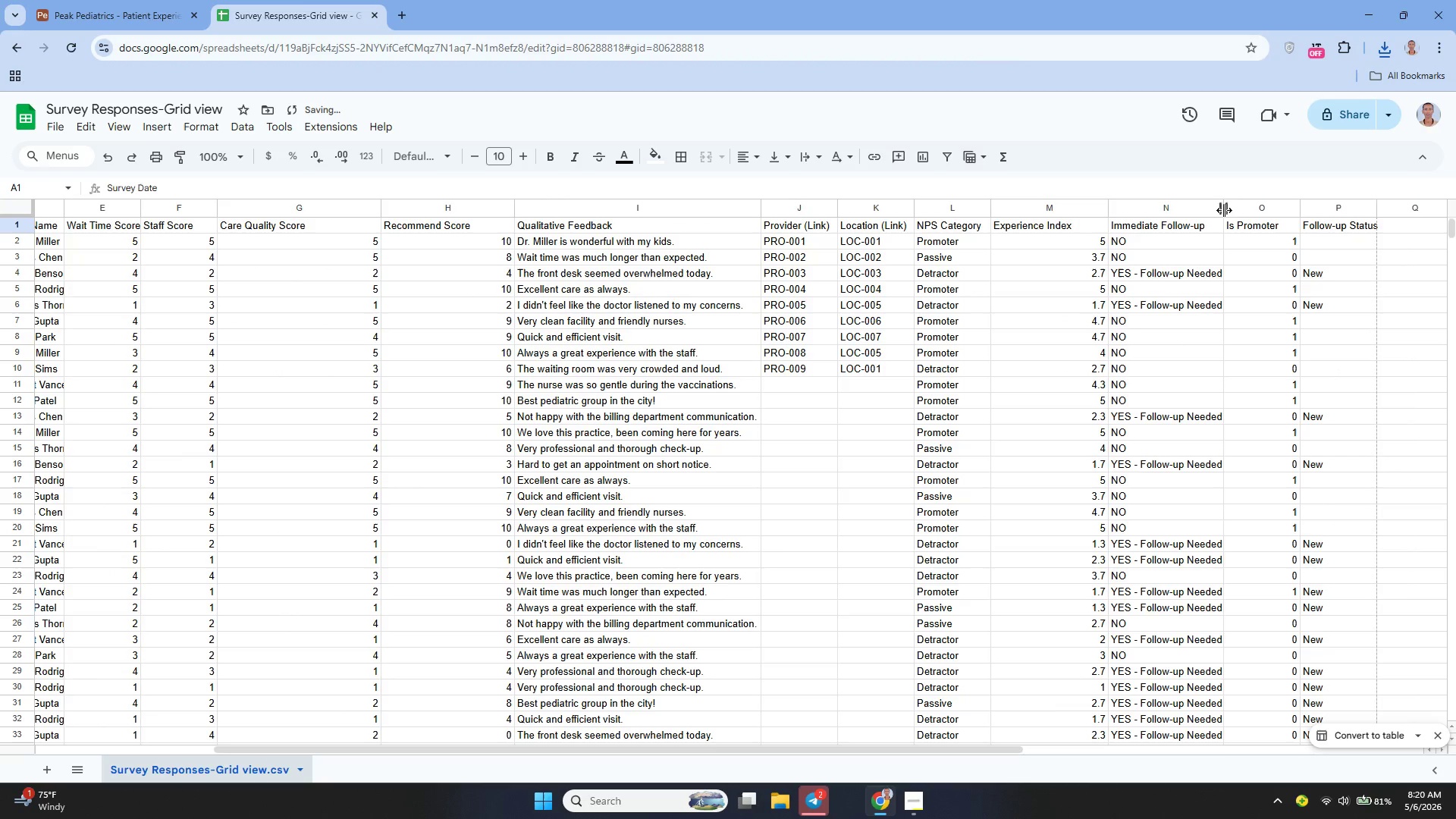 
left_click_drag(start_coordinate=[1224, 210], to_coordinate=[1261, 229])
 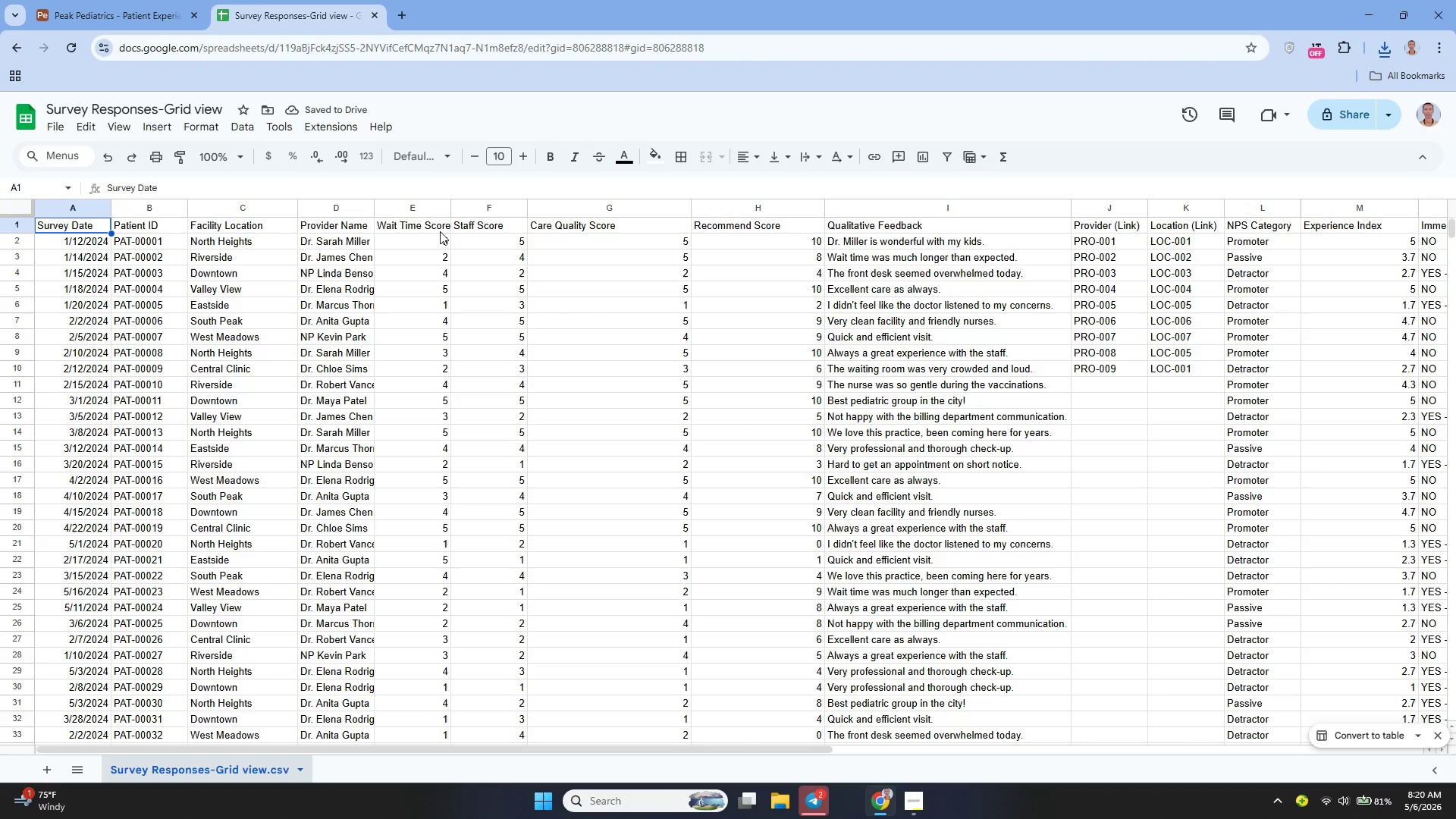 
left_click_drag(start_coordinate=[450, 206], to_coordinate=[476, 218])
 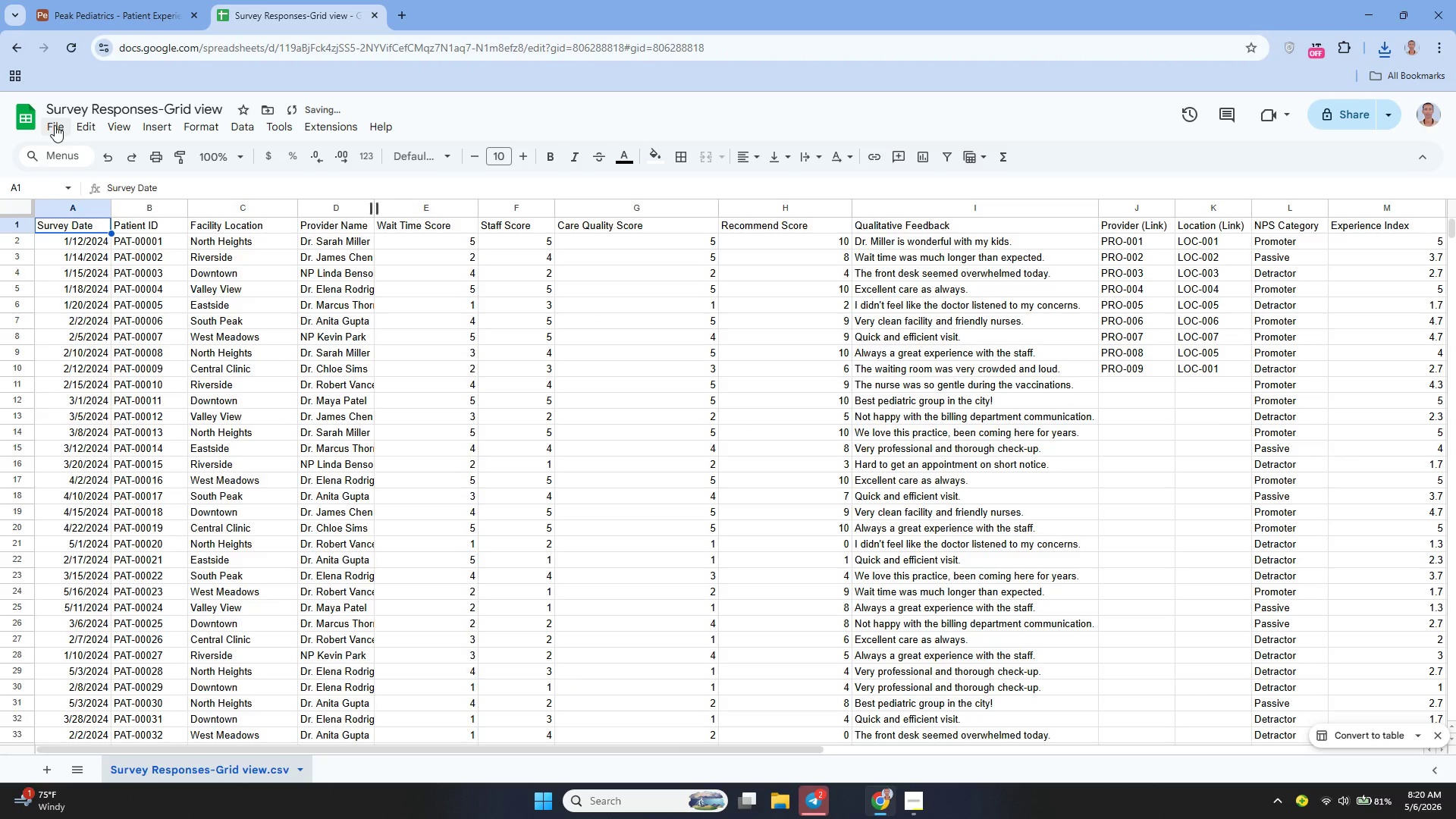 
left_click([55, 125])
 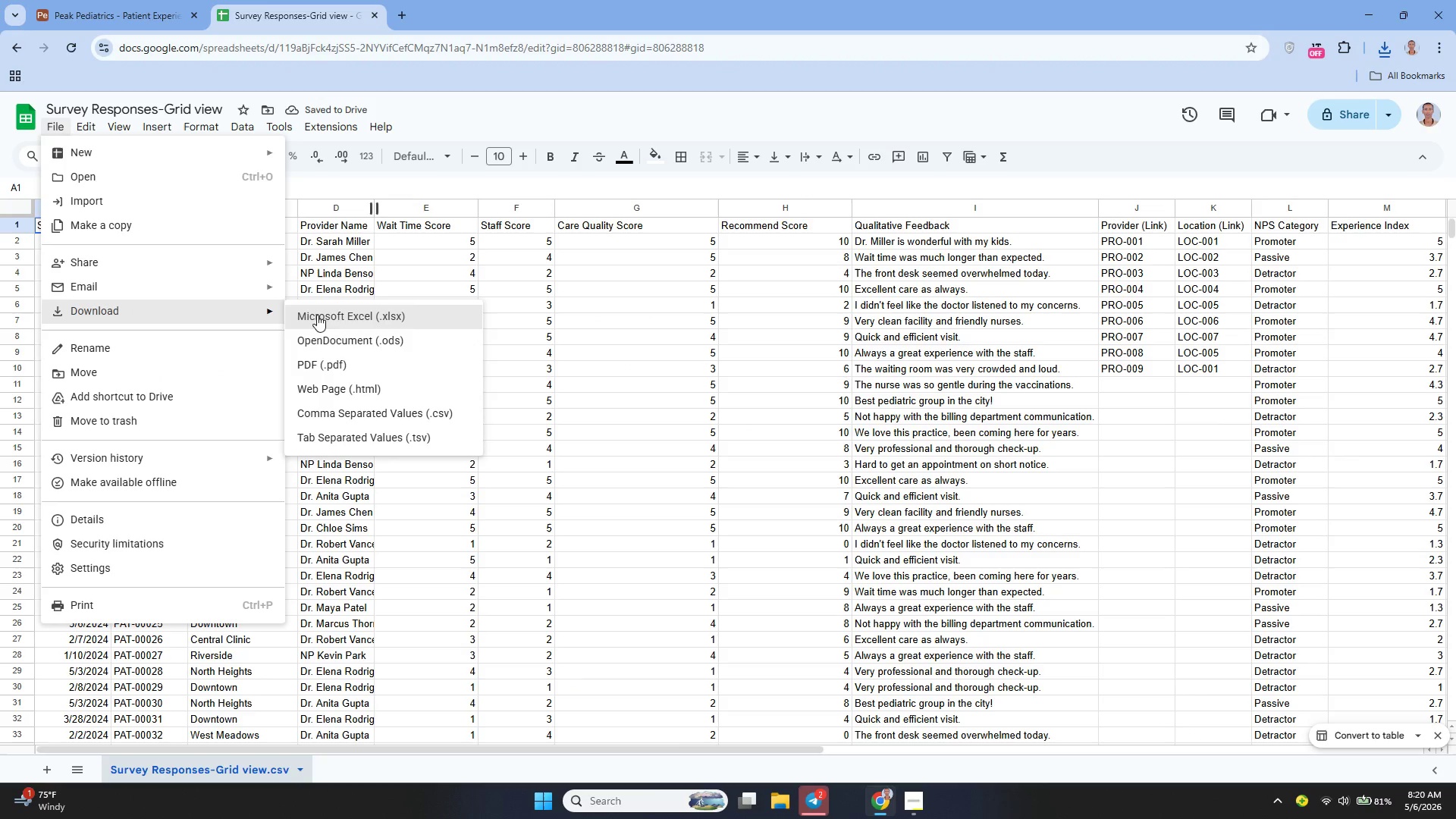 
left_click([331, 314])
 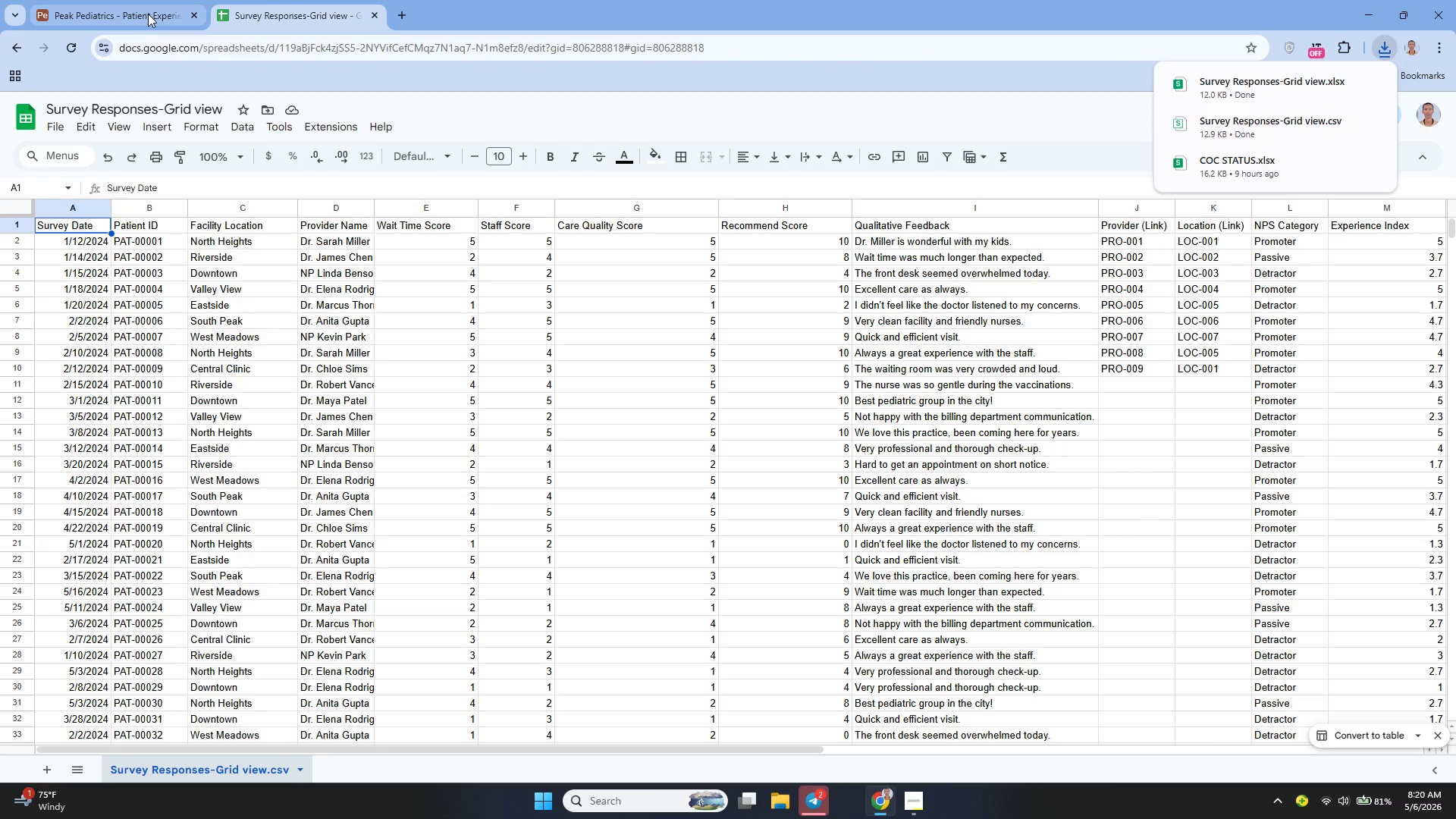 
left_click([148, 14])
 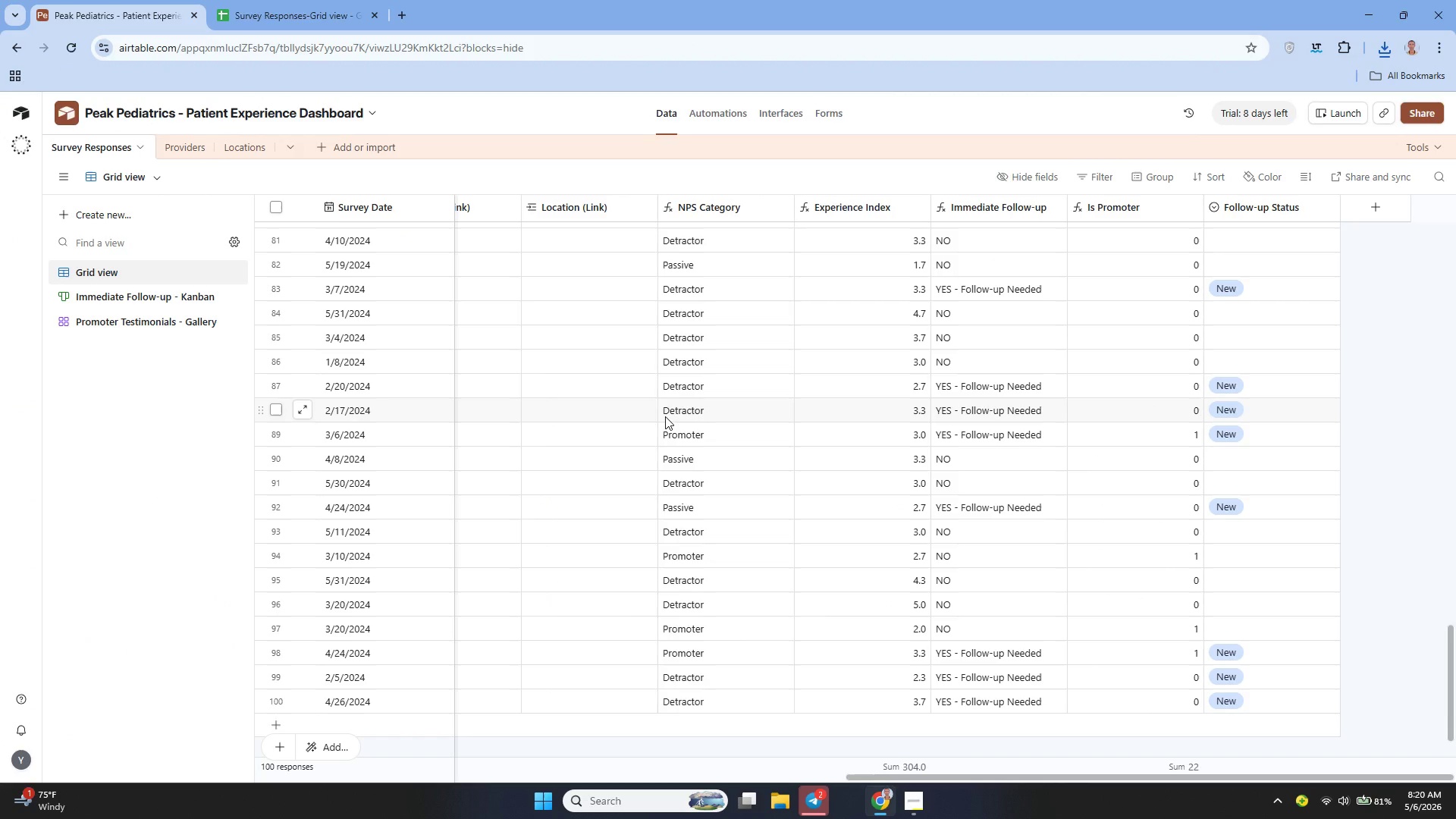 
wait(10.7)
 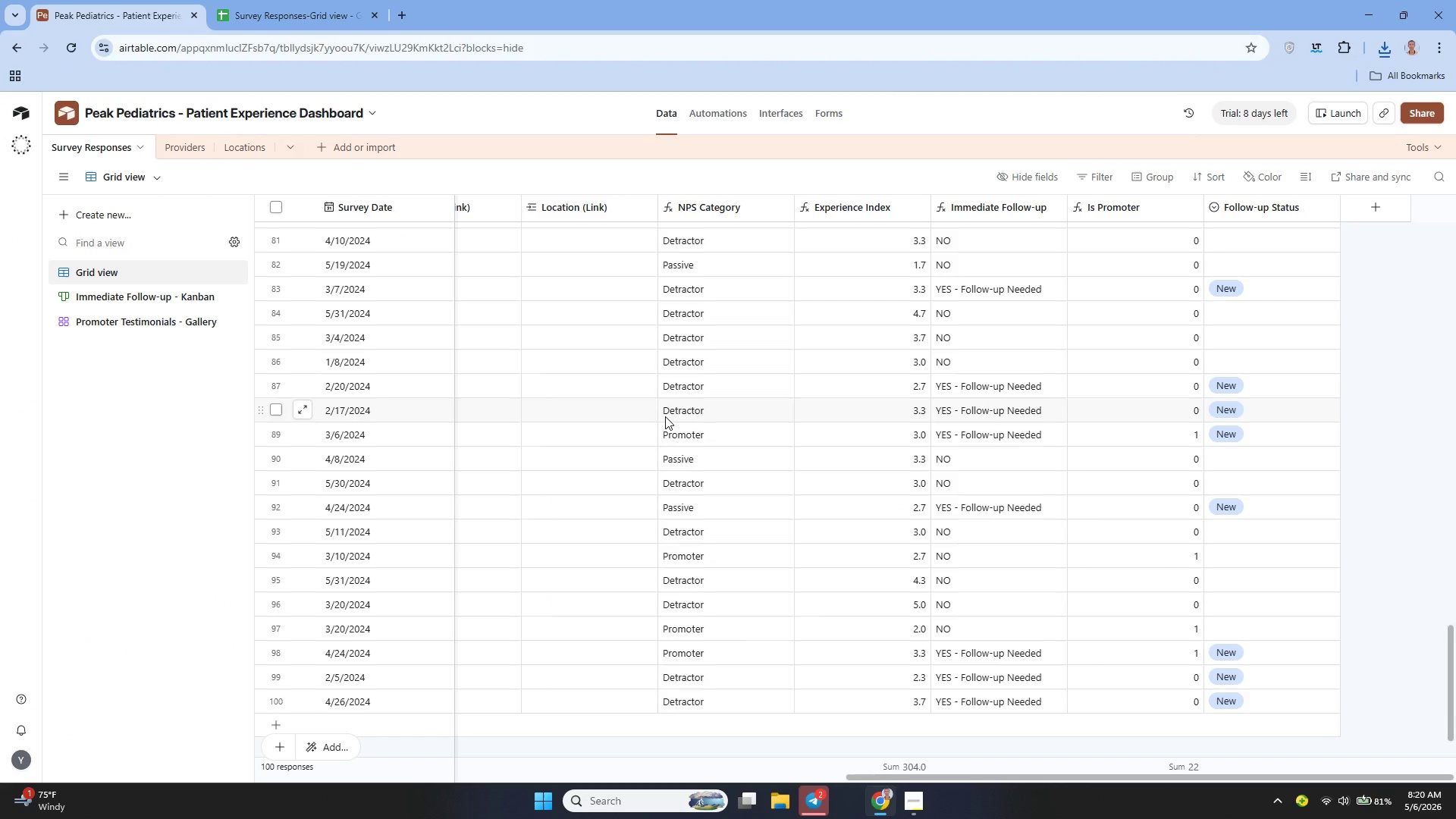 
left_click([189, 146])
 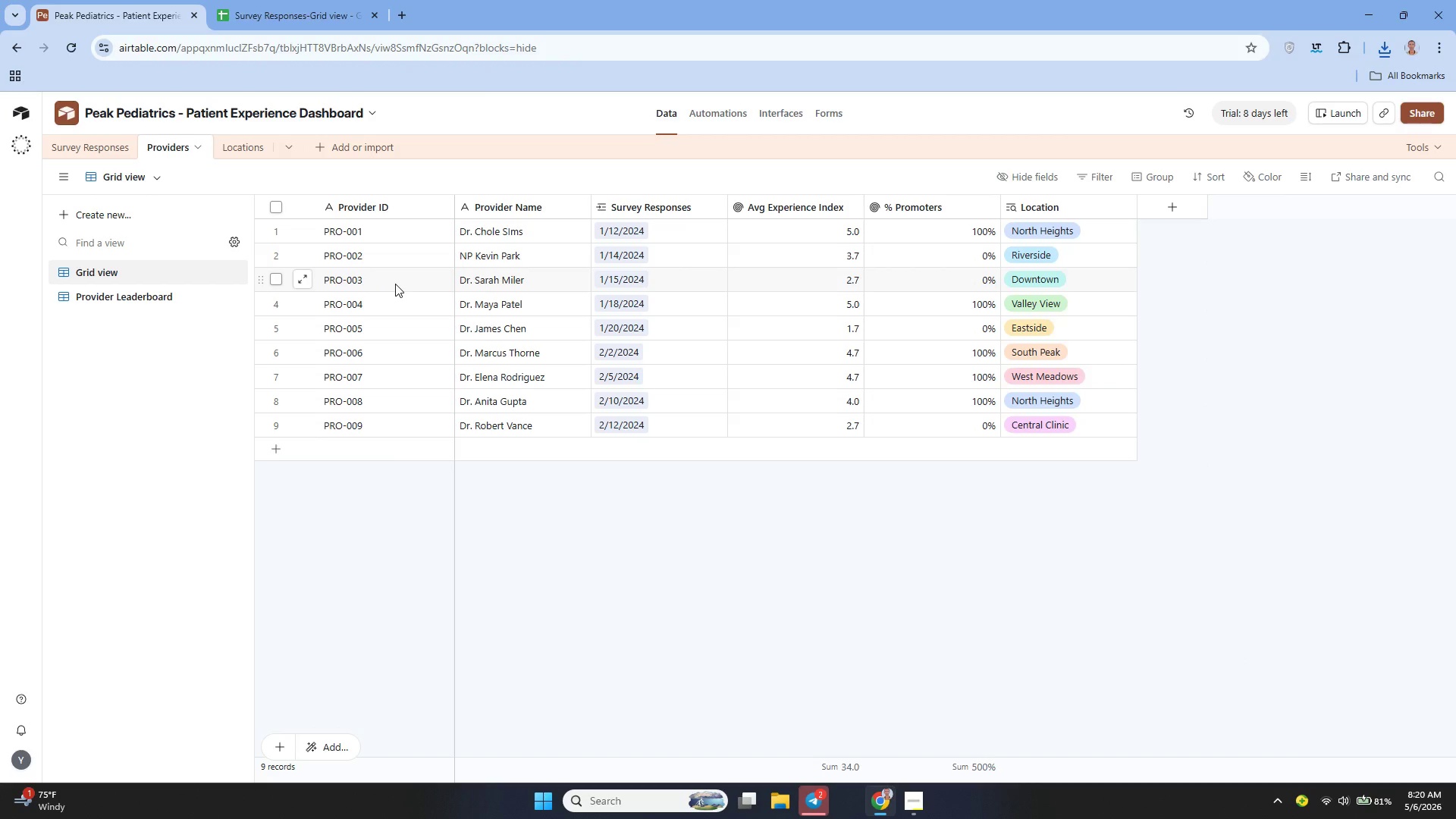 
key(Meta+Shift+S)
 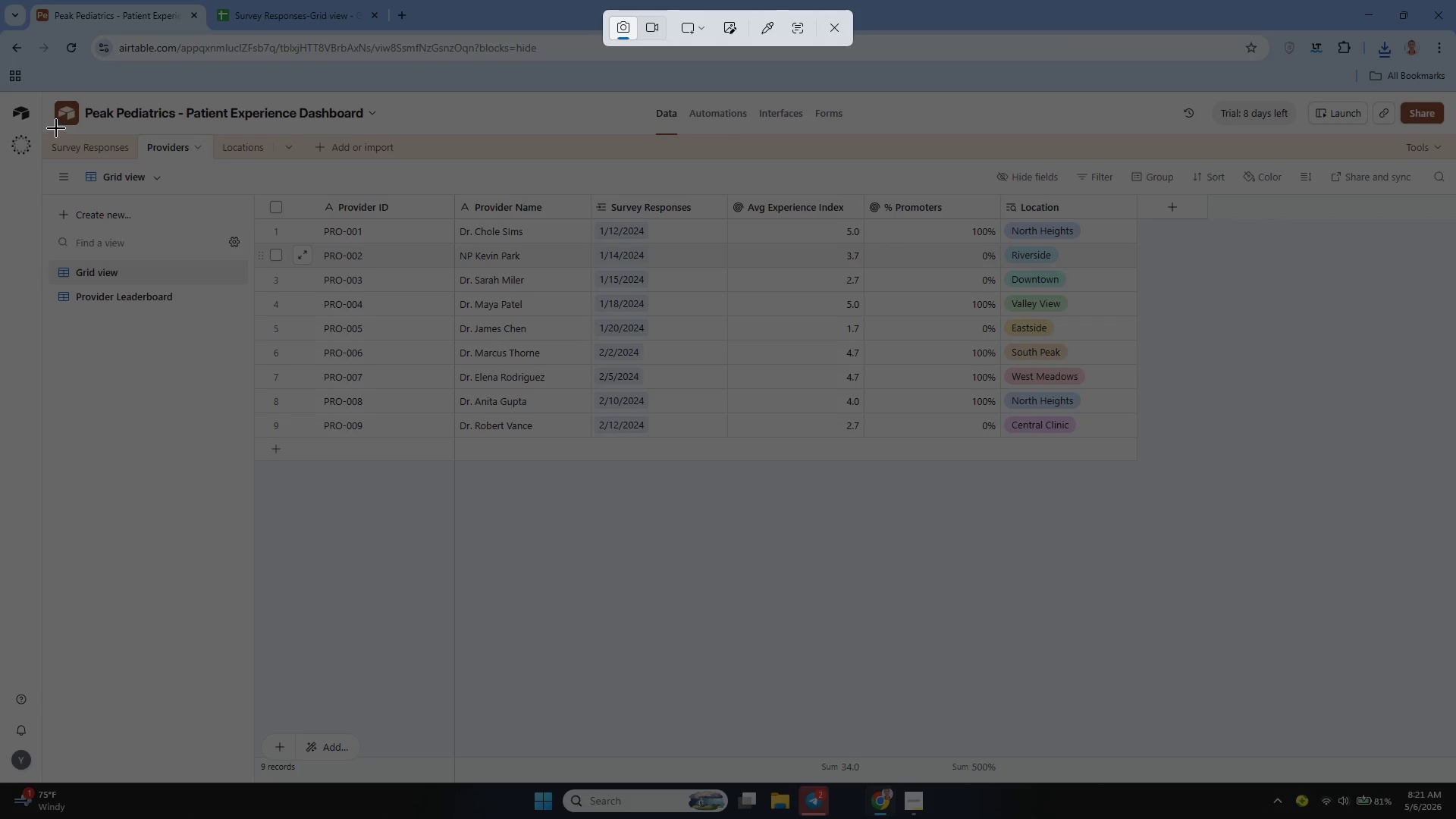 
wait(6.55)
 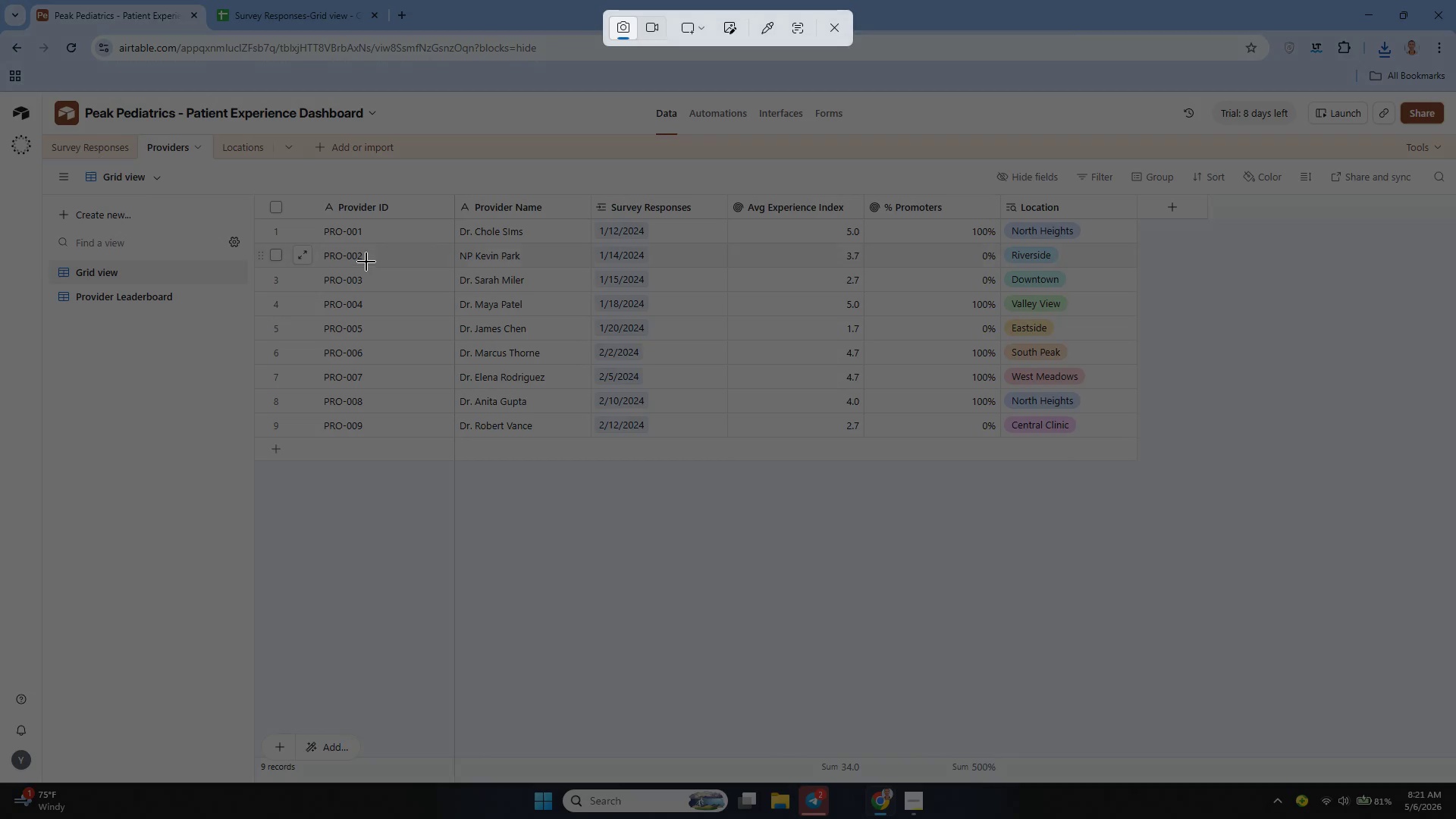 
left_click_drag(start_coordinate=[49, 93], to_coordinate=[1150, 452])
 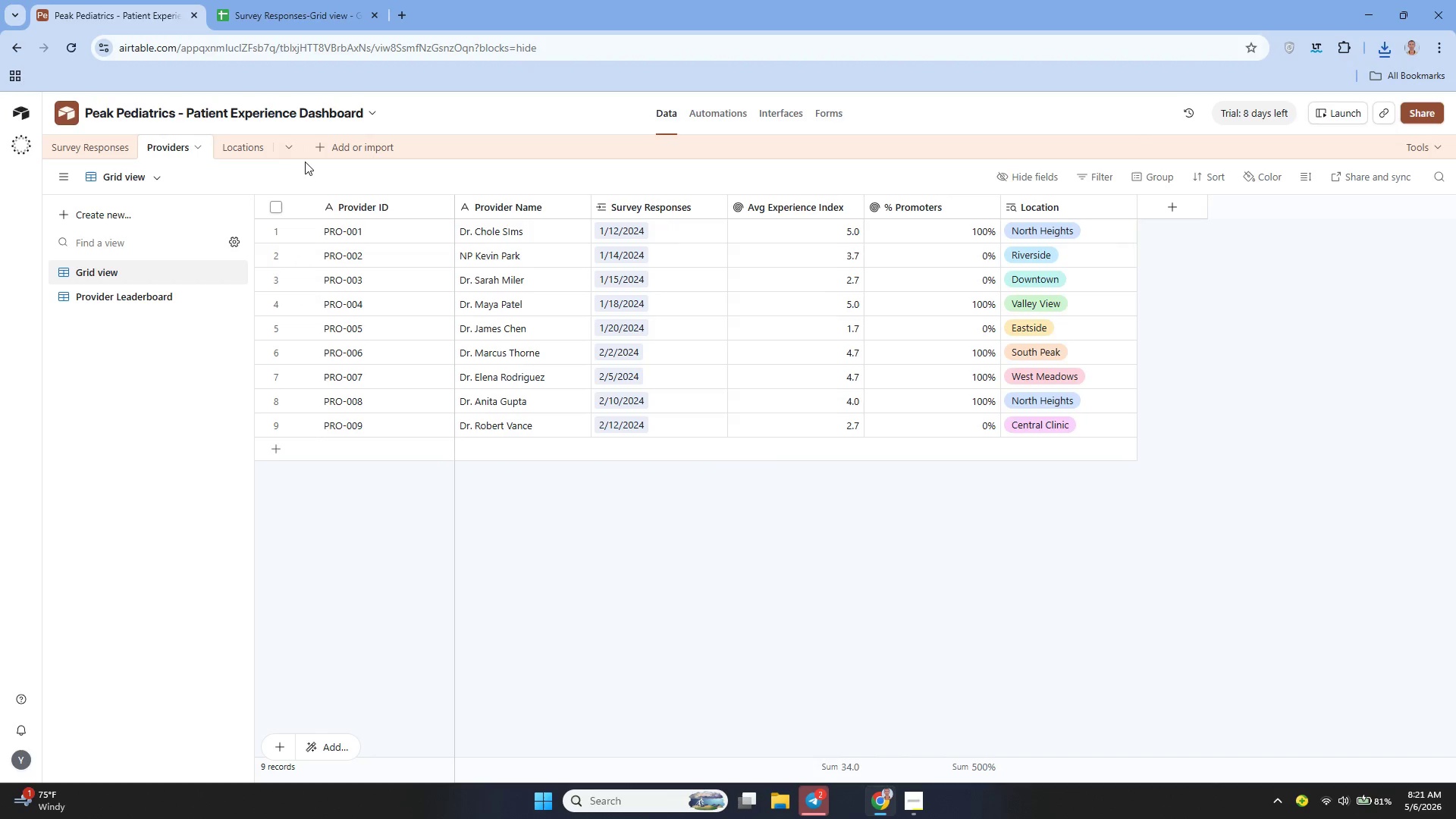 
wait(12.17)
 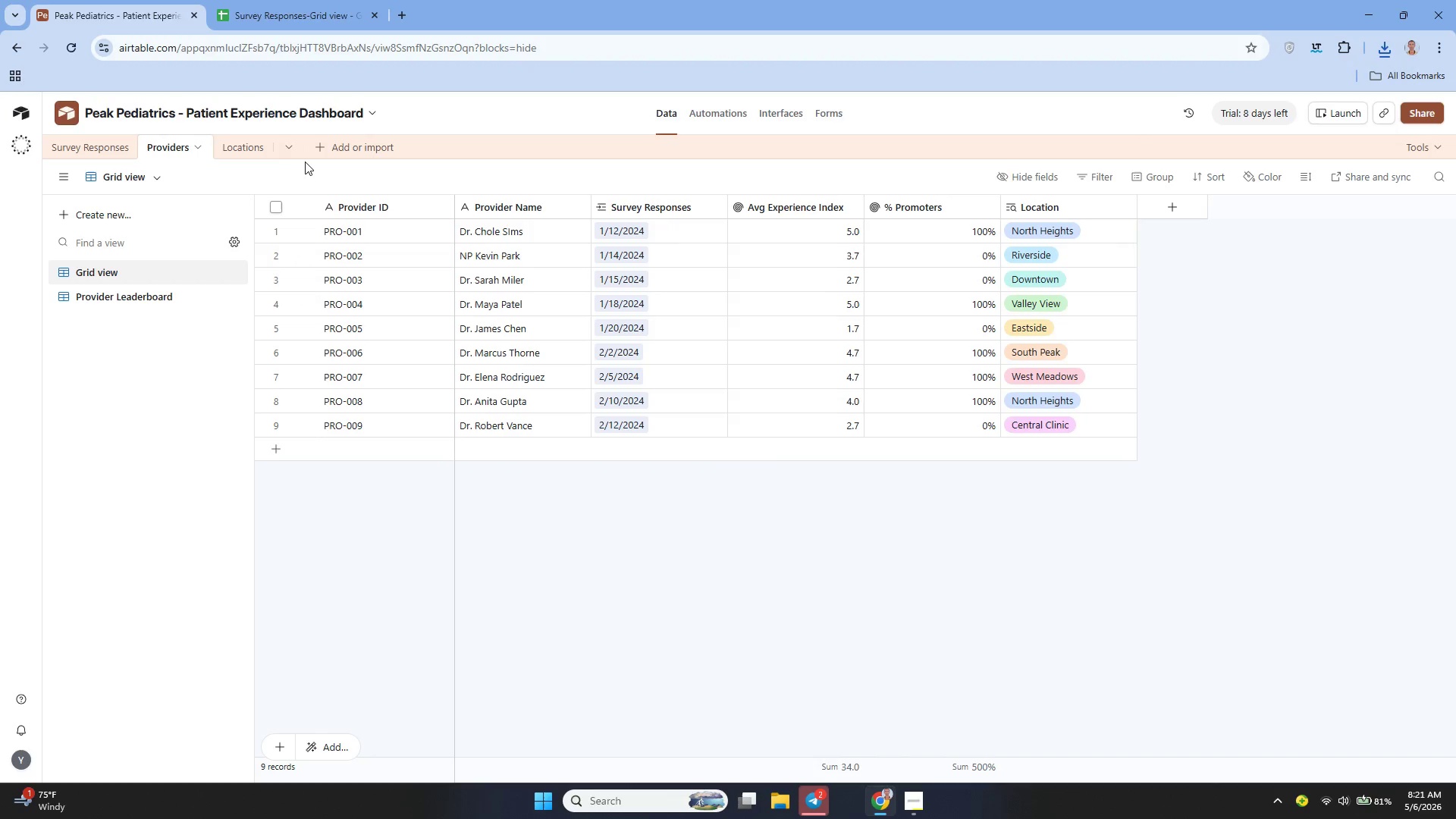 
left_click([86, 154])
 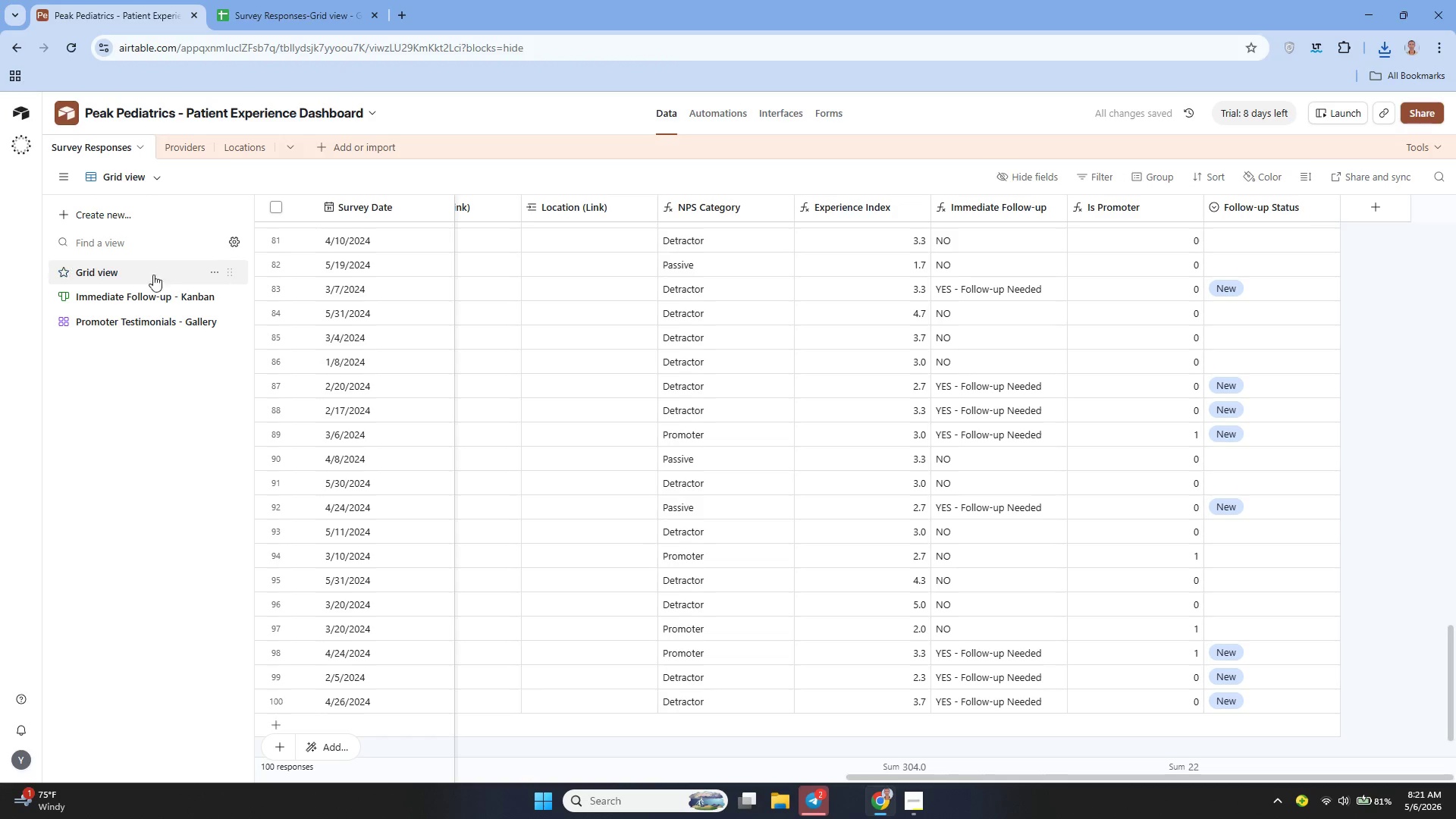 
left_click([136, 293])
 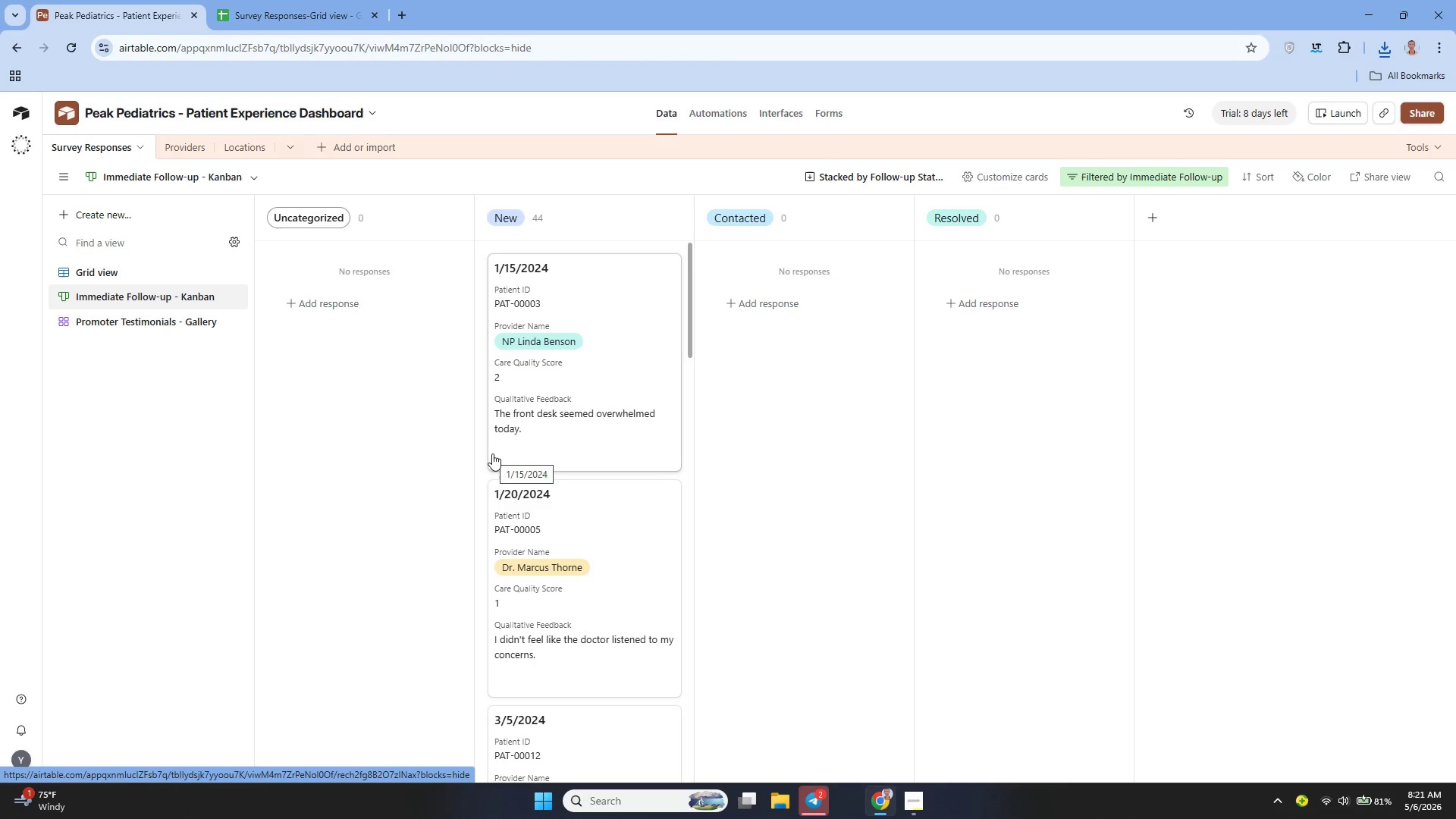 
wait(10.31)
 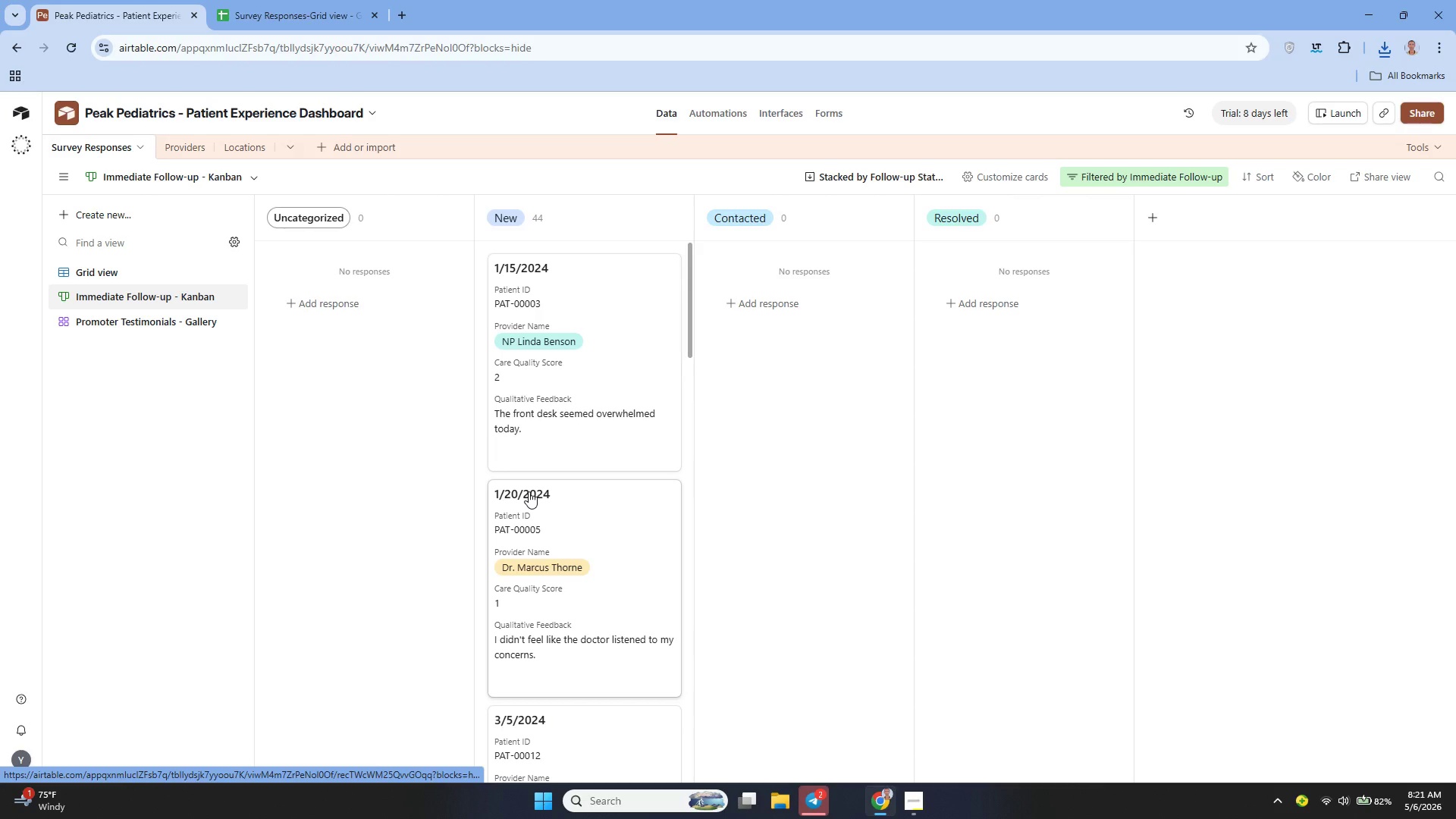 
key(Meta+Shift+S)
 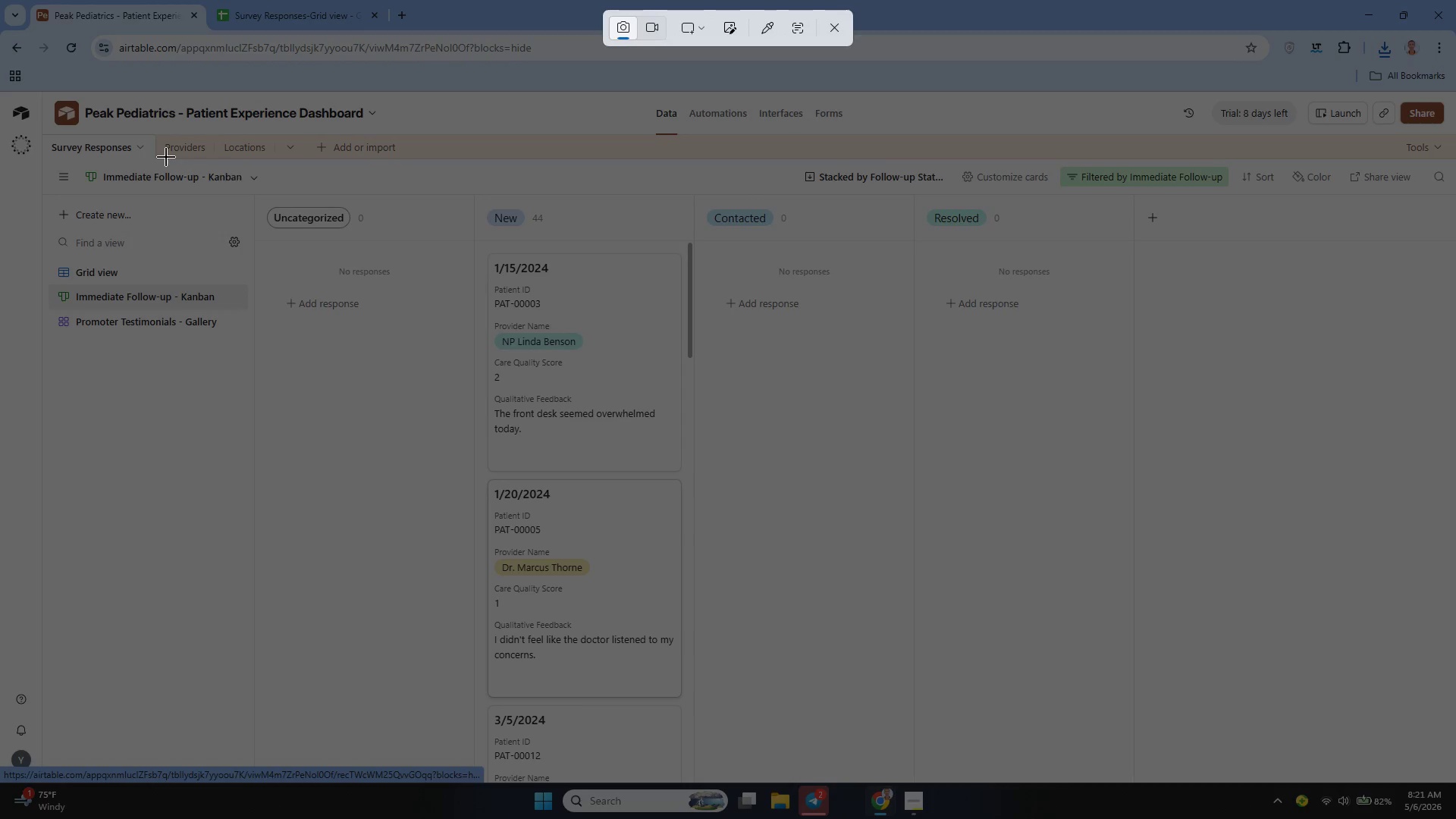 
wait(5.83)
 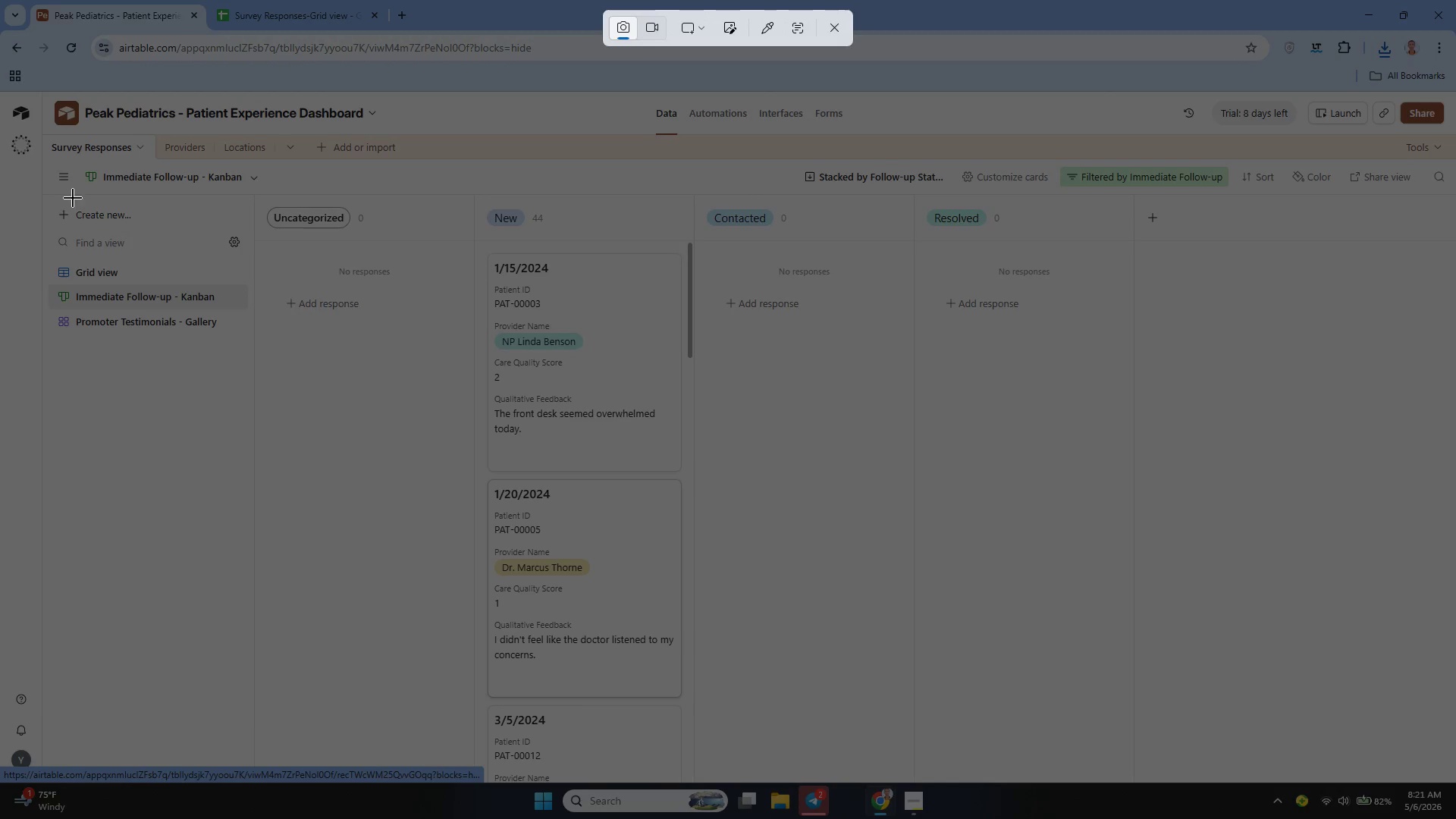 
left_click_drag(start_coordinate=[55, 164], to_coordinate=[686, 698])
 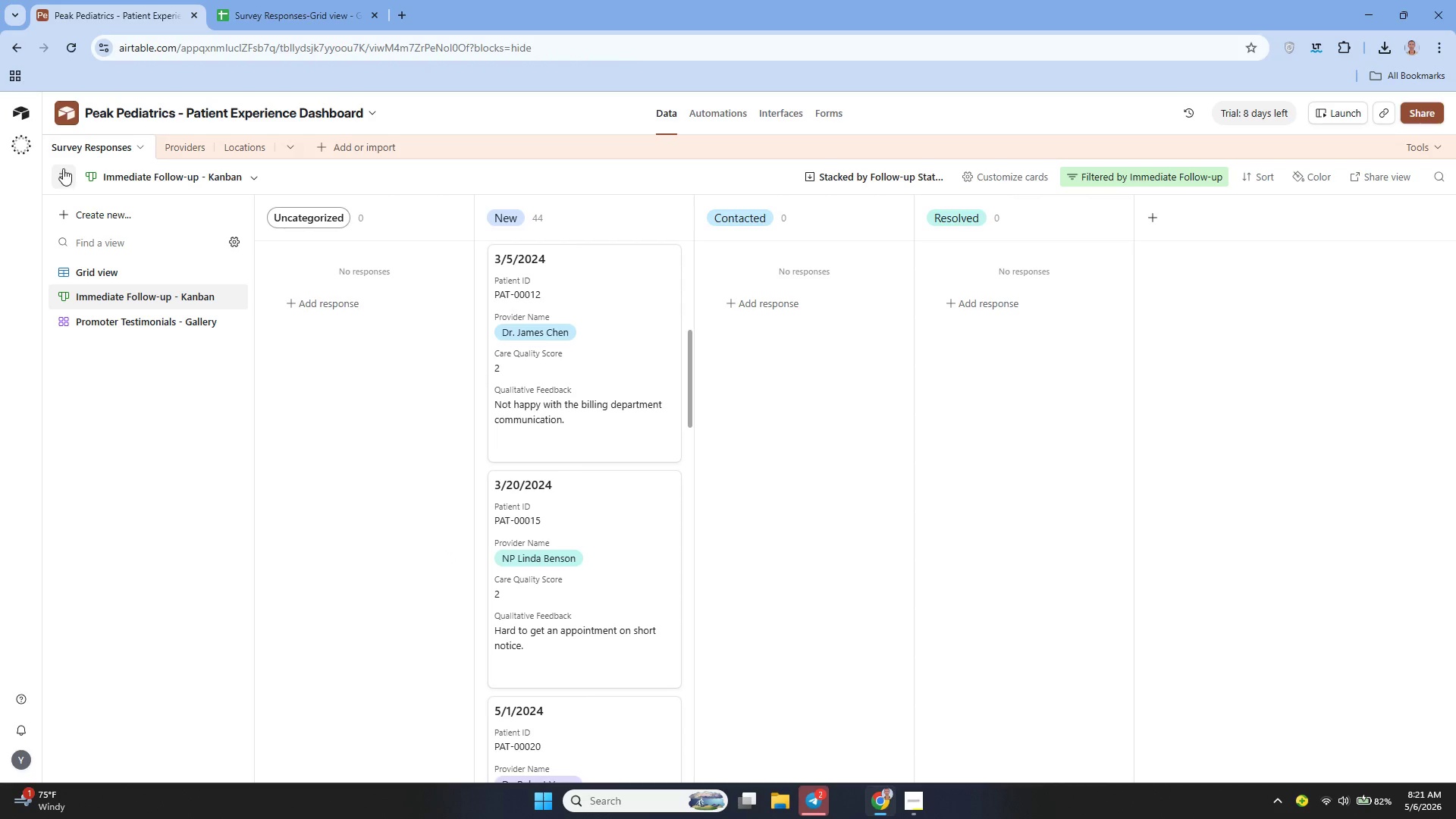 
wait(6.28)
 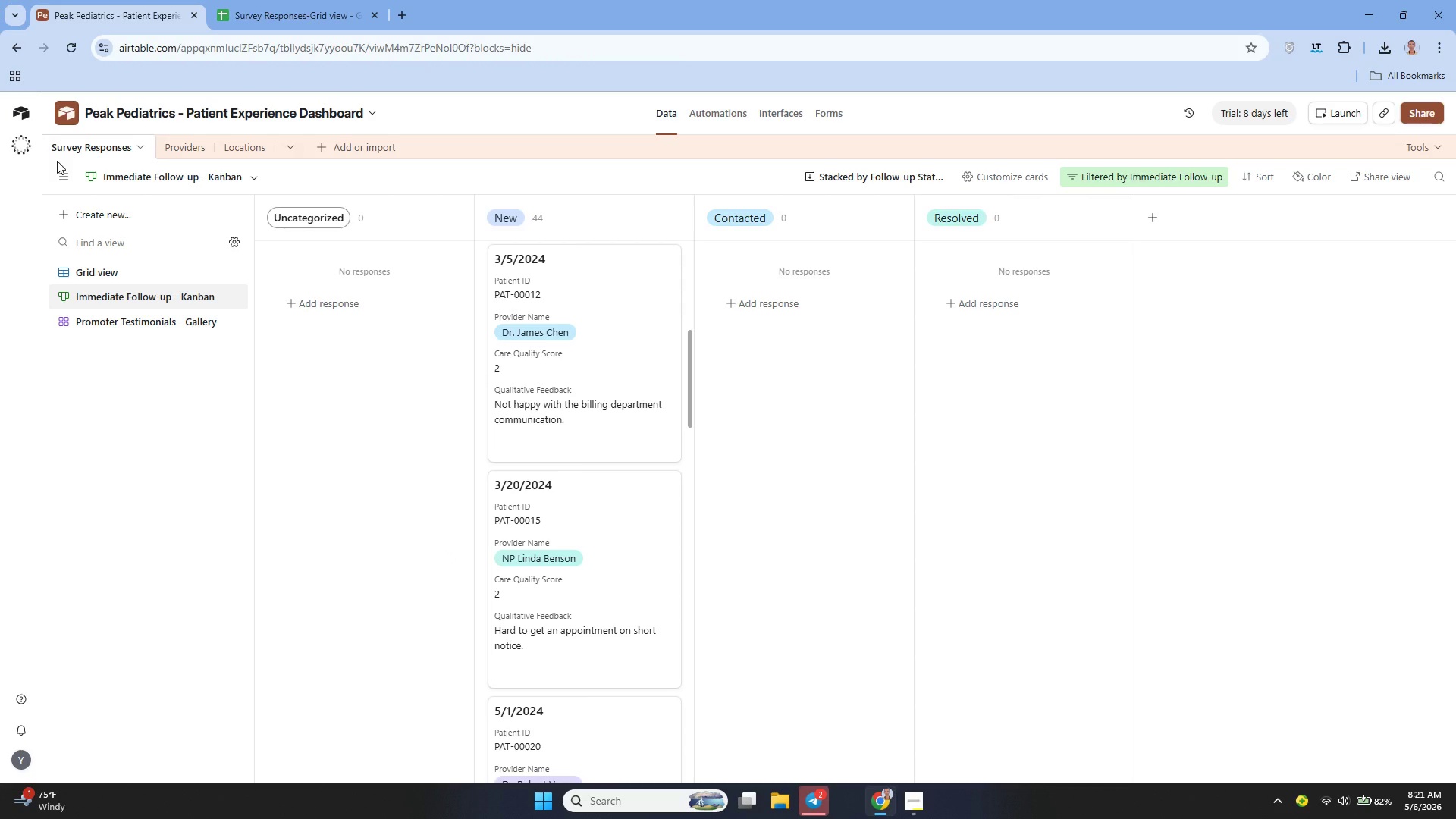 
key(Meta+Shift+S)
 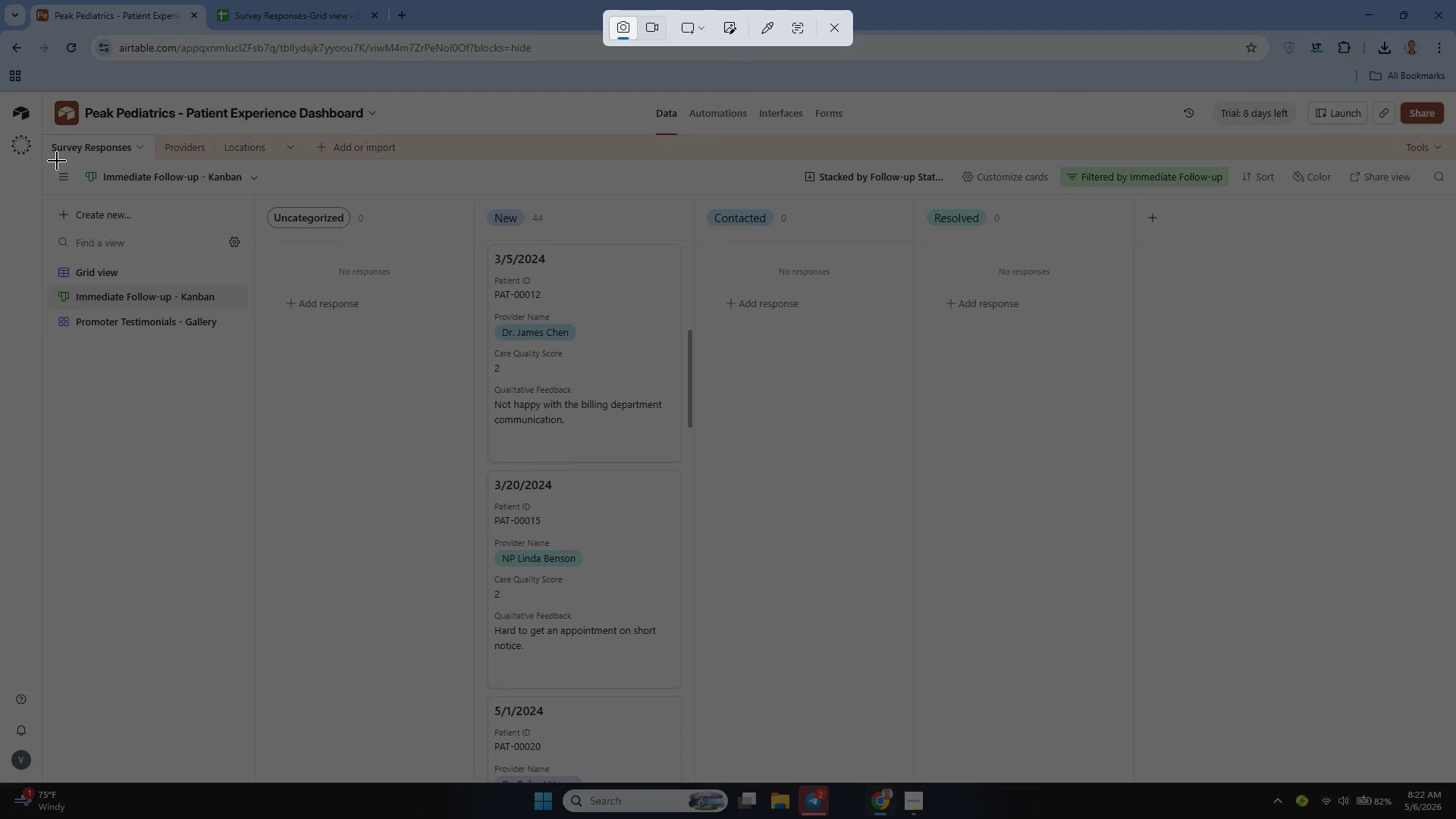 
left_click_drag(start_coordinate=[57, 161], to_coordinate=[1123, 692])
 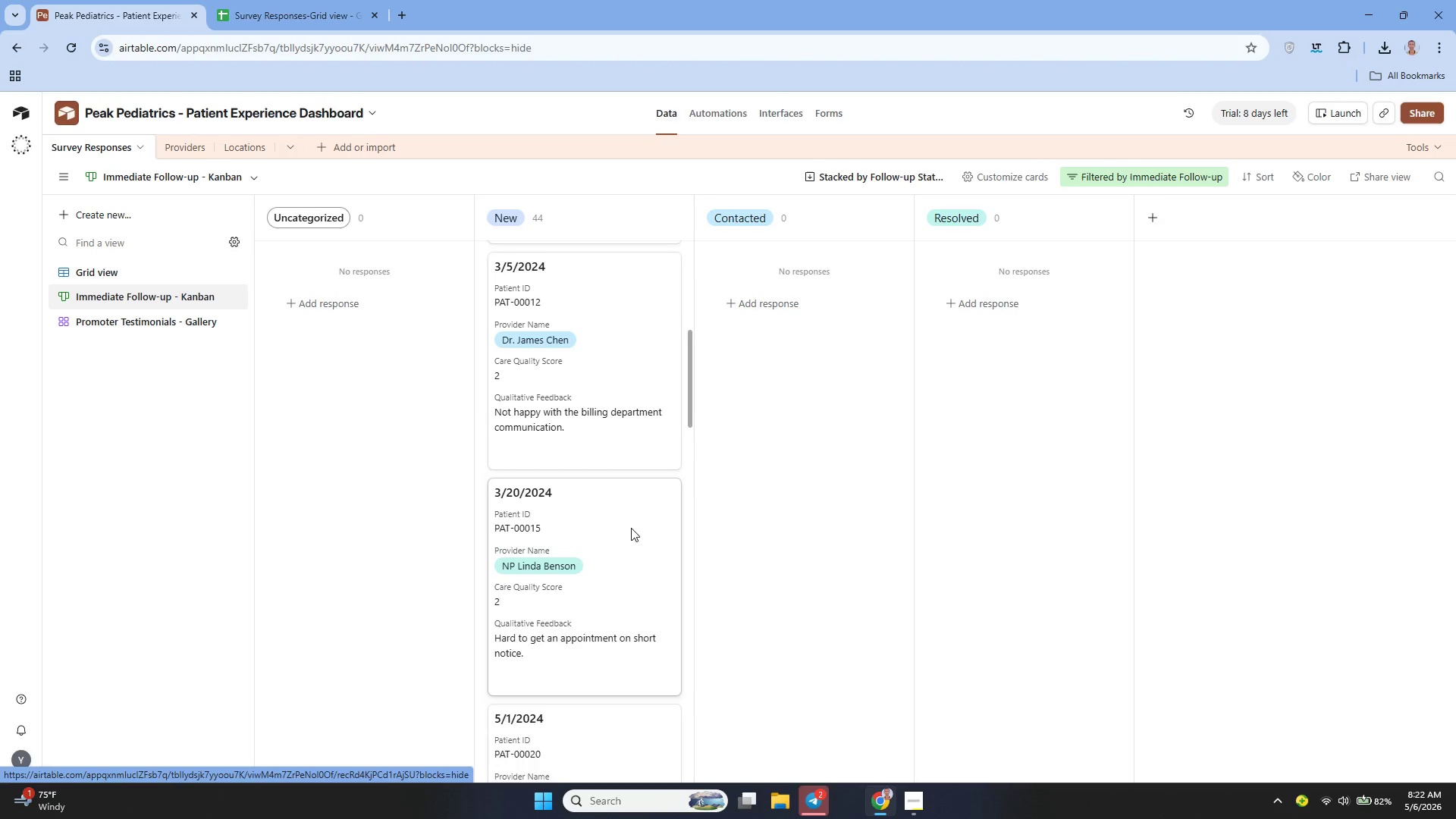 
wait(9.16)
 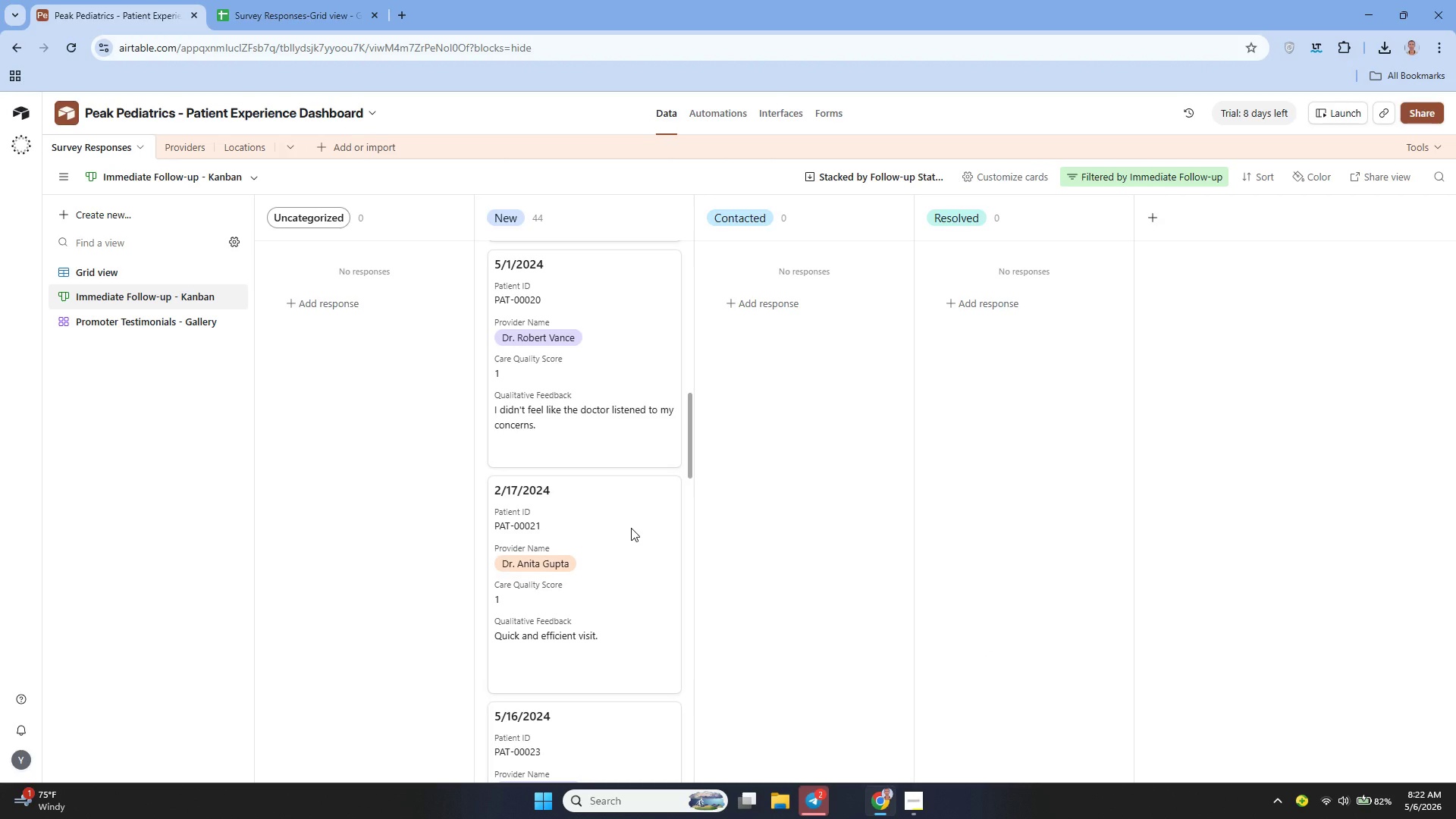 
key(Meta+Shift+S)
 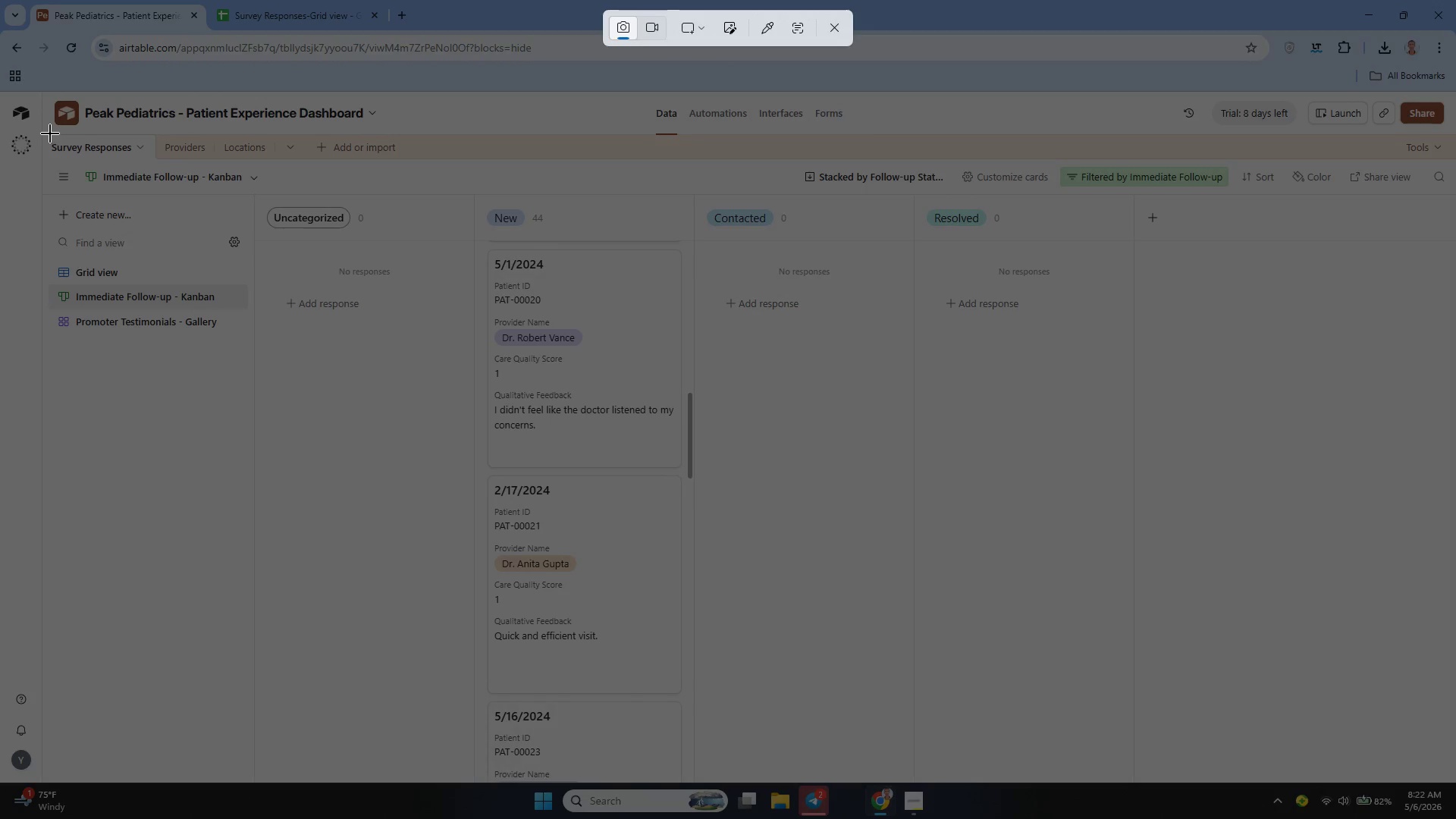 
left_click_drag(start_coordinate=[49, 133], to_coordinate=[1080, 701])
 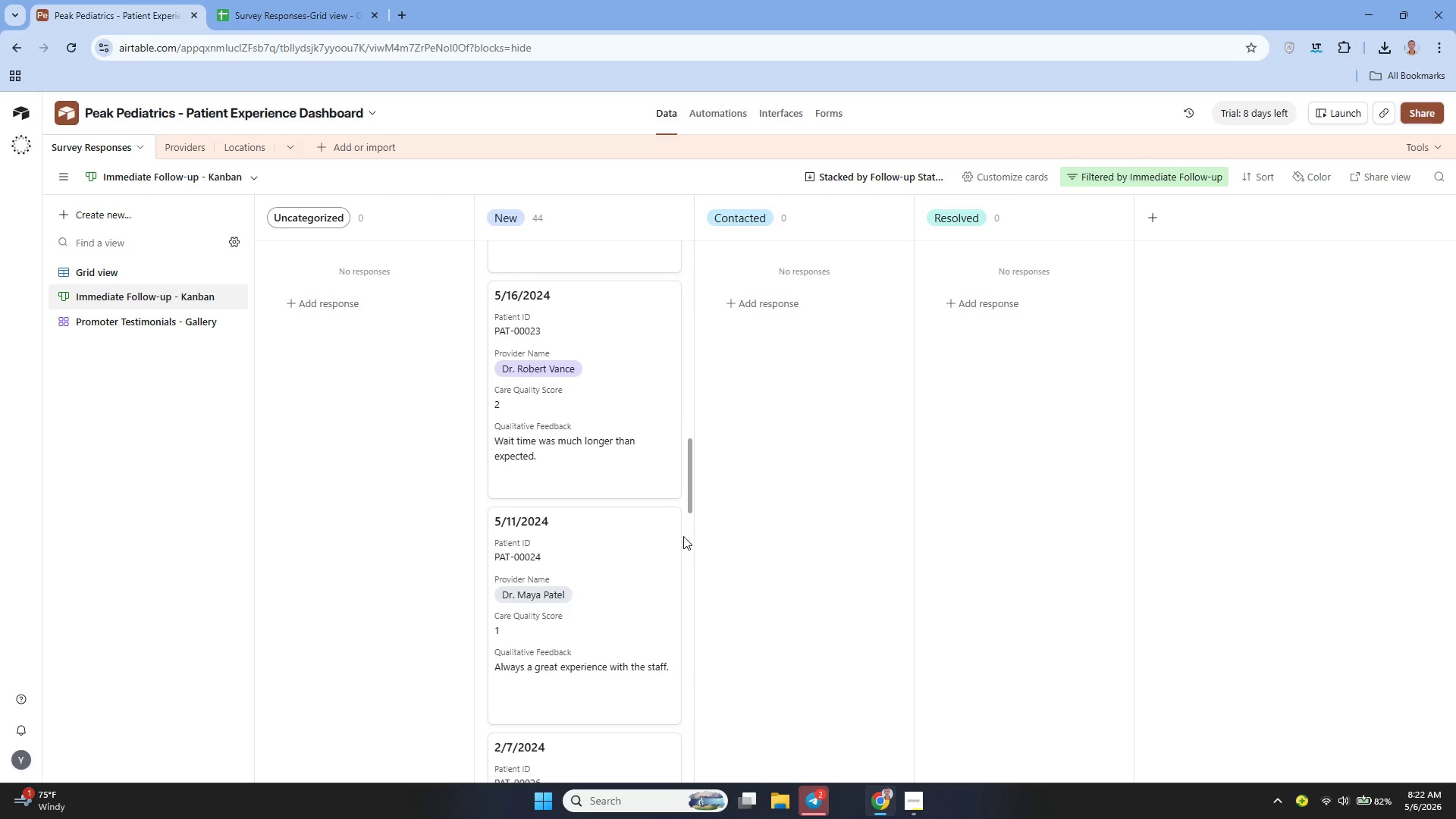 
wait(7.36)
 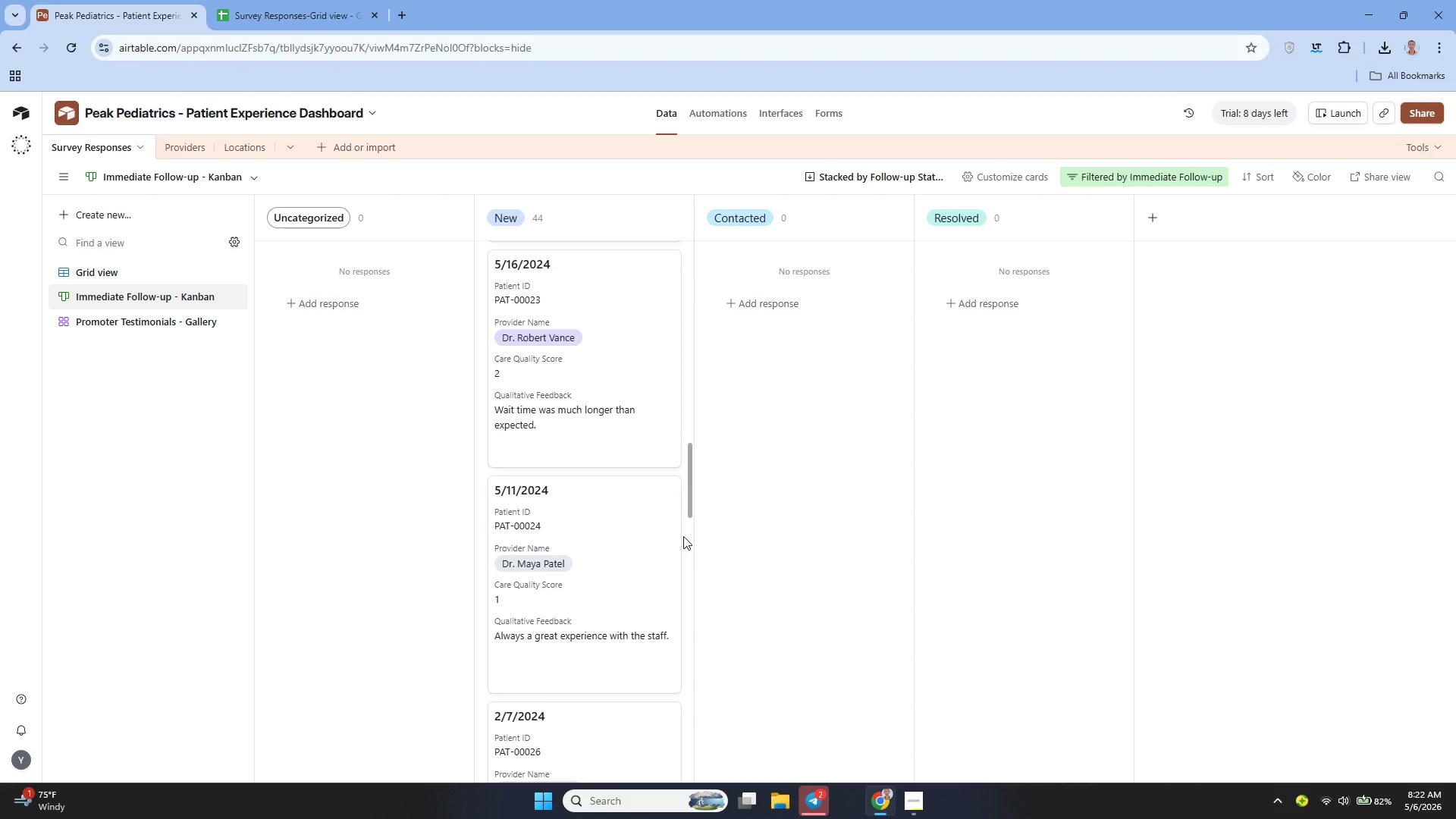 
key(Meta+Shift+S)
 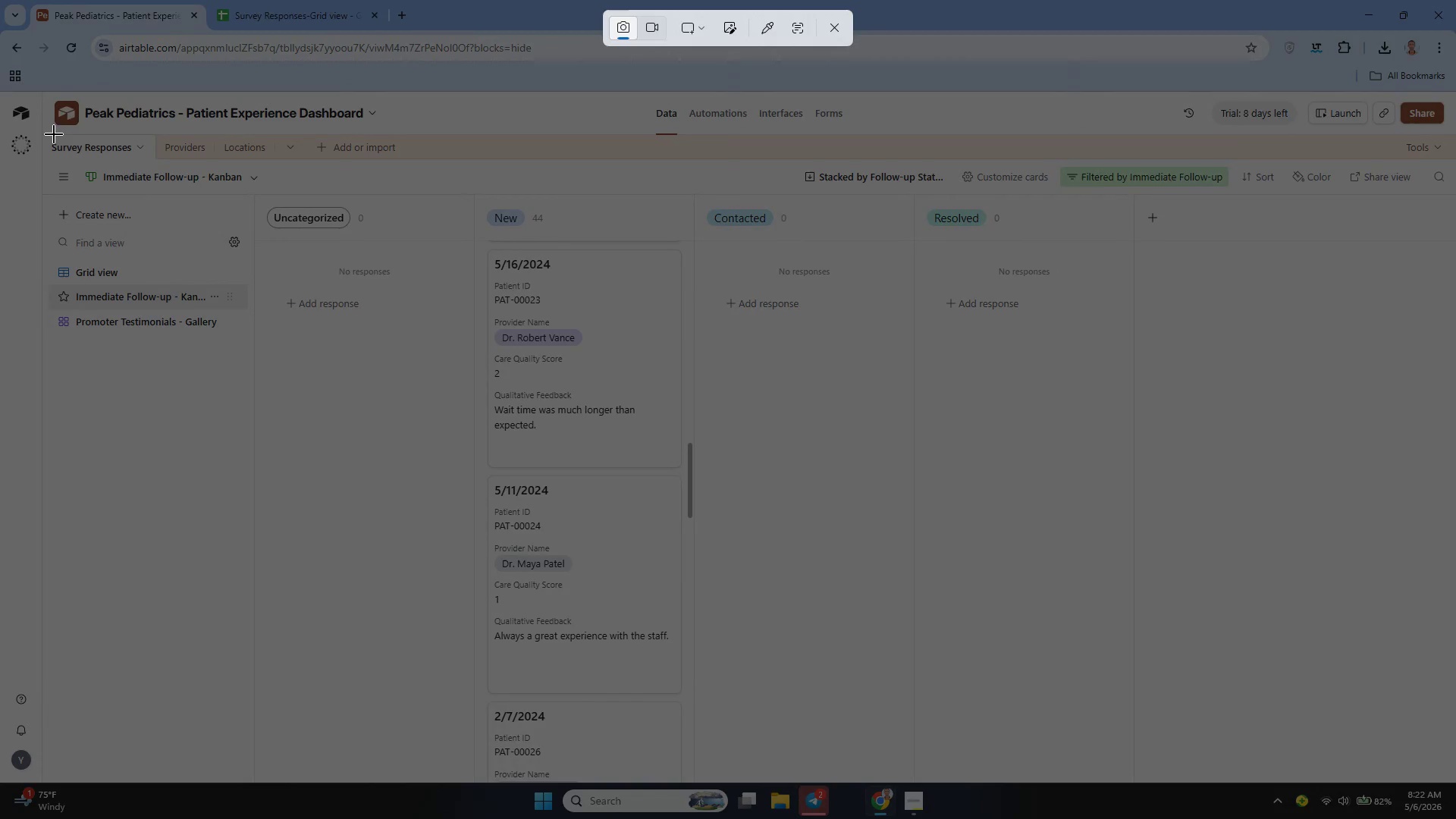 
left_click_drag(start_coordinate=[53, 134], to_coordinate=[1131, 715])
 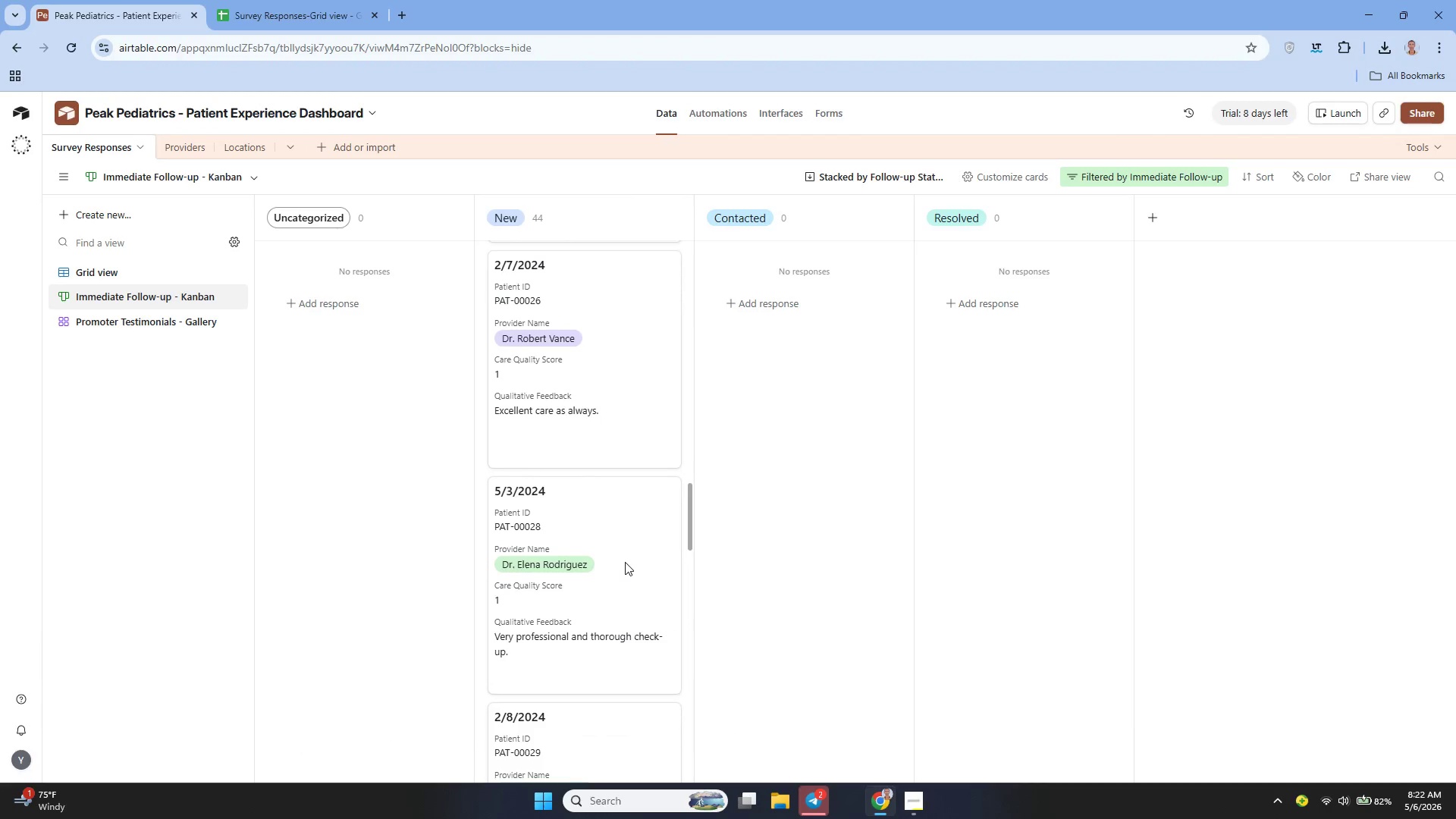 
key(Meta+Shift+S)
 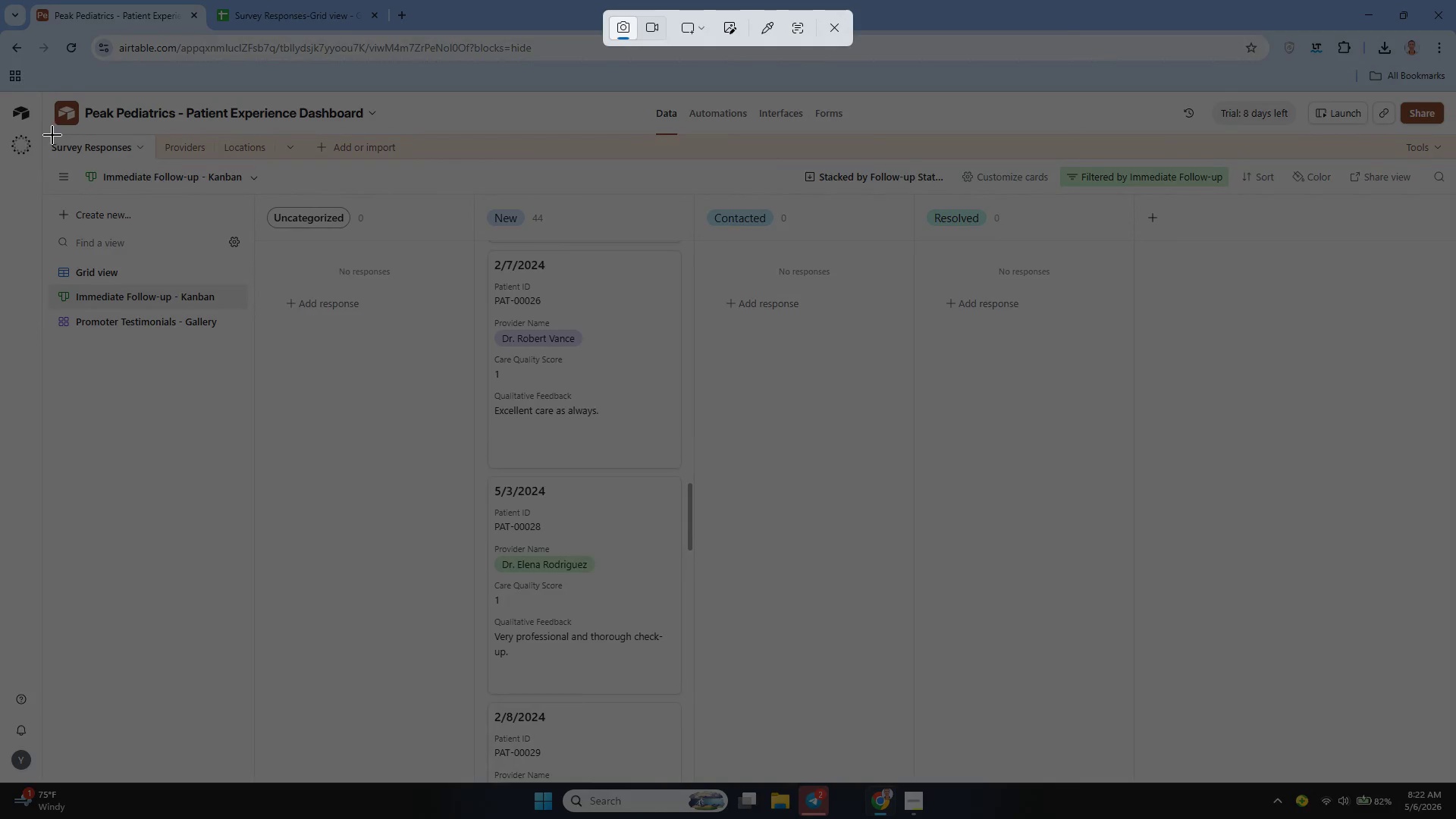 
left_click_drag(start_coordinate=[52, 135], to_coordinate=[1087, 698])
 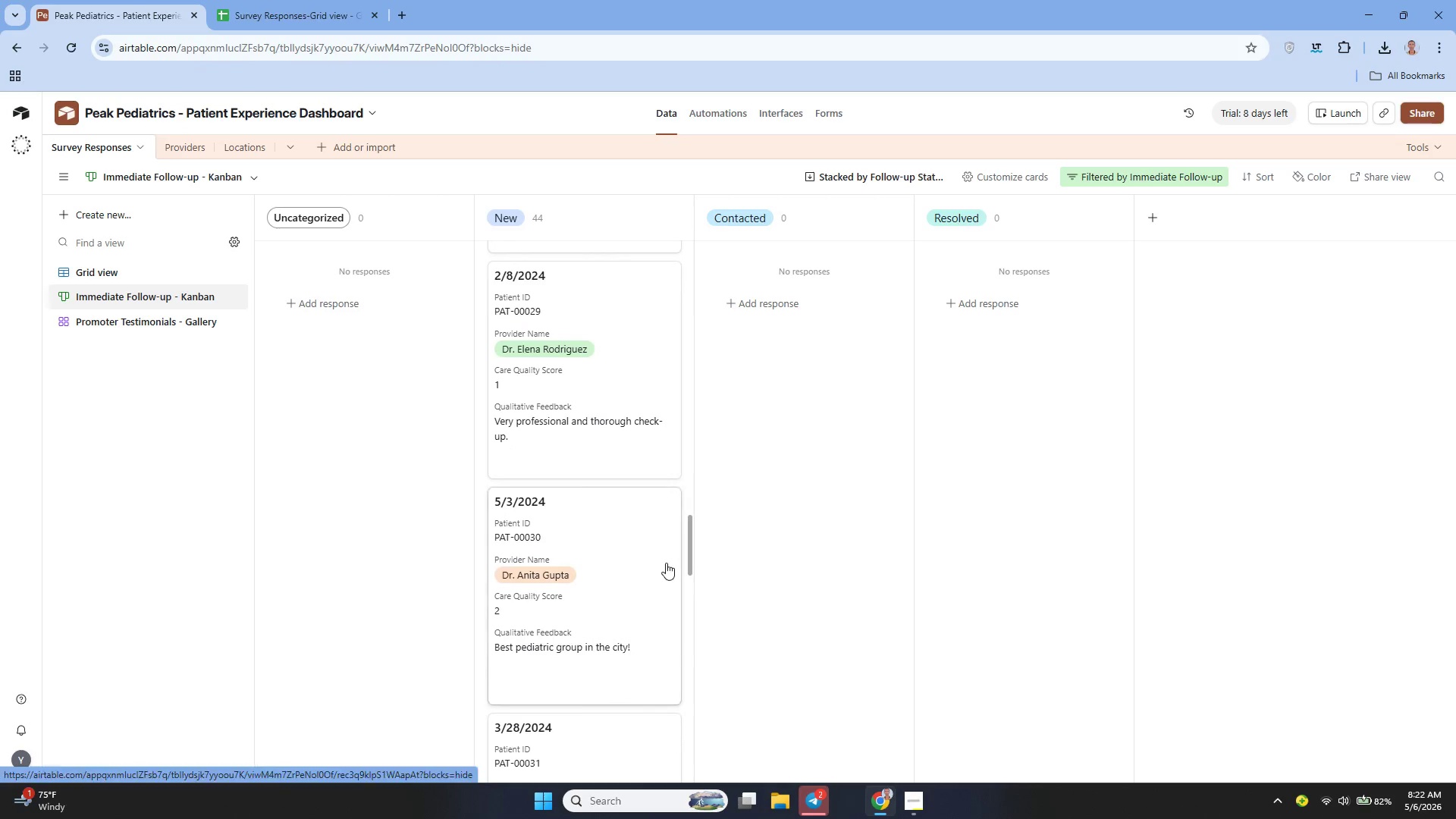 
key(Meta+Shift+S)
 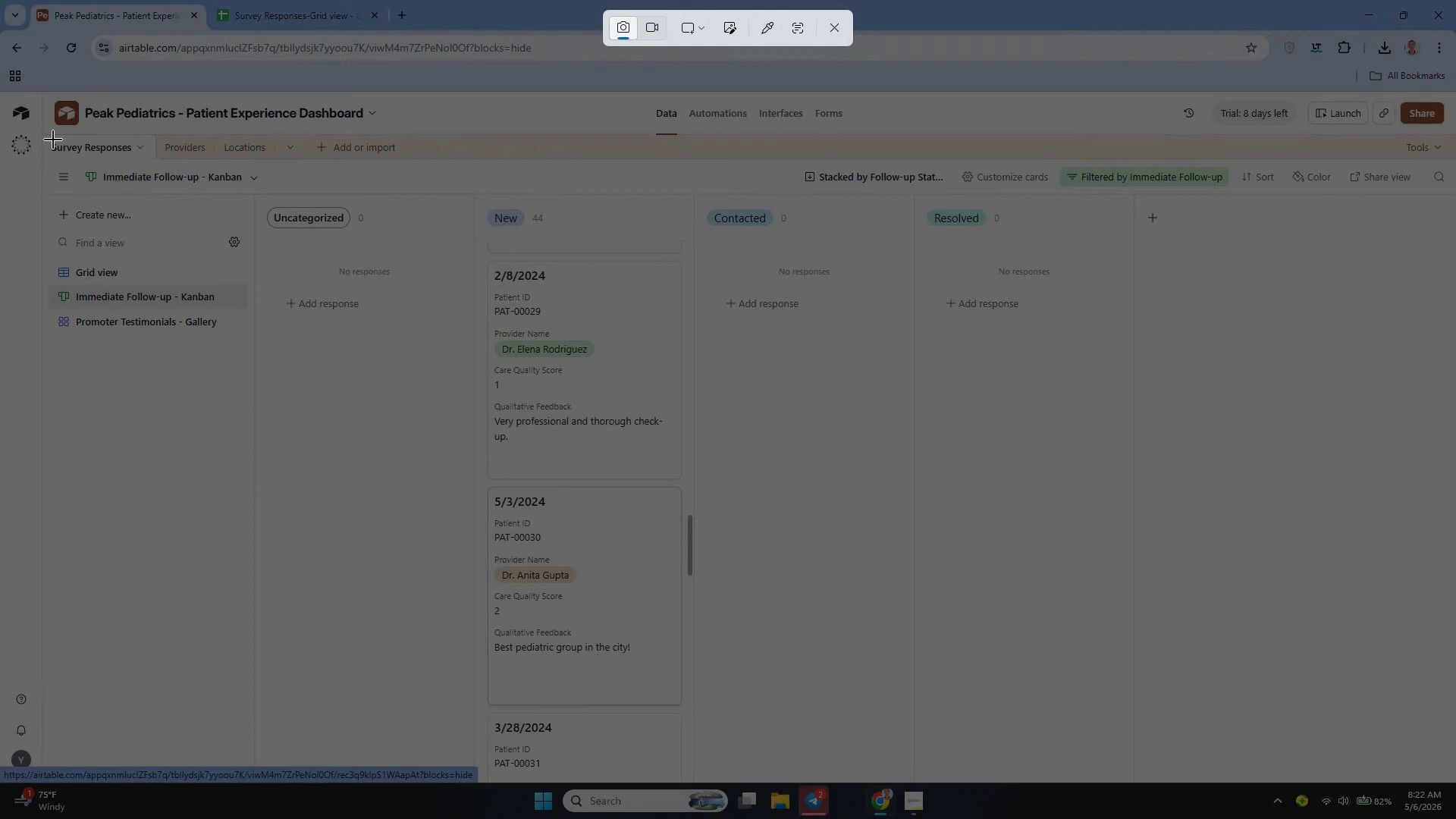 
left_click_drag(start_coordinate=[49, 138], to_coordinate=[1139, 732])
 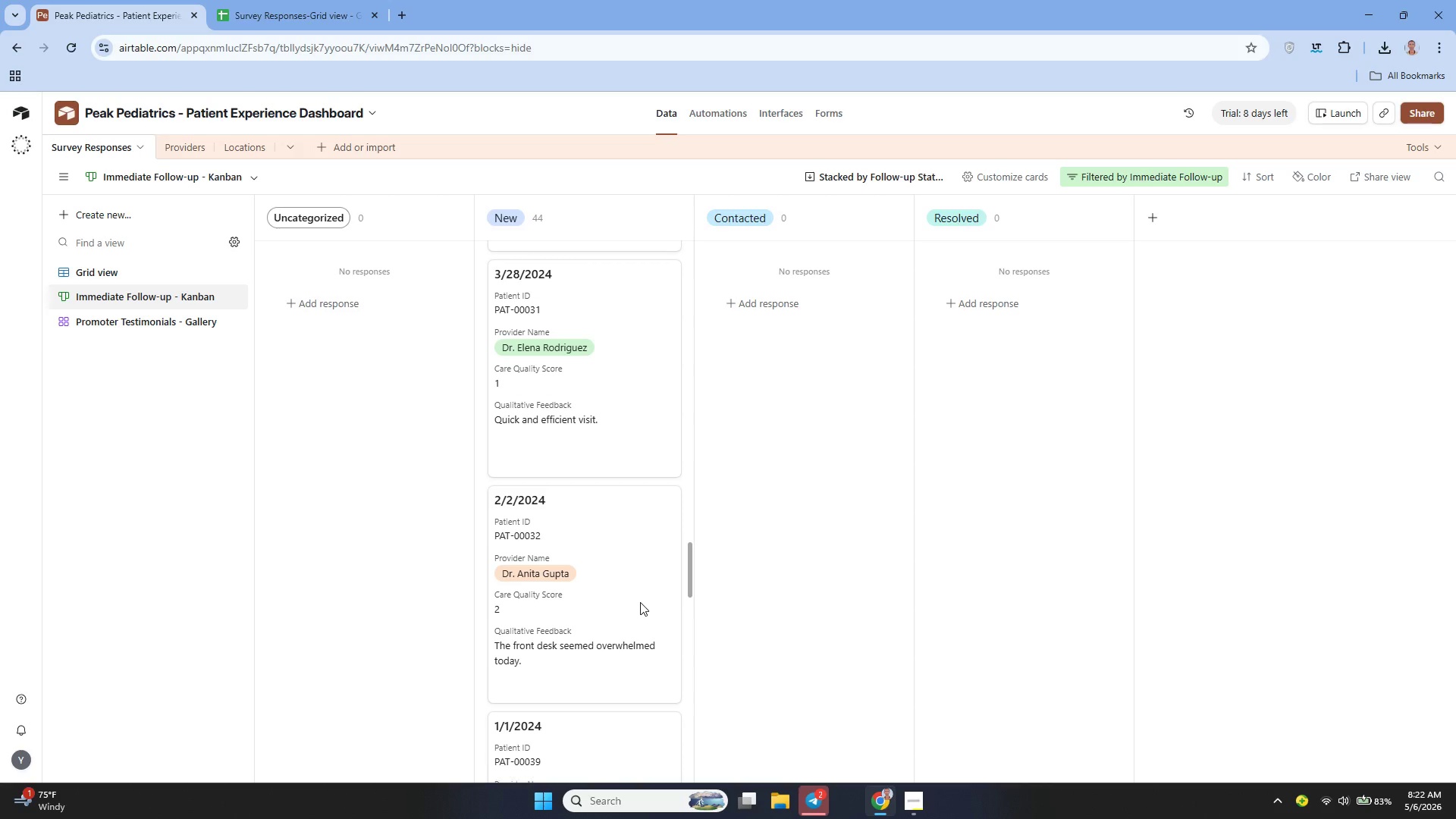 
key(Meta+Shift+S)
 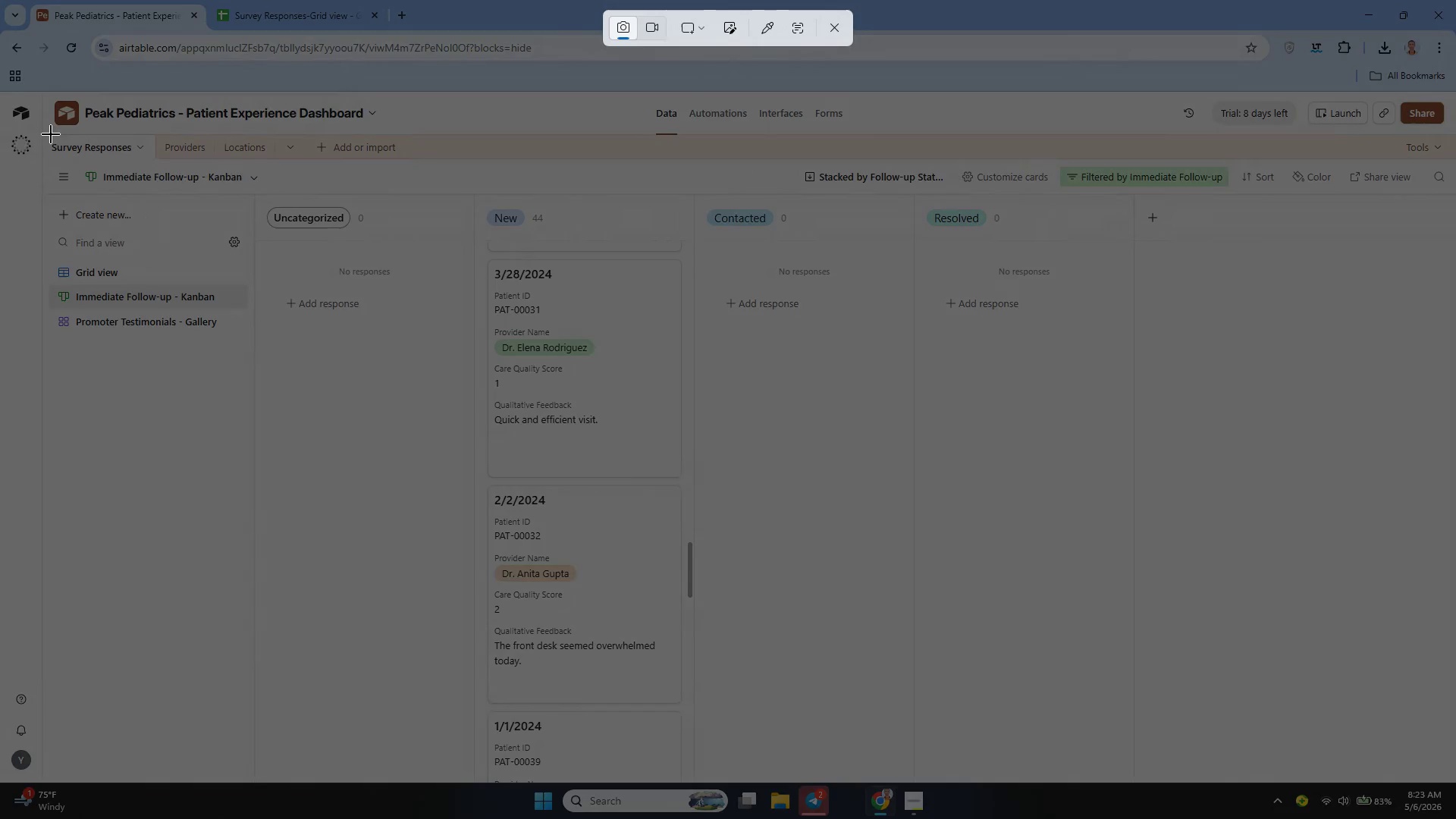 
left_click_drag(start_coordinate=[50, 134], to_coordinate=[1178, 716])
 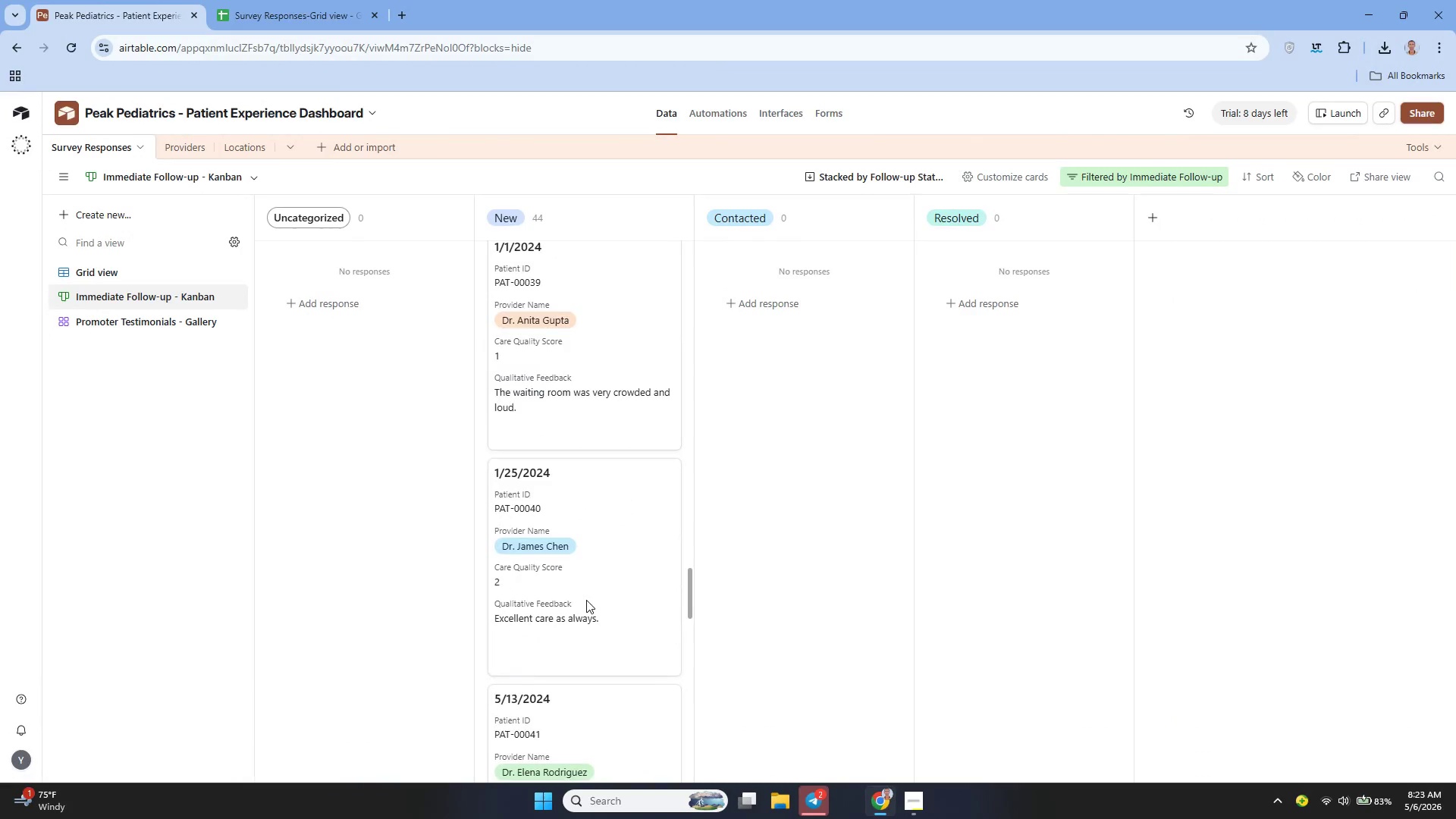 
key(Meta+Shift+S)
 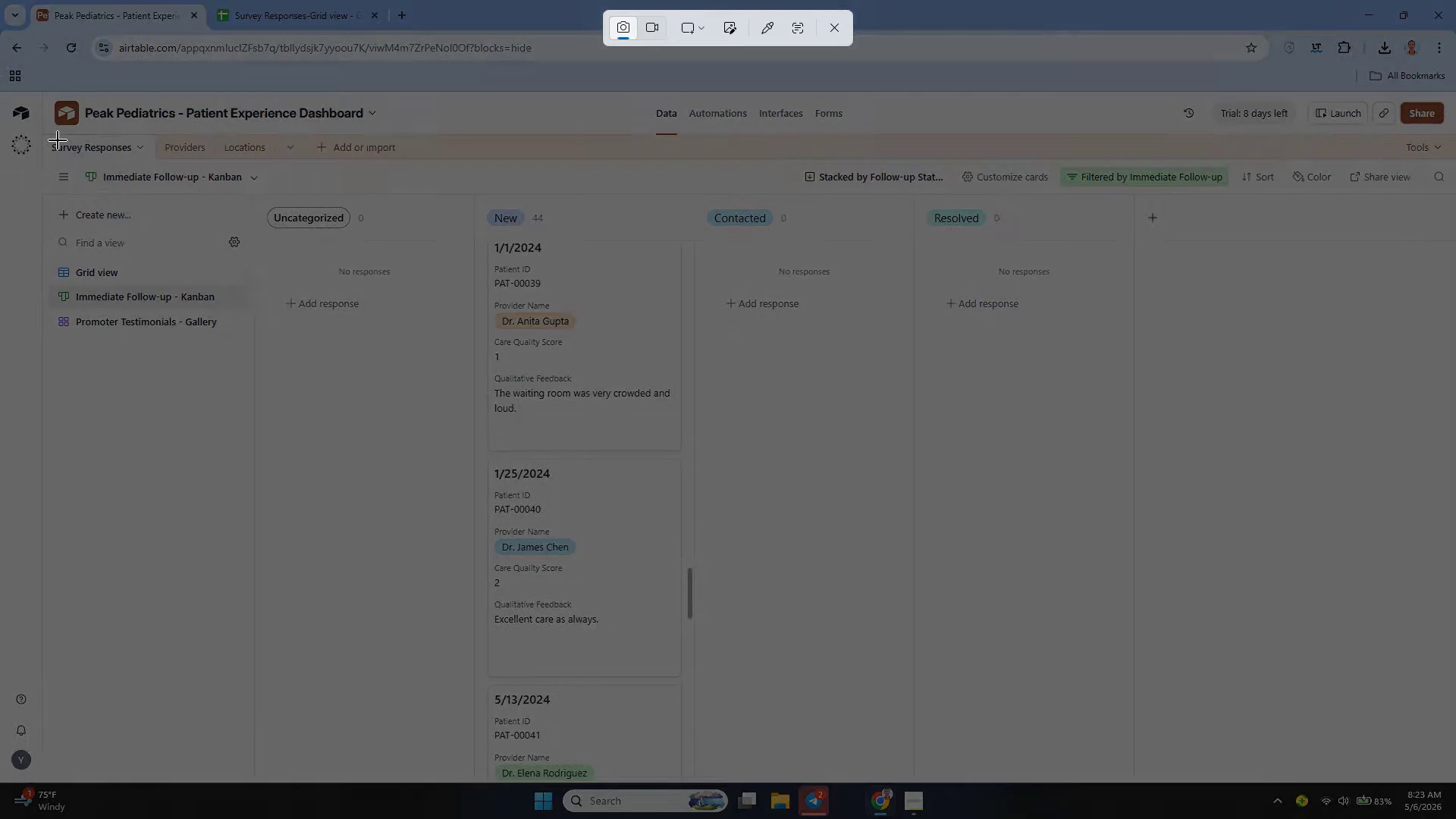 
left_click_drag(start_coordinate=[56, 139], to_coordinate=[1138, 686])
 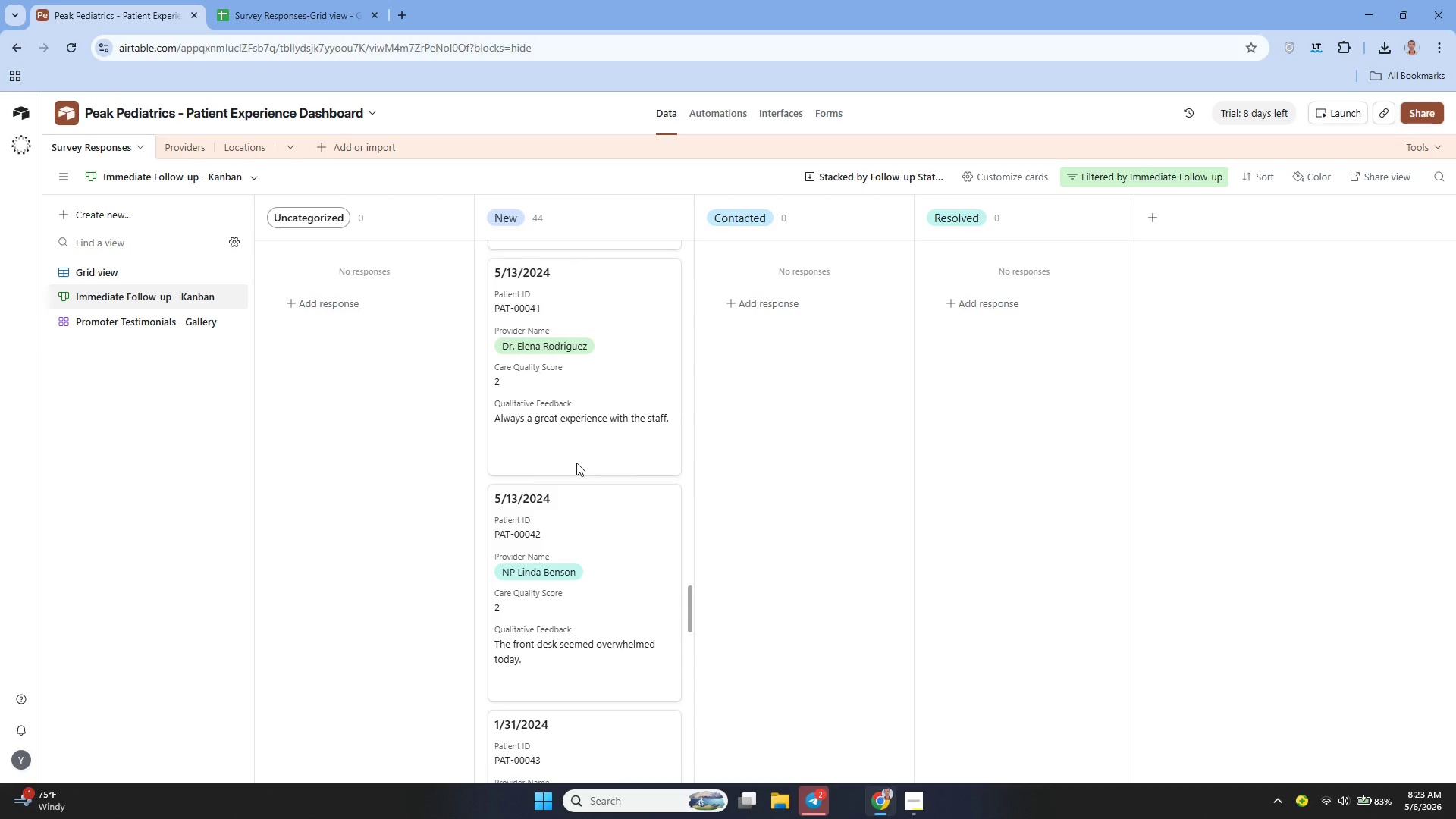 
key(Meta+Shift+S)
 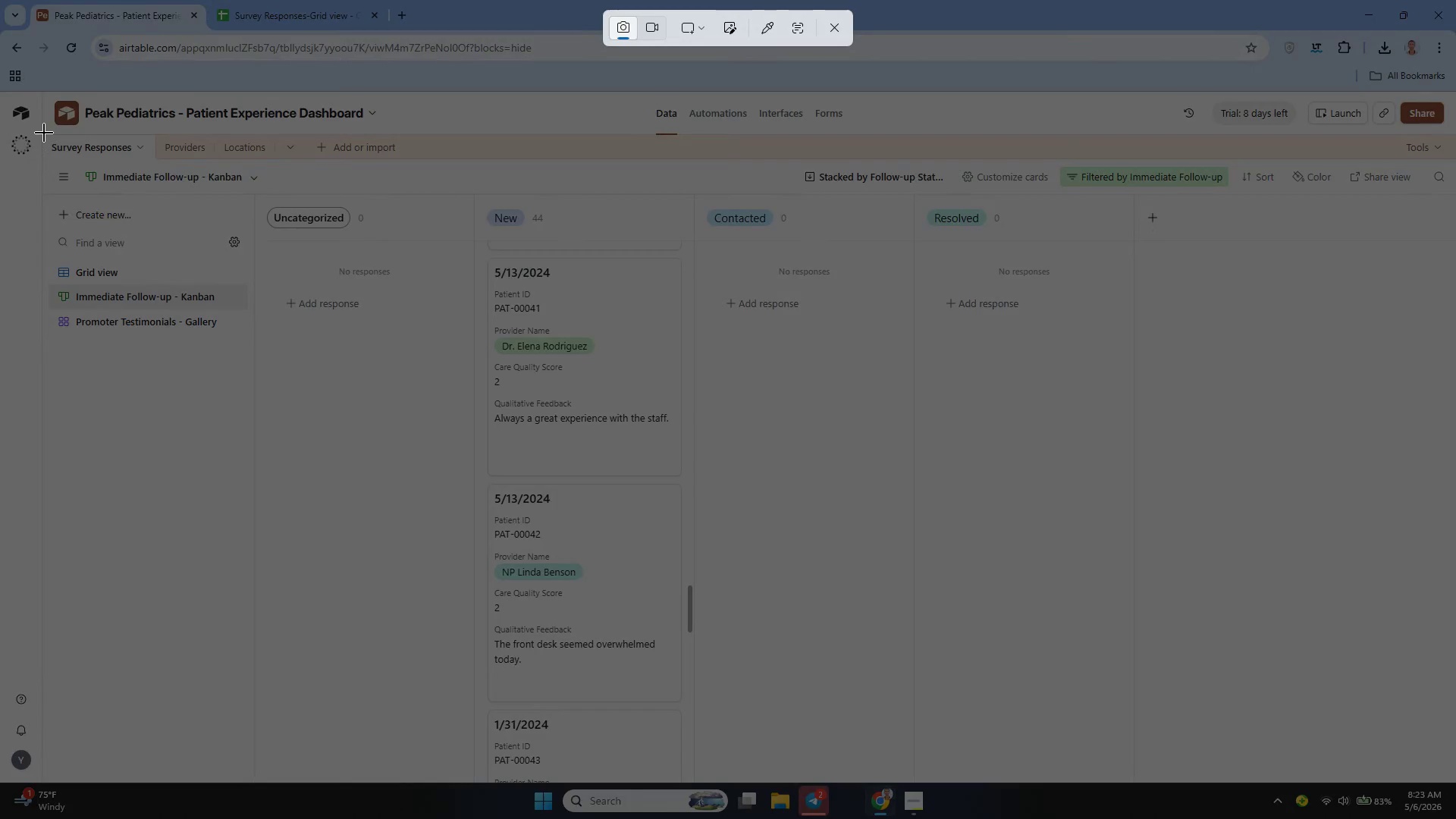 
left_click_drag(start_coordinate=[44, 133], to_coordinate=[1134, 735])
 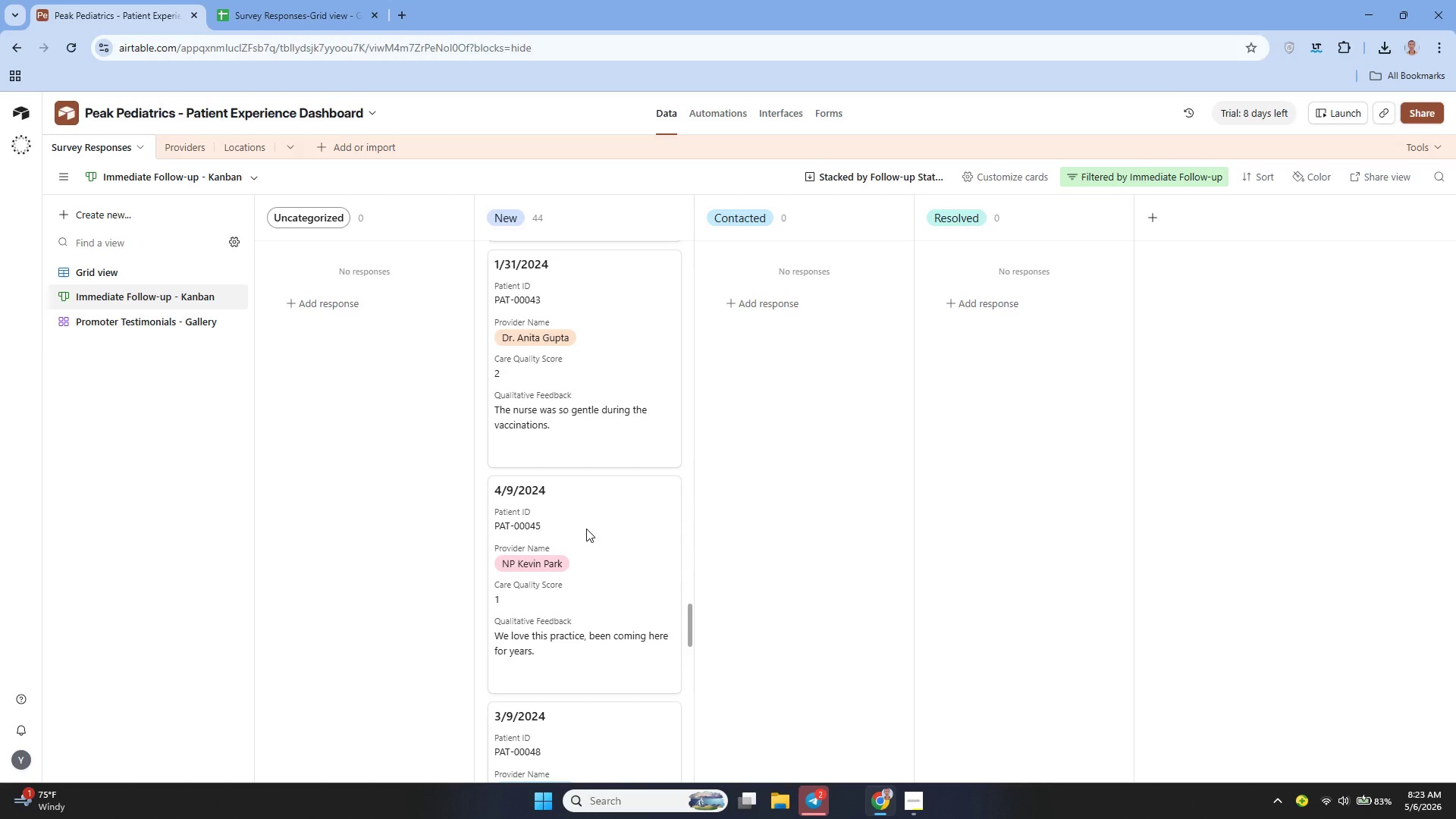 
wait(5.05)
 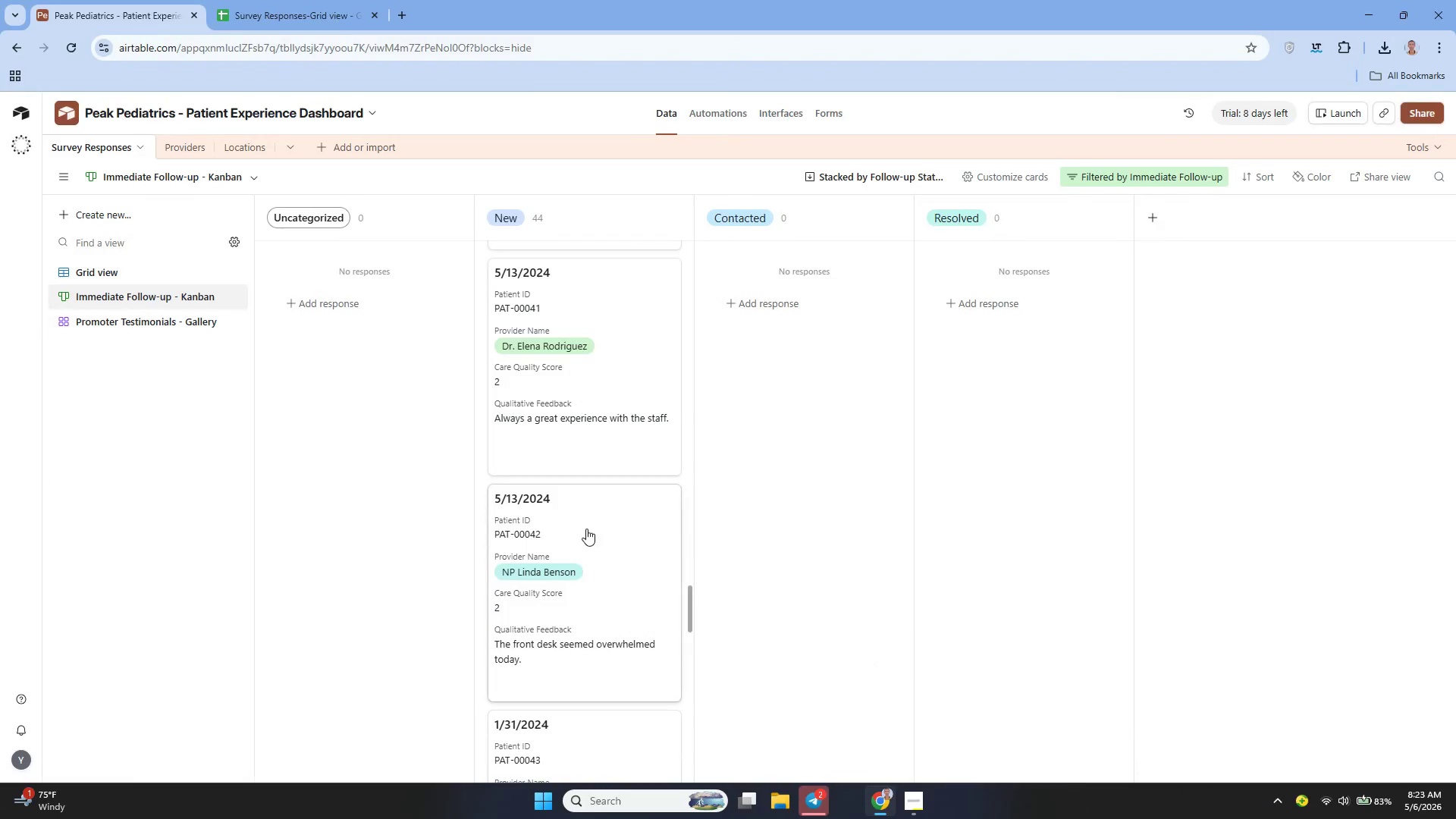 
hold_key(key=AltLeft, duration=0.5)
 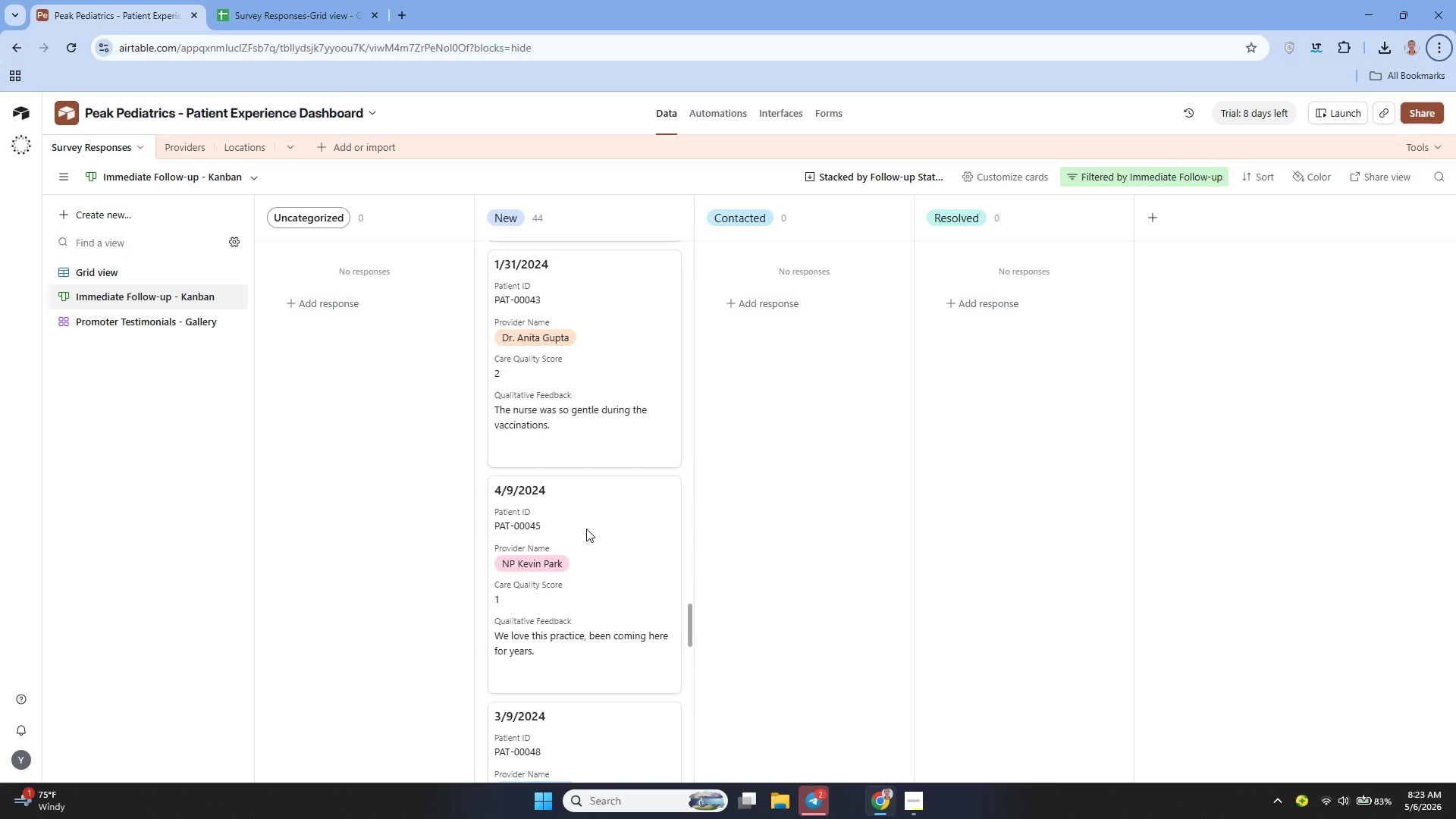 
key(Meta+Shift+ShiftLeft)
 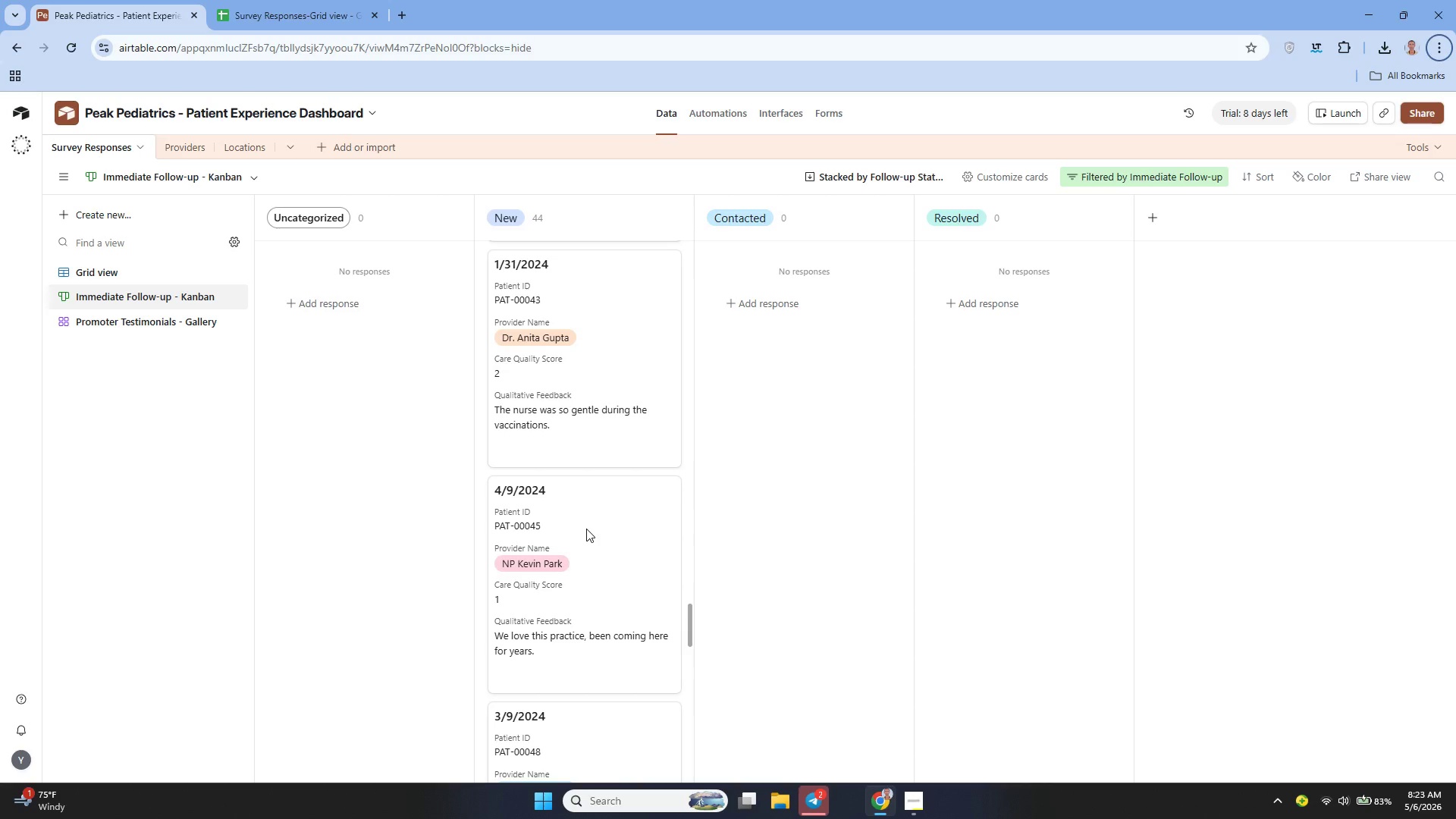 
key(Meta+Shift+S)
 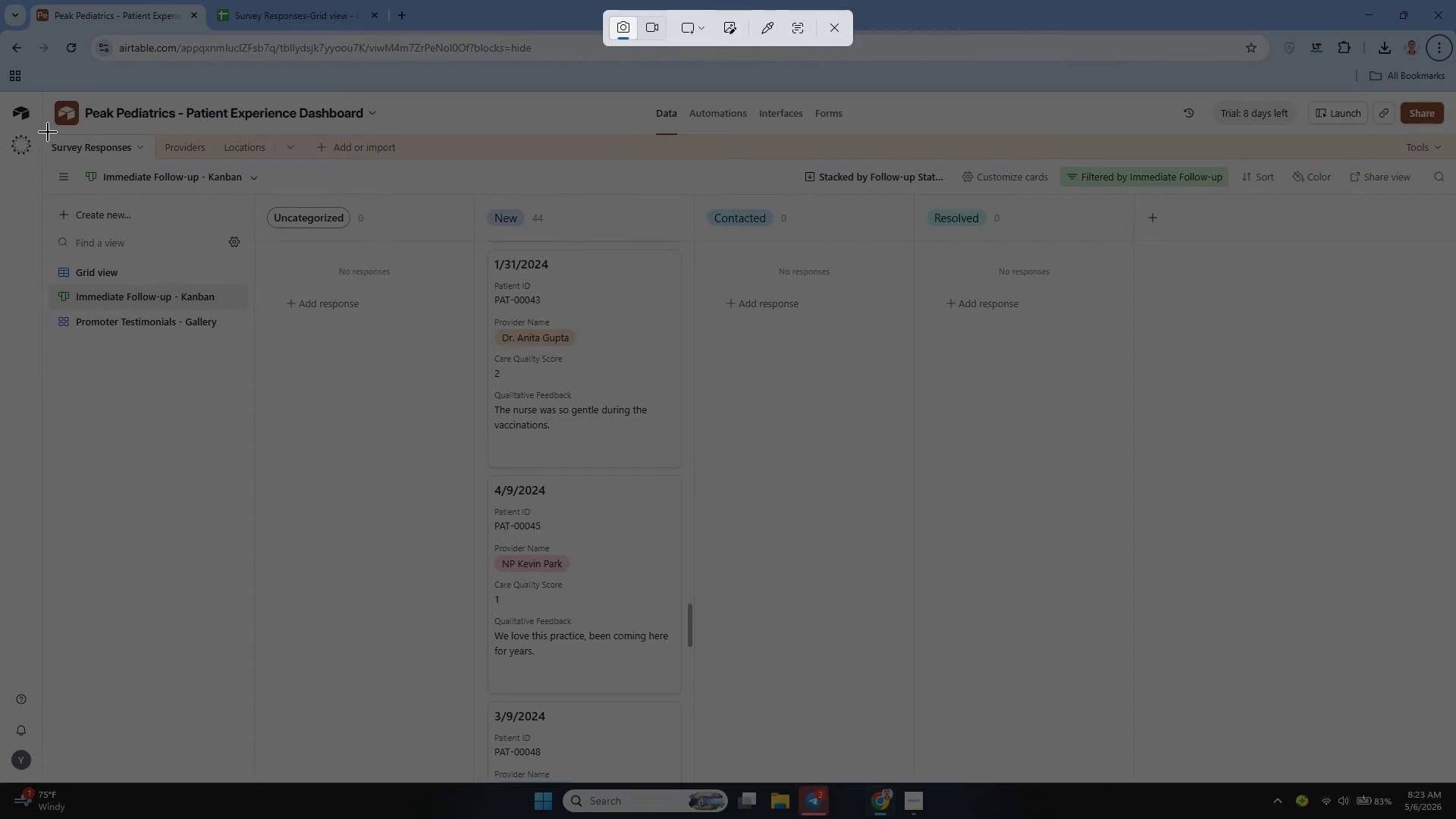 
left_click_drag(start_coordinate=[48, 132], to_coordinate=[1157, 713])
 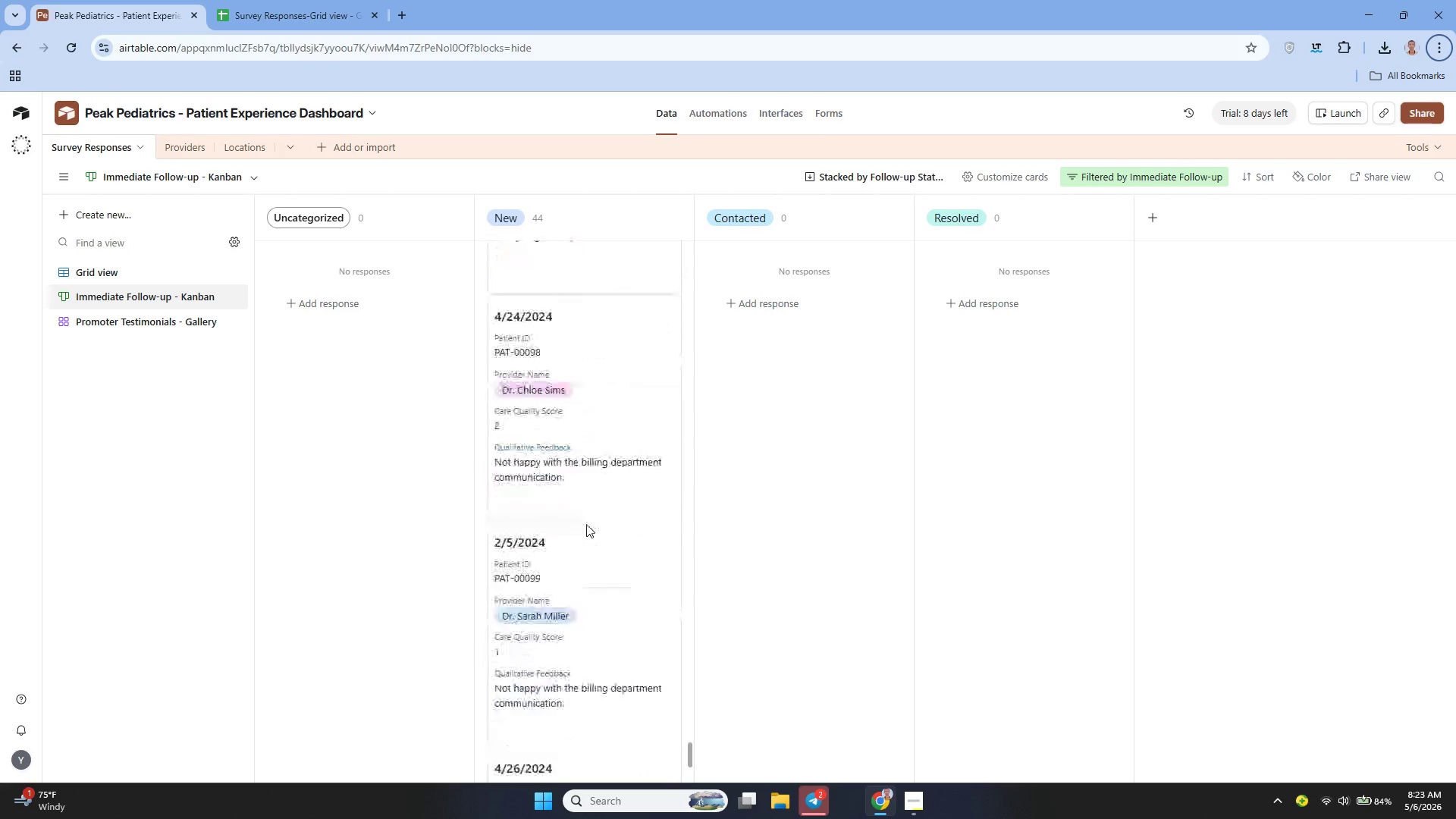 
wait(7.31)
 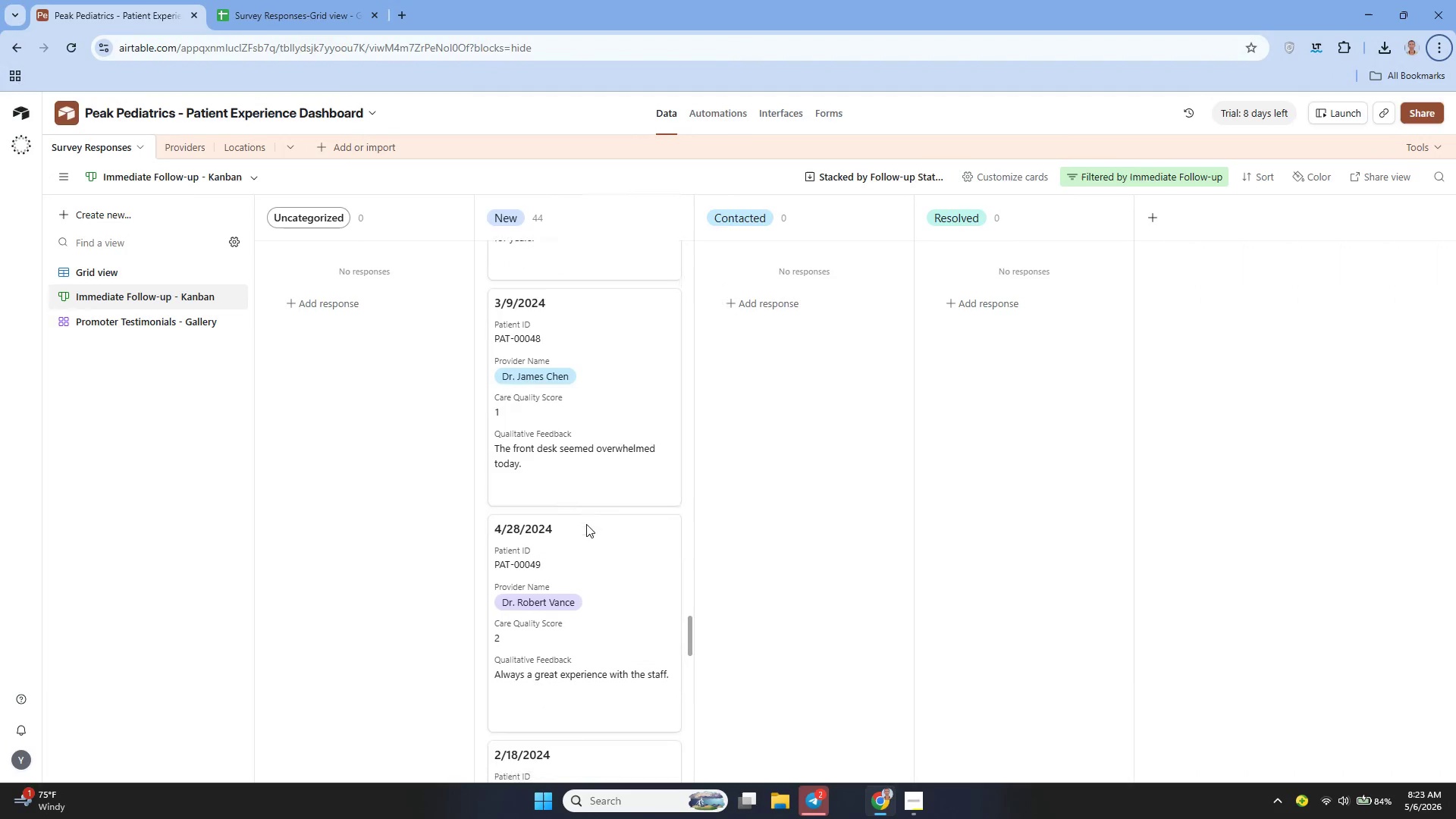 
key(Meta+Shift+ShiftLeft)
 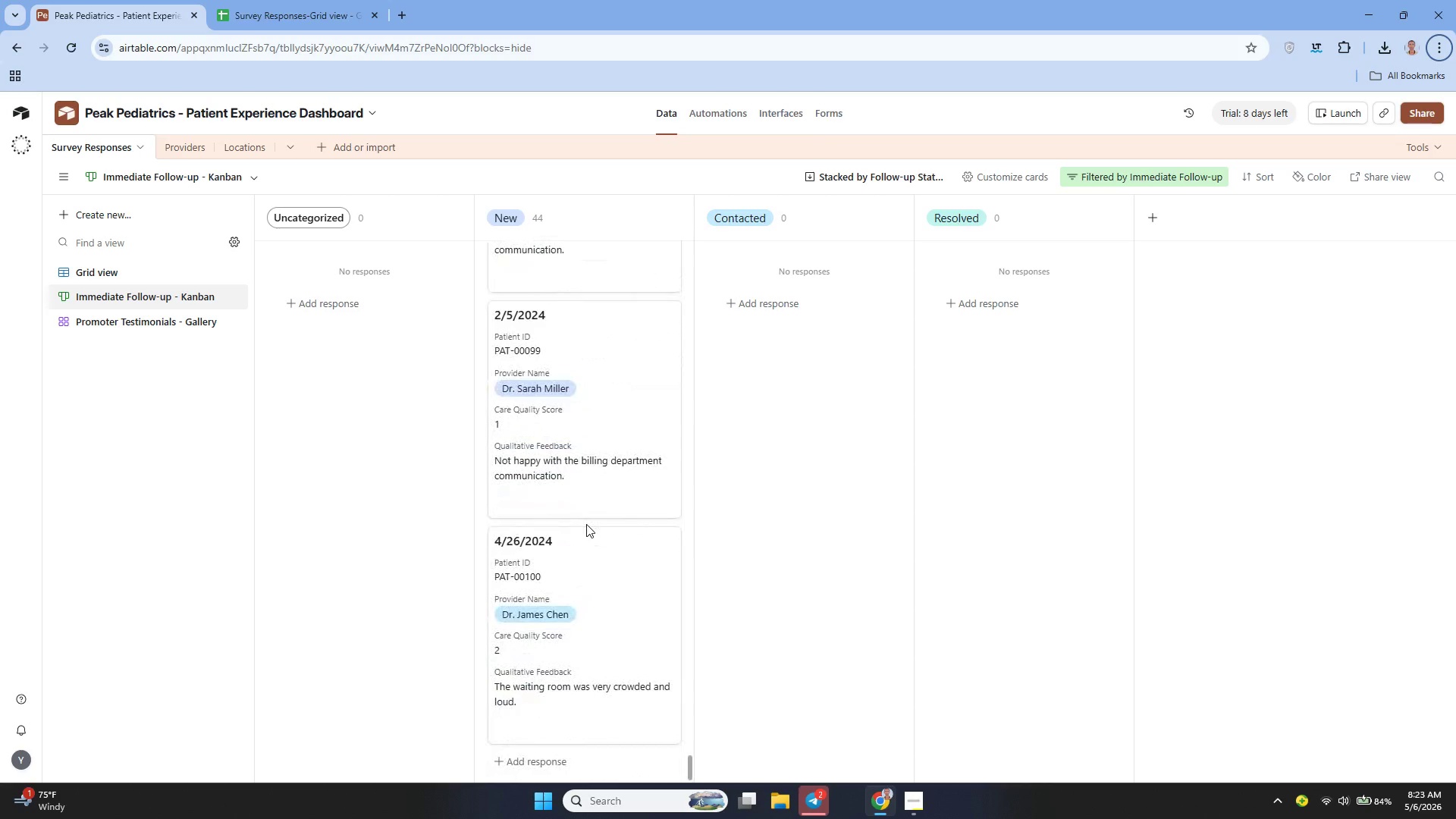 
key(Meta+Shift+S)
 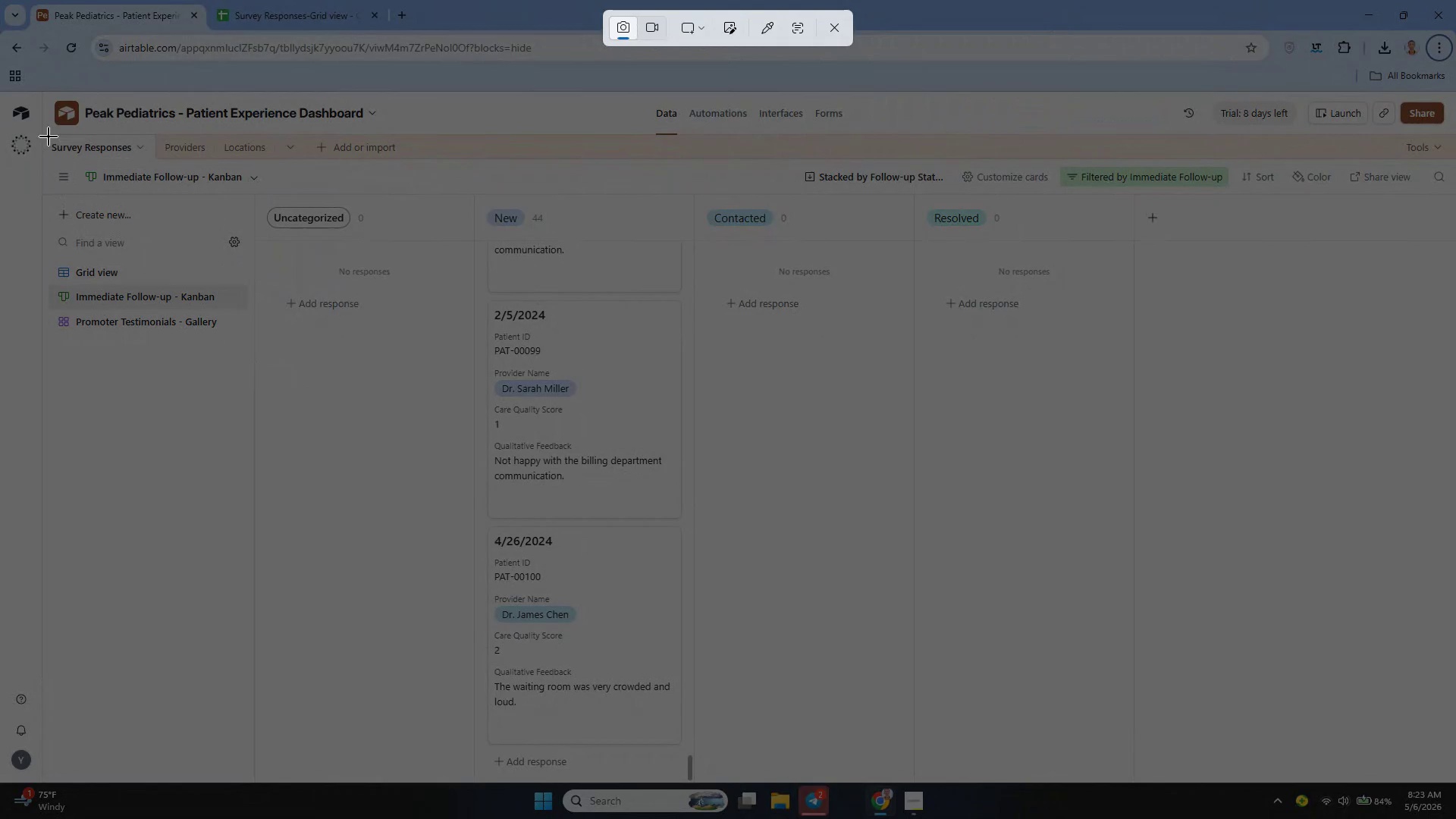 
left_click_drag(start_coordinate=[49, 136], to_coordinate=[1128, 754])
 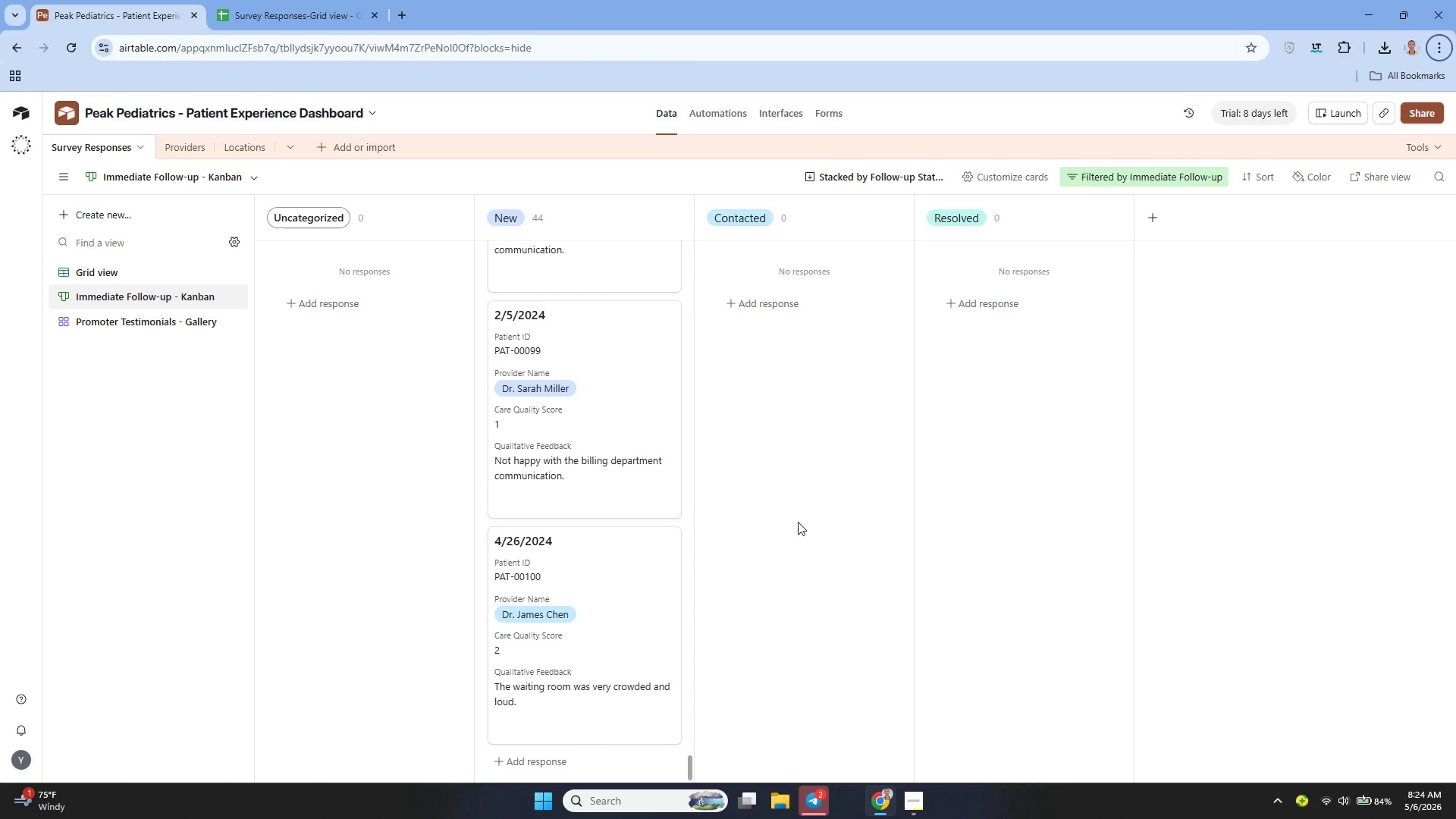 
wait(58.33)
 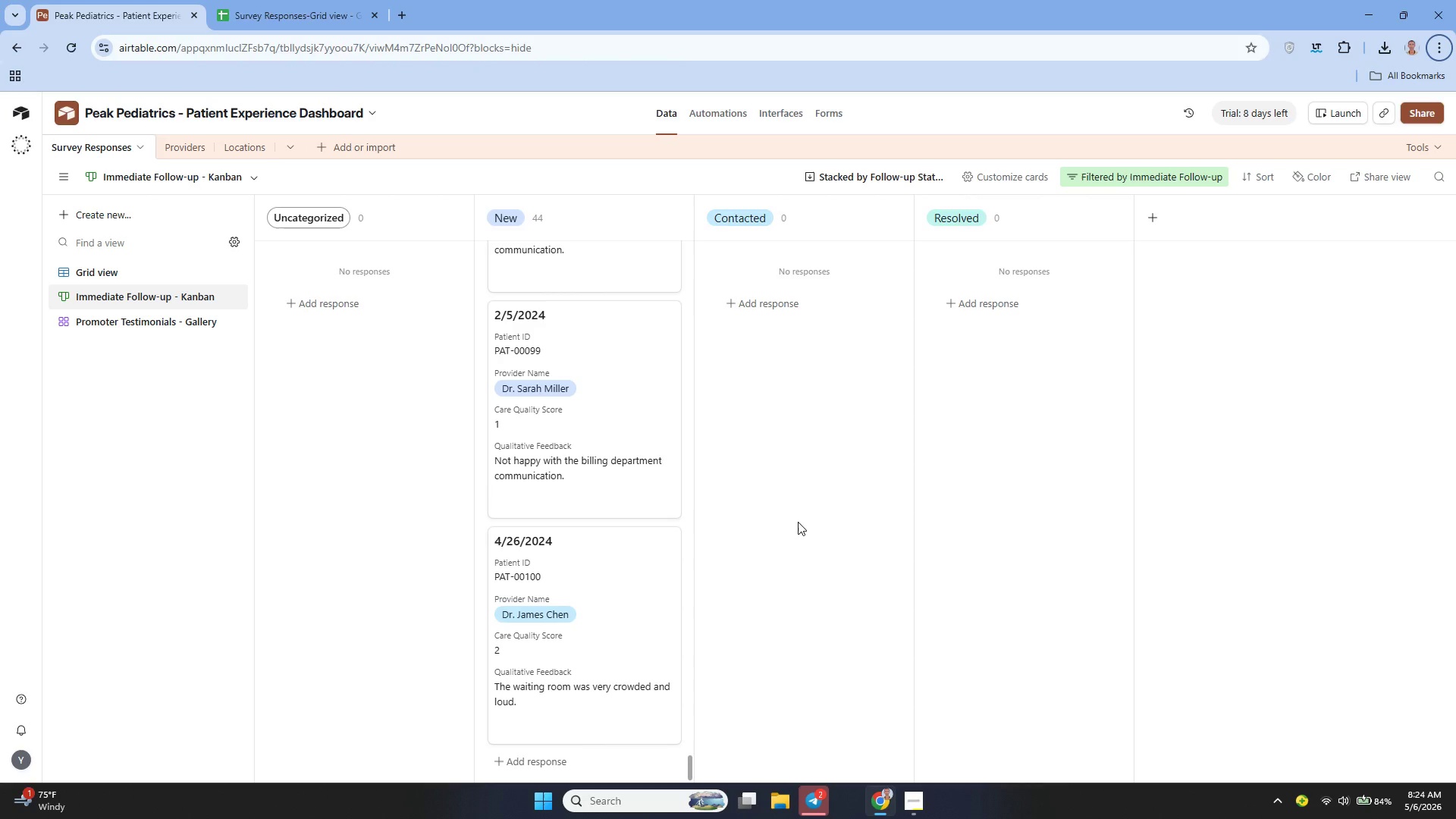 
left_click([399, 9])
 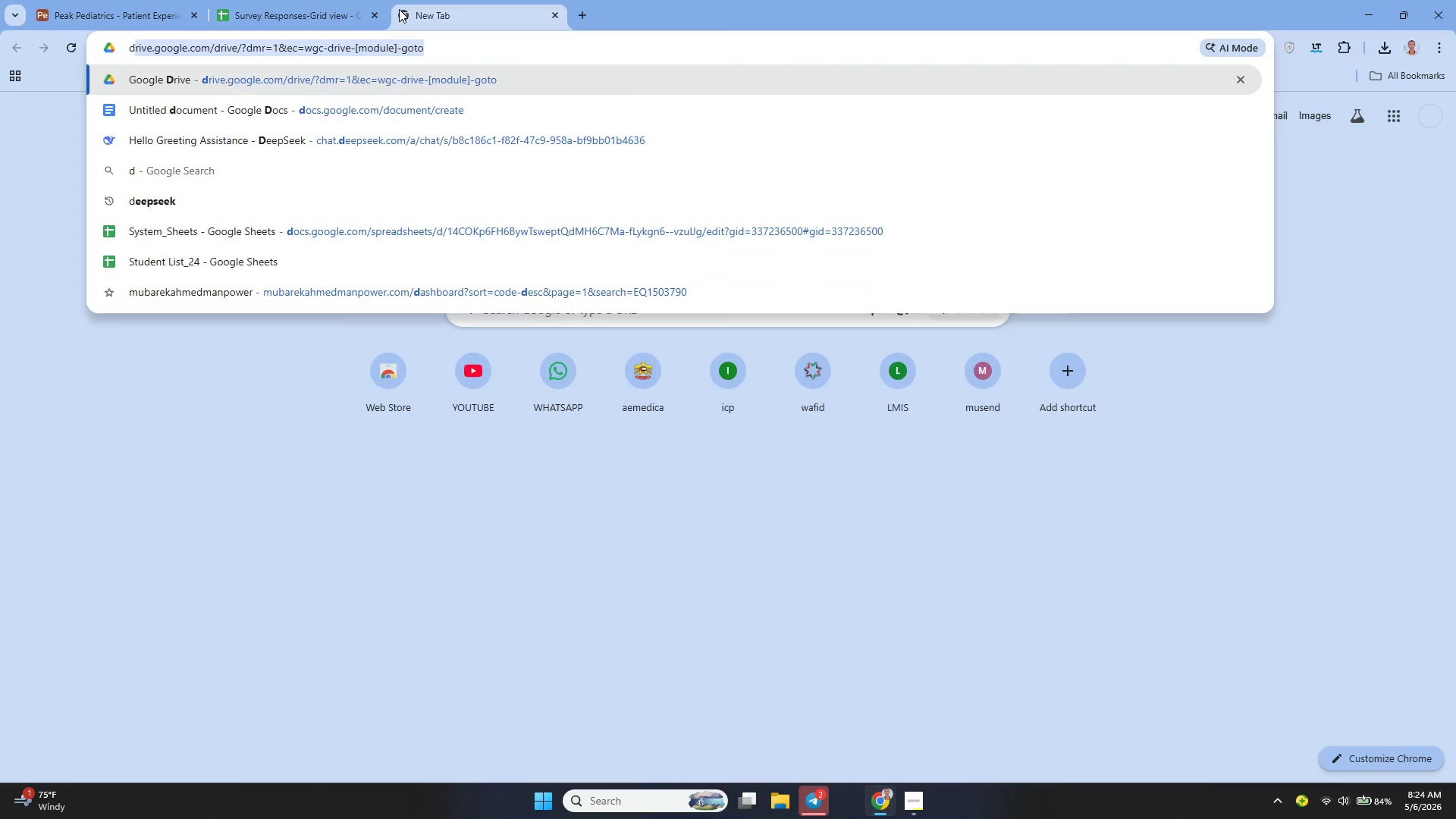 
type(docs)
 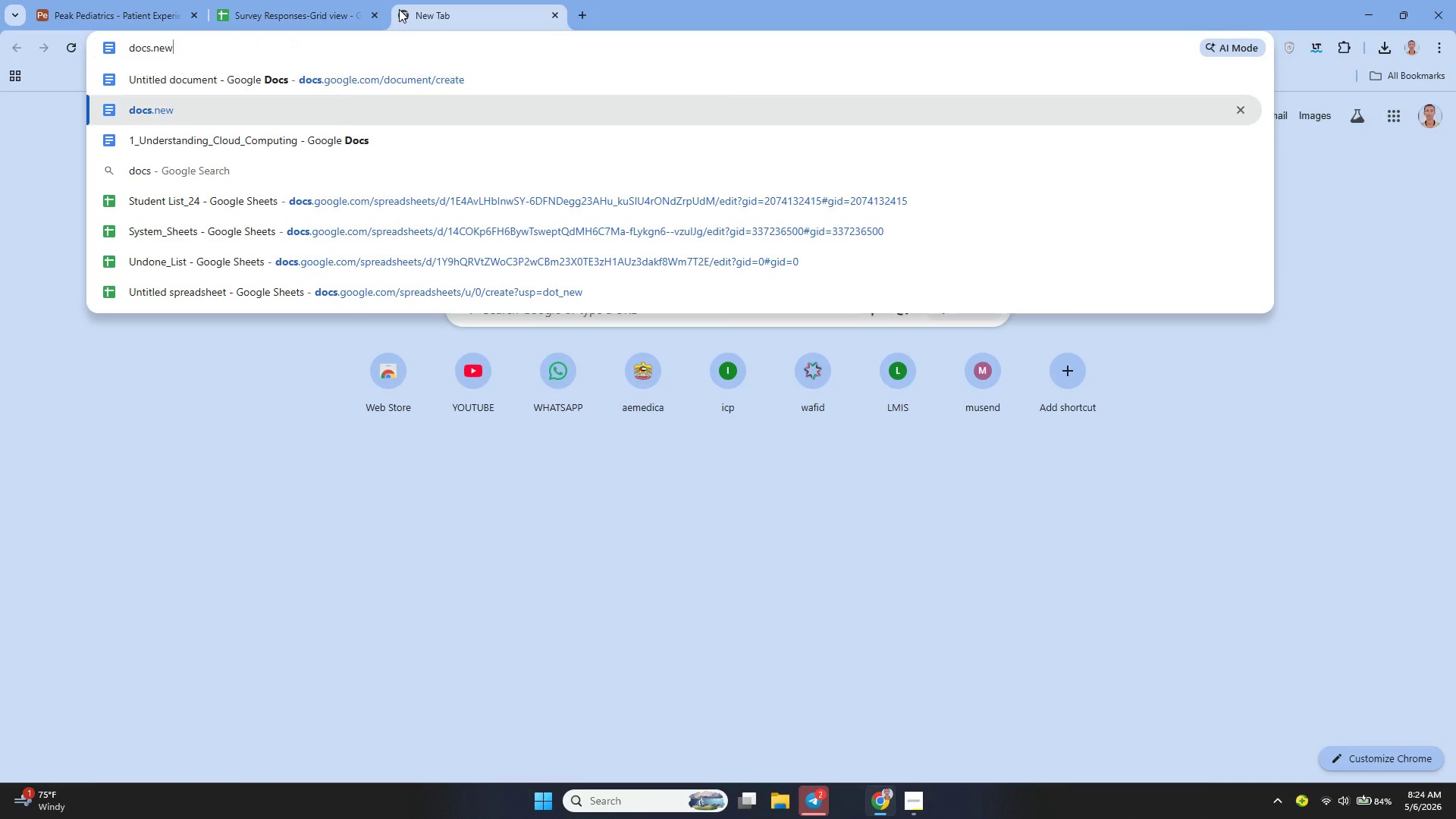 
key(ArrowDown)
 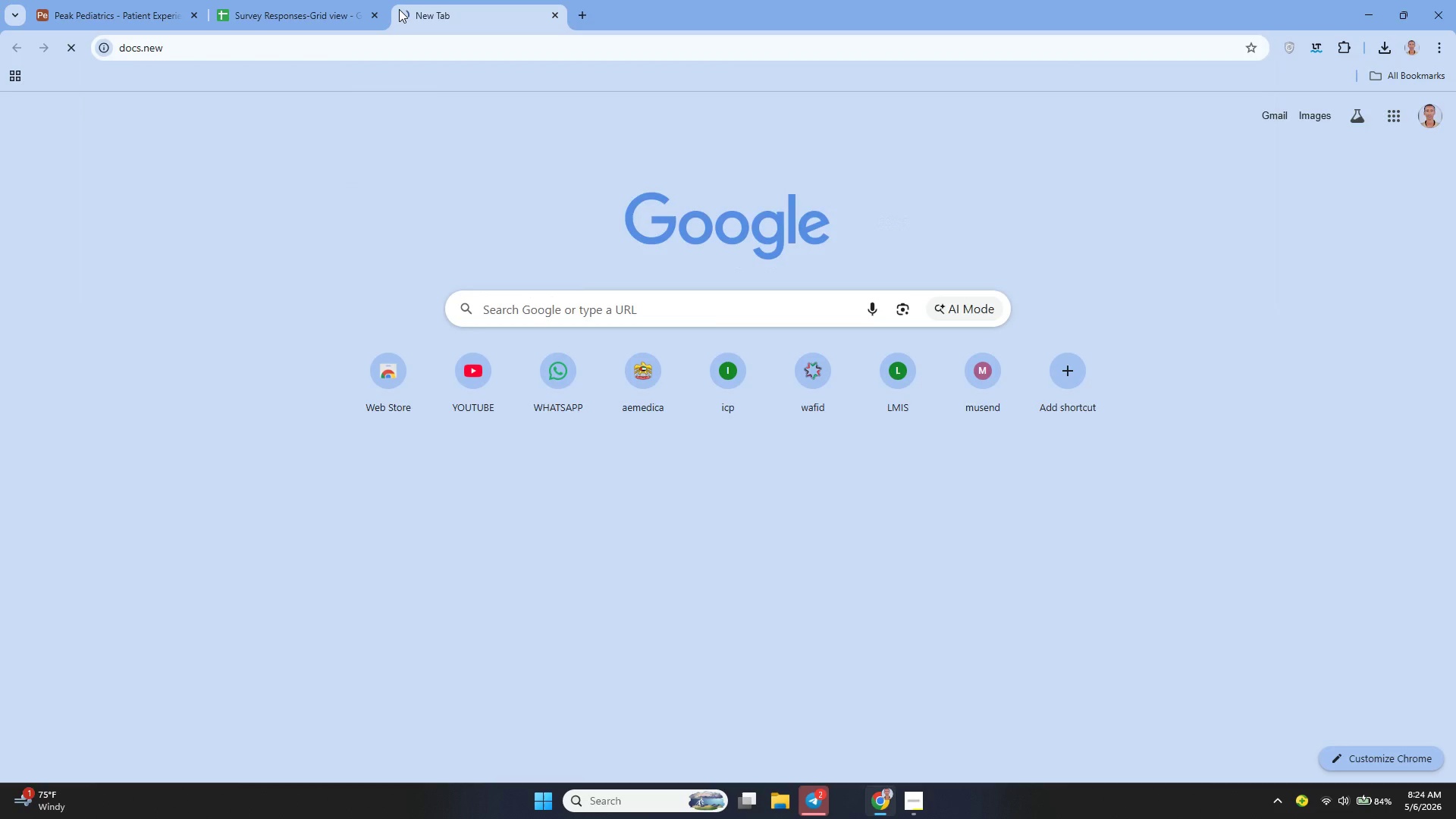 
key(Enter)
 